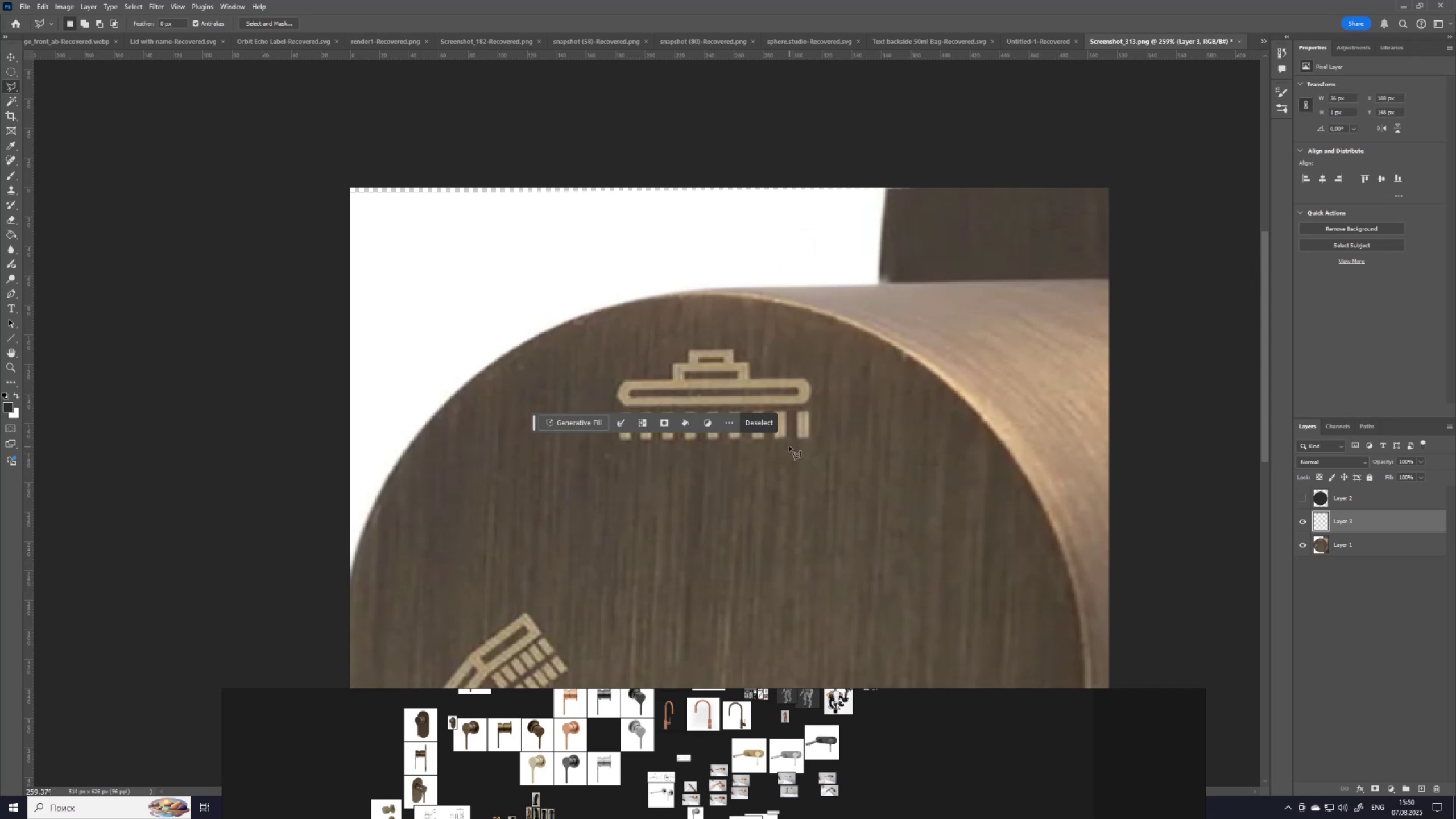 
key(Control+D)
 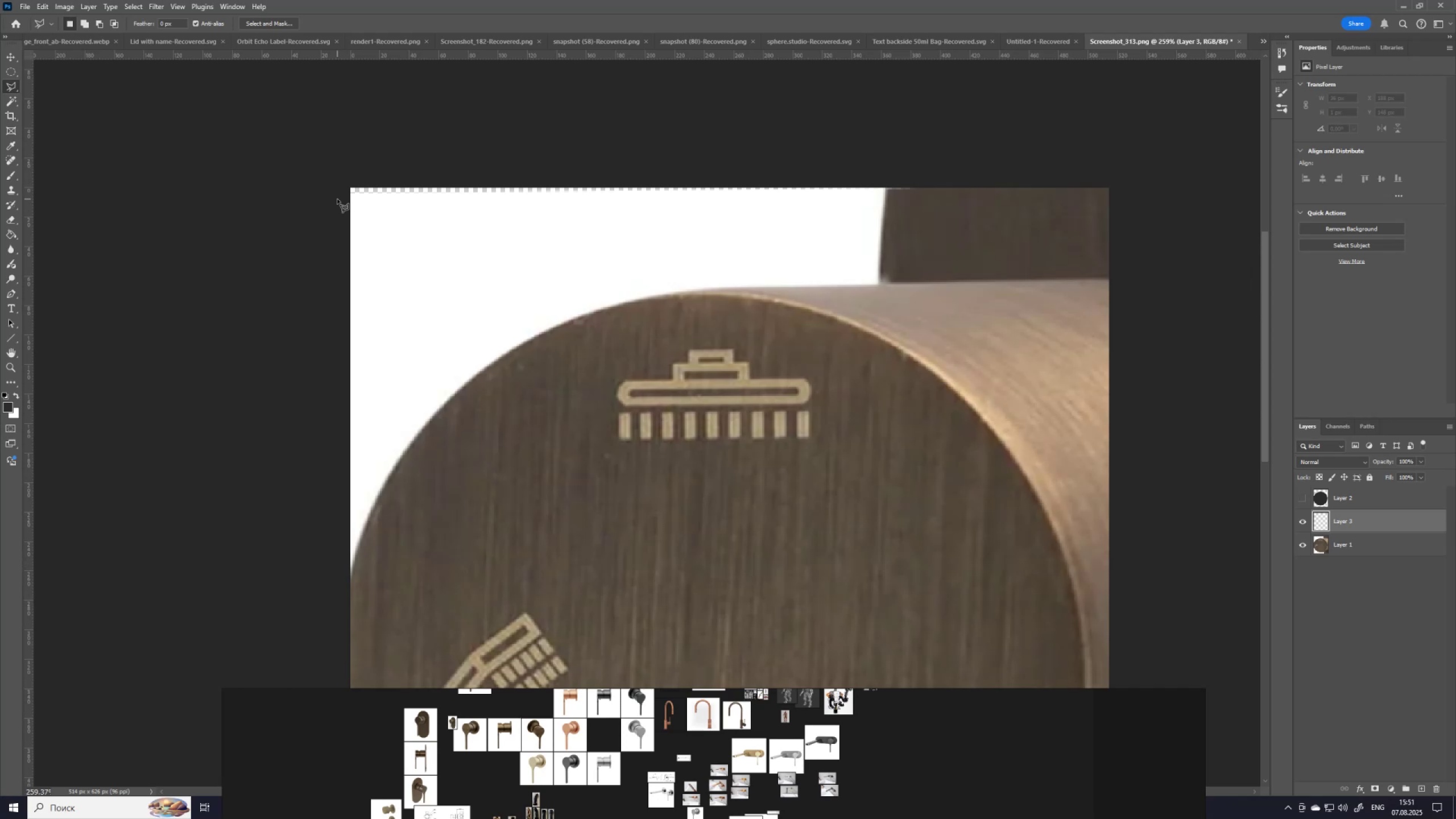 
wait(22.91)
 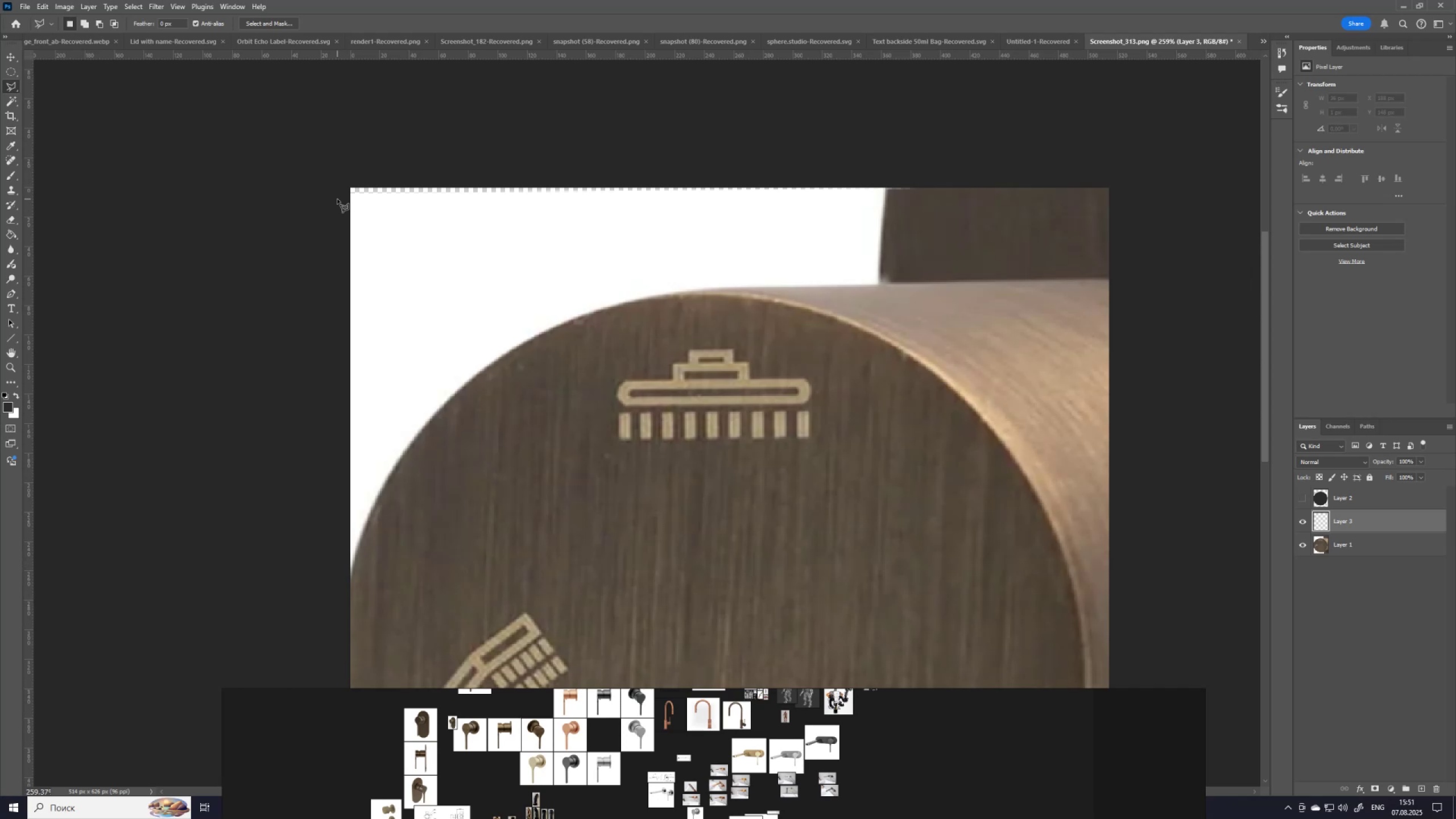 
scroll: coordinate [744, 388], scroll_direction: up, amount: 2.0
 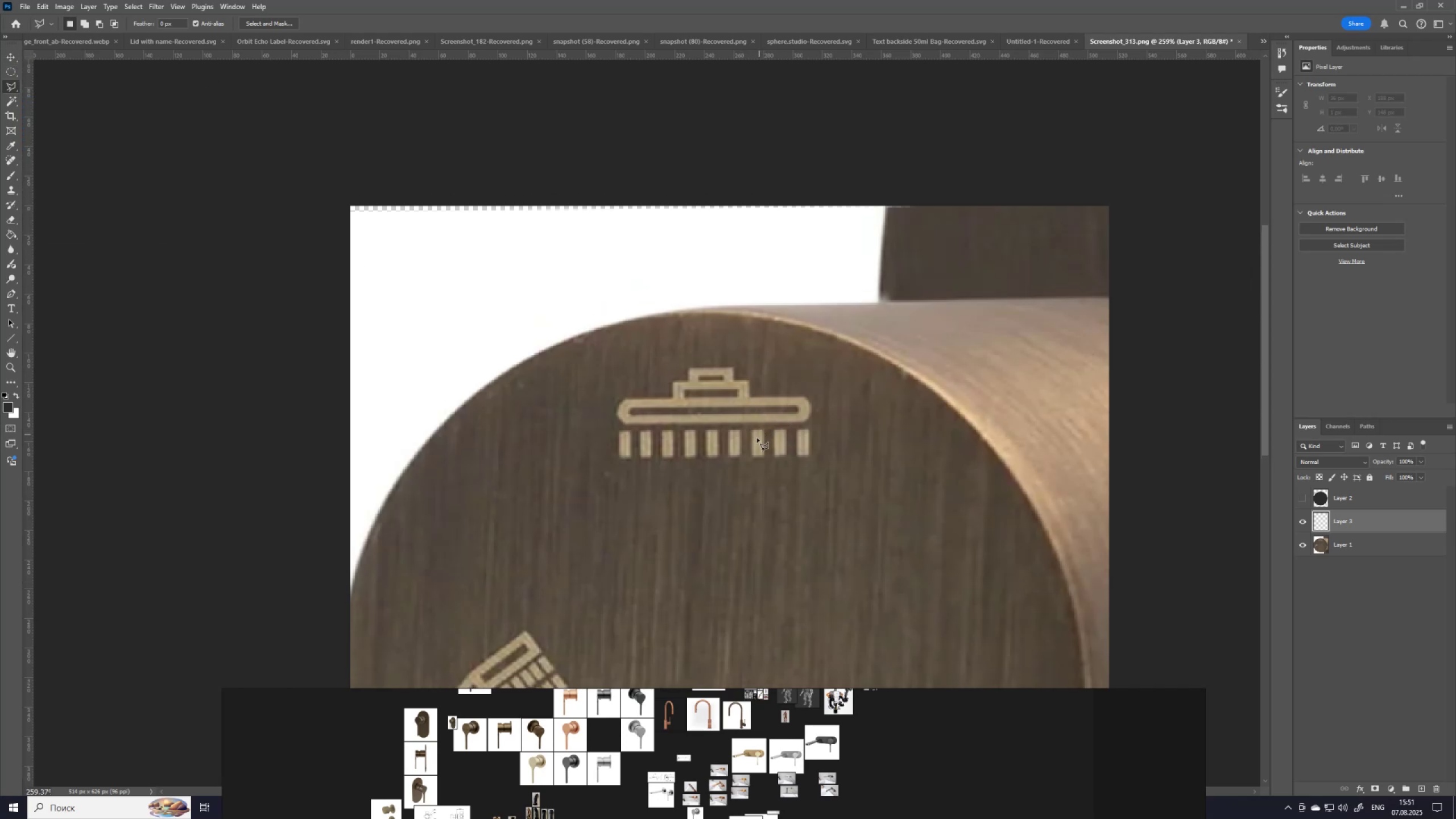 
hold_key(key=AltLeft, duration=1.5)
scroll: coordinate [737, 448], scroll_direction: up, amount: 4.0
 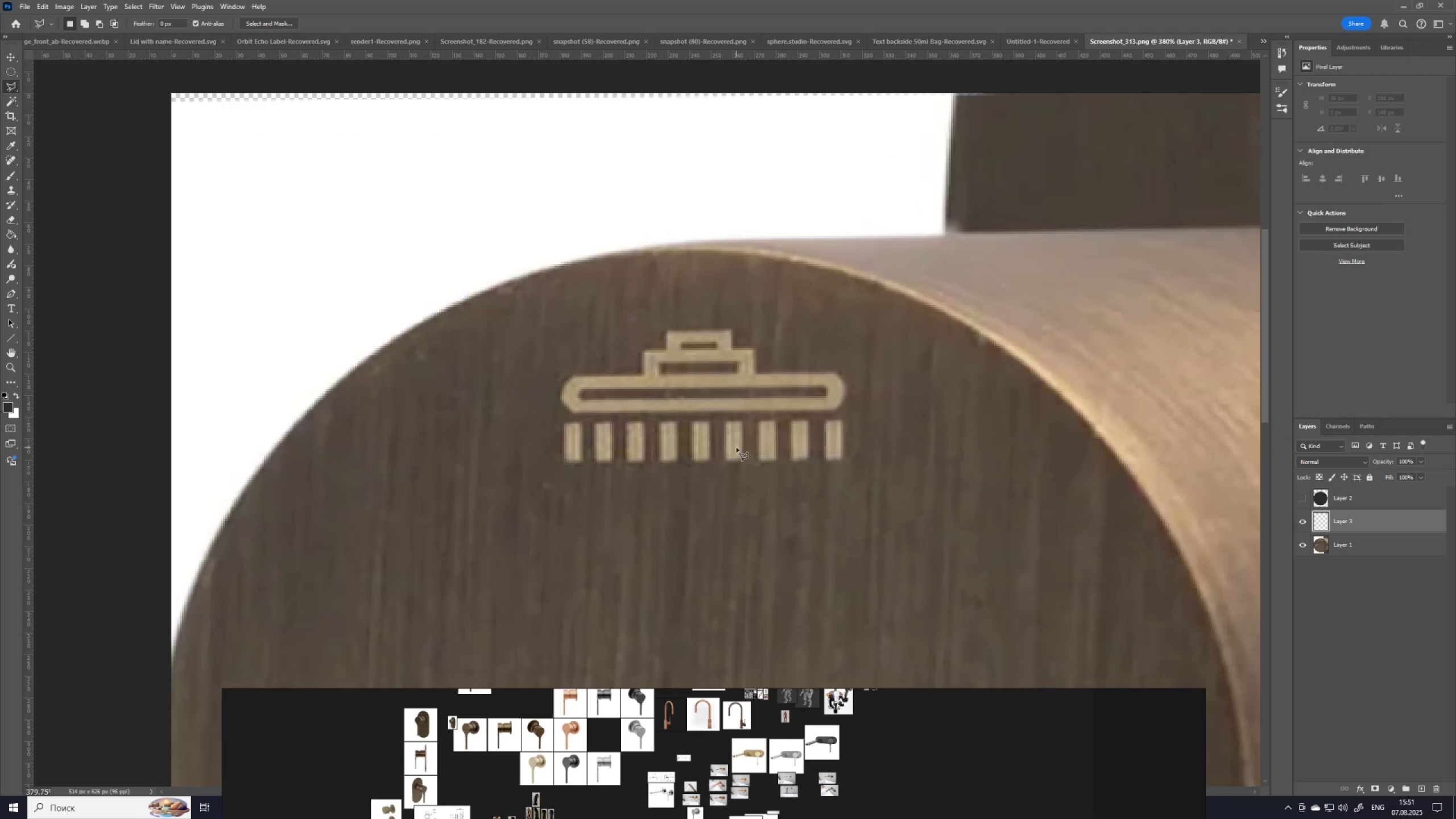 
hold_key(key=AltLeft, duration=1.2)
scroll: coordinate [737, 448], scroll_direction: up, amount: 2.0
 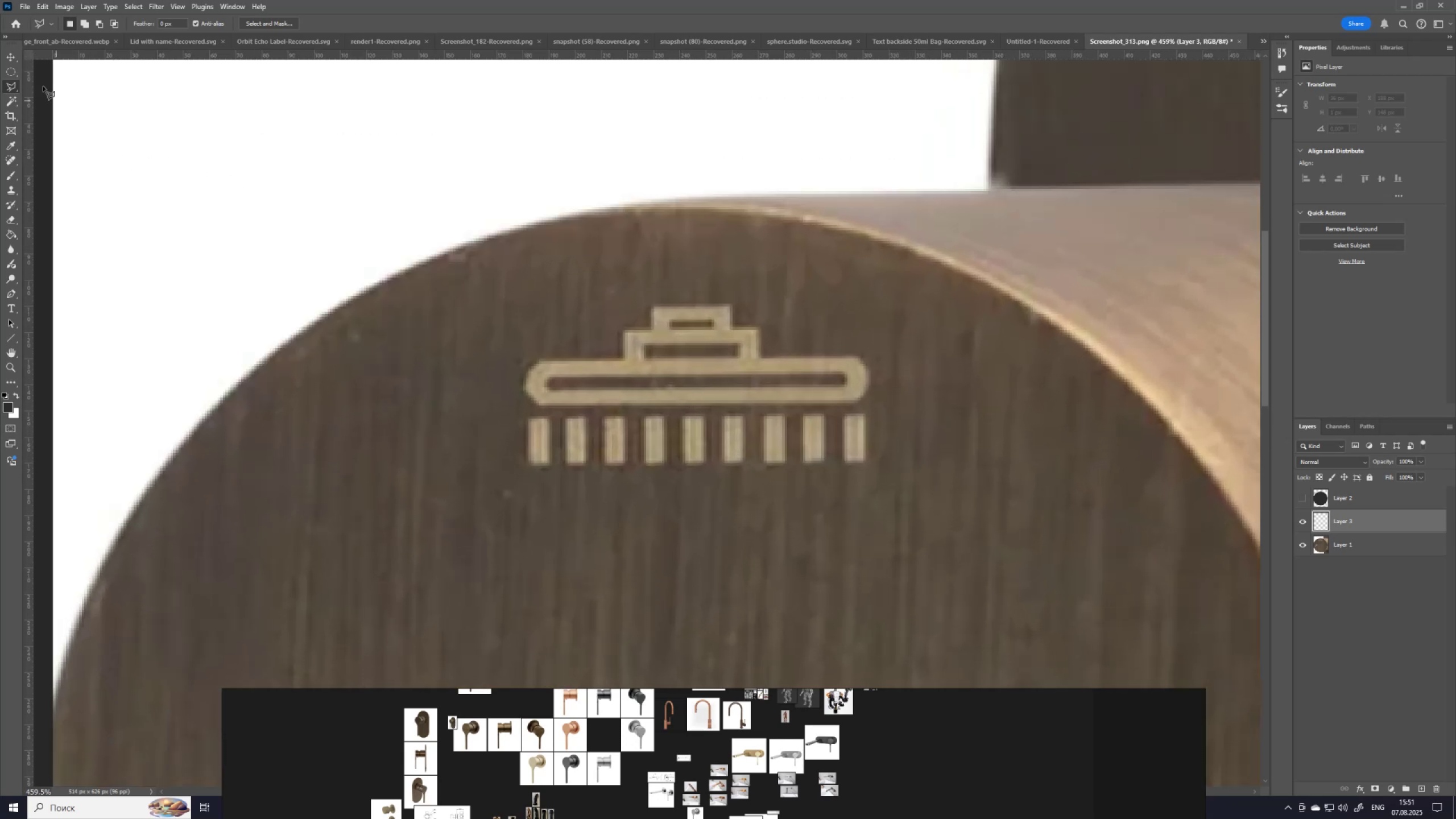 
mouse_move([16, 78])
 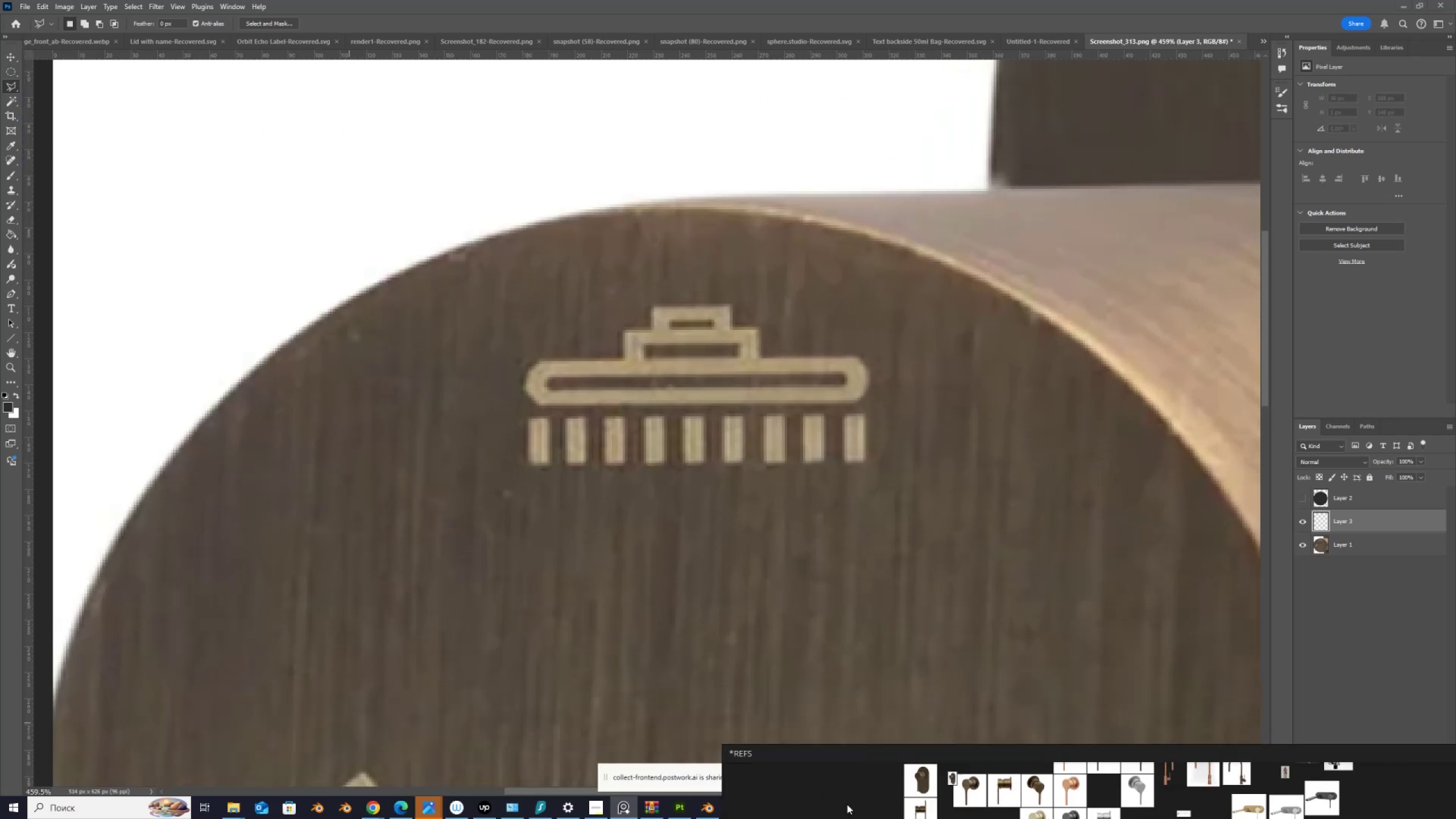 
scroll: coordinate [483, 714], scroll_direction: down, amount: 1.0
 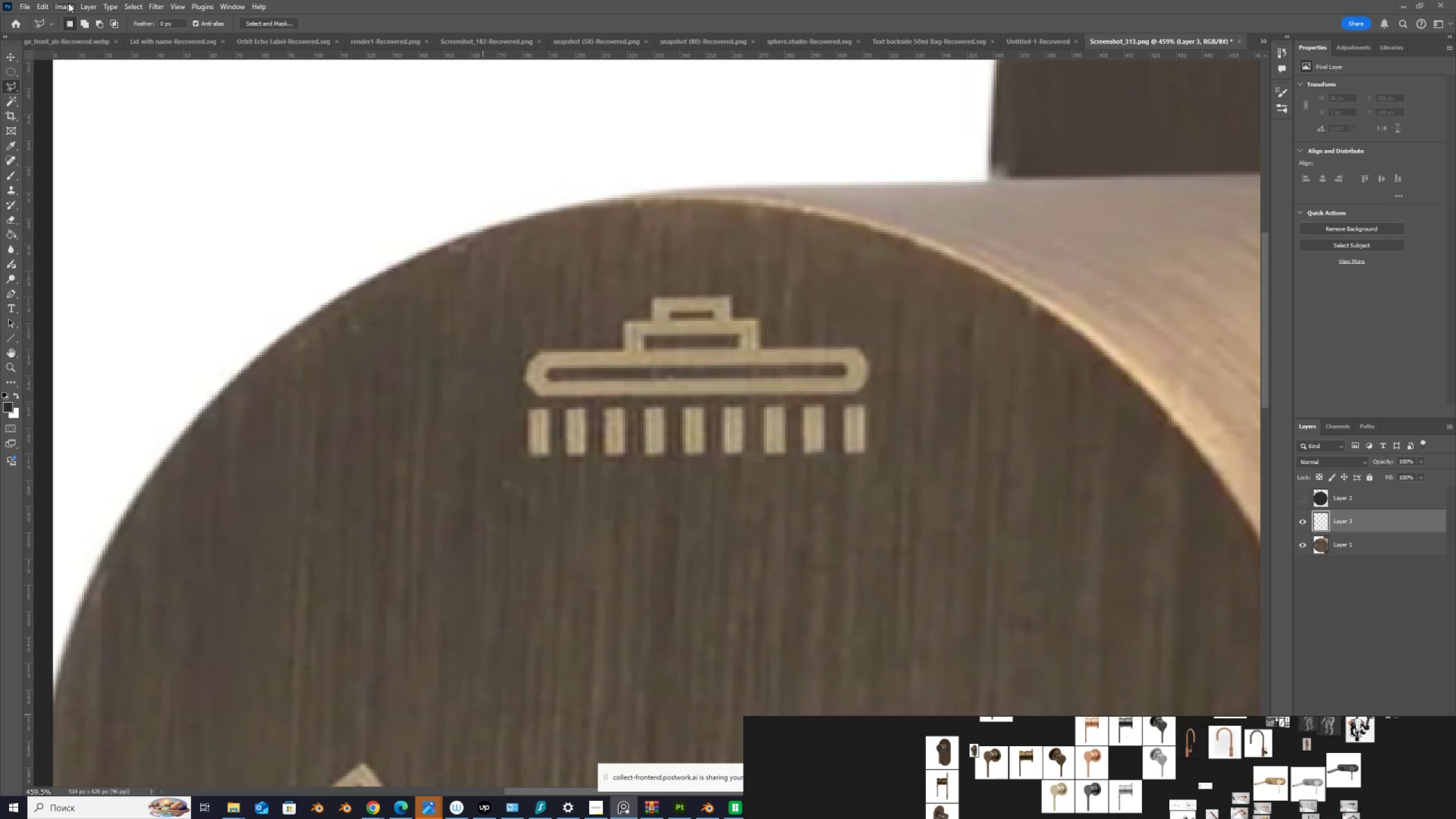 
wait(7.19)
 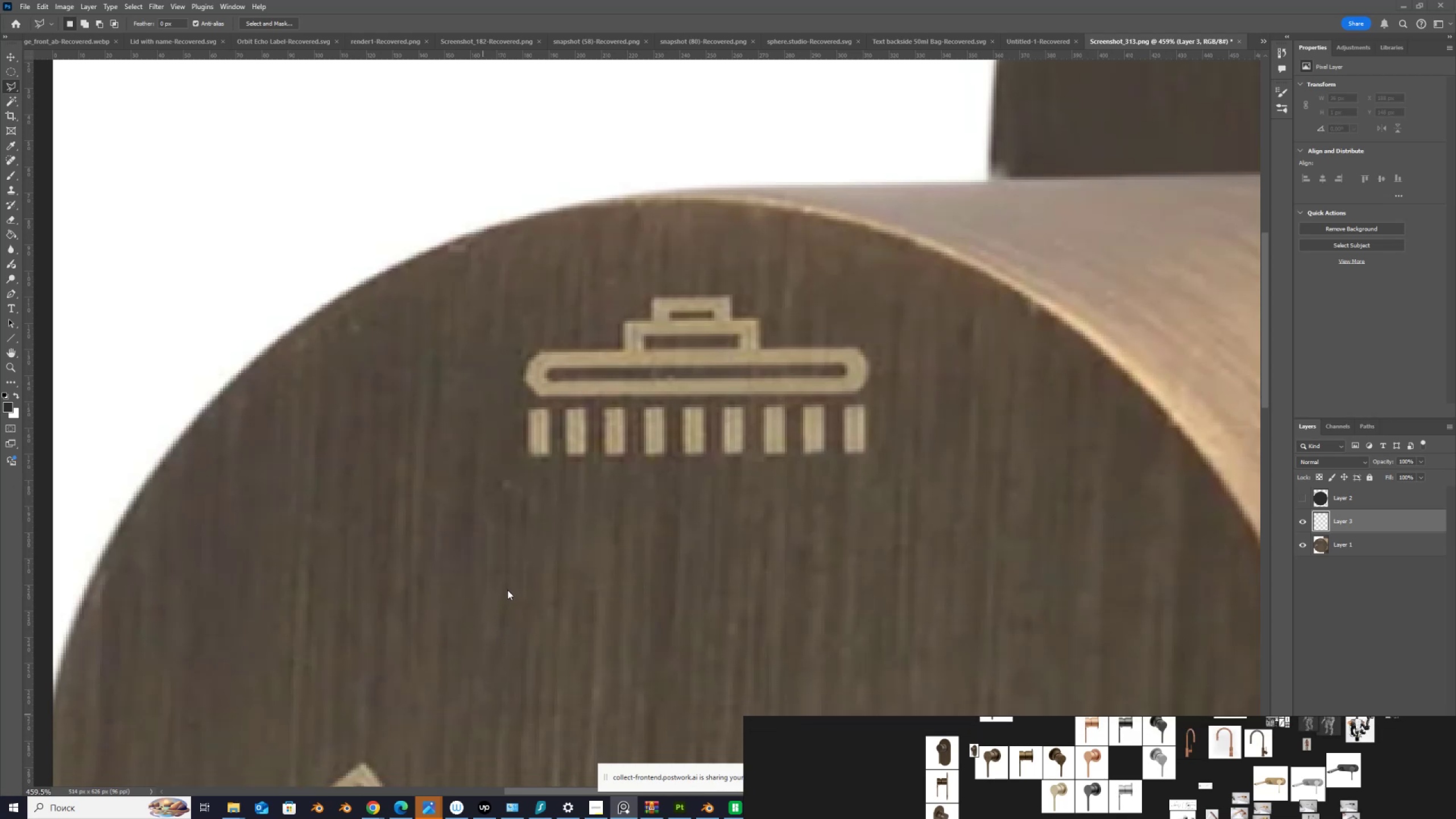 
left_click([9, 101])
 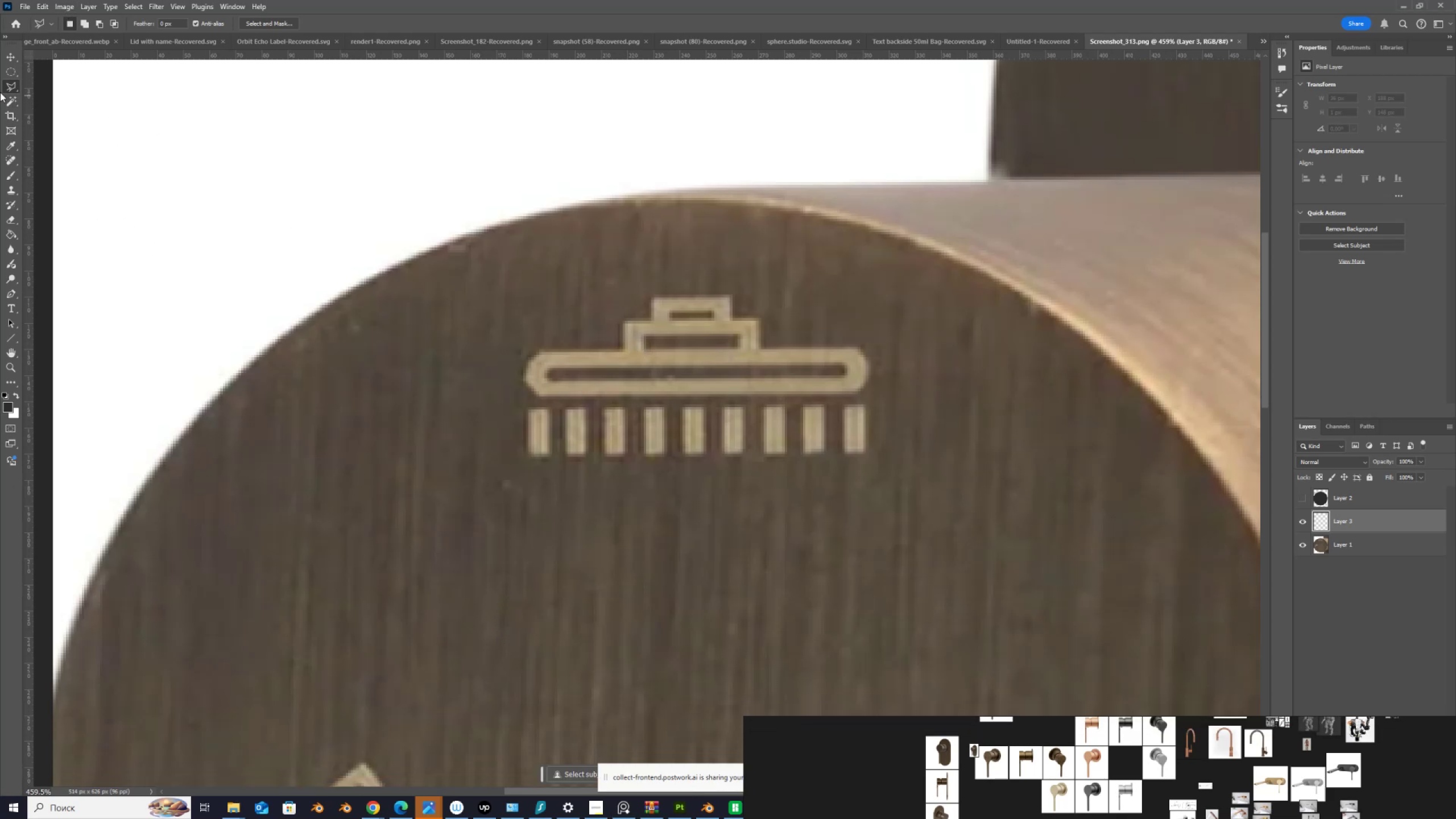 
left_click([15, 103])
 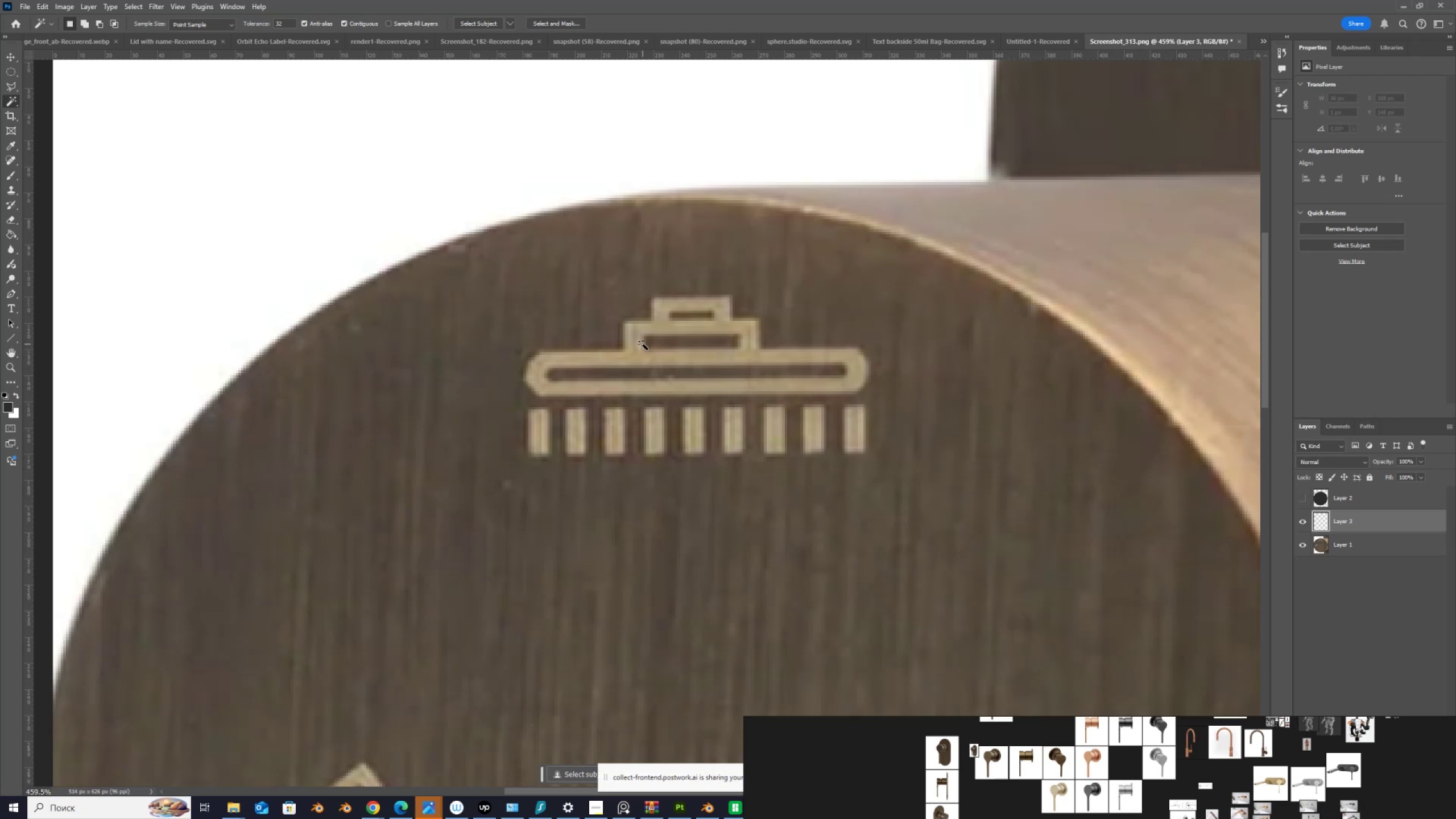 
left_click([636, 341])
 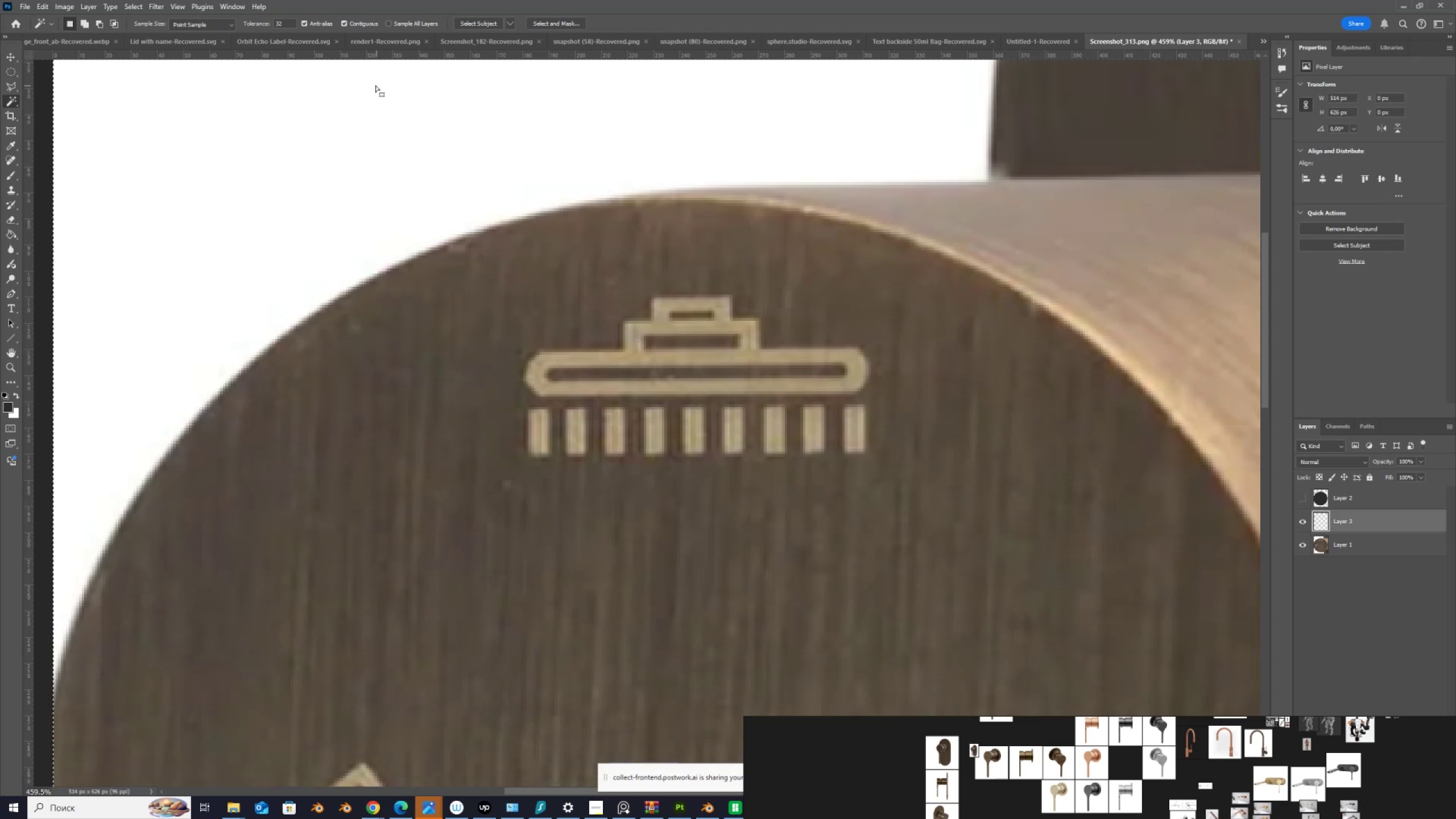 
left_click_drag(start_coordinate=[286, 22], to_coordinate=[248, 21])
 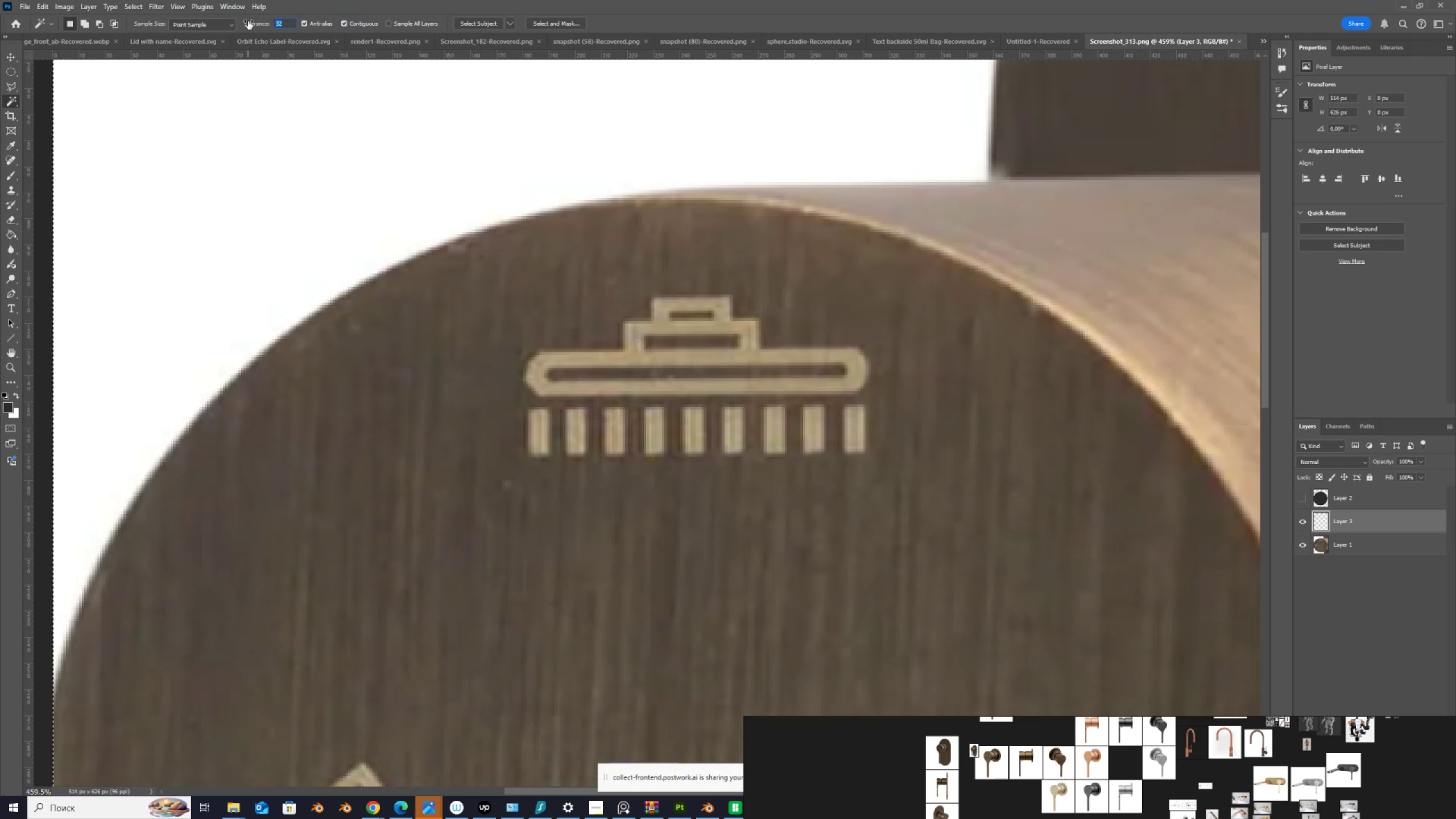 
key(Numpad2)
 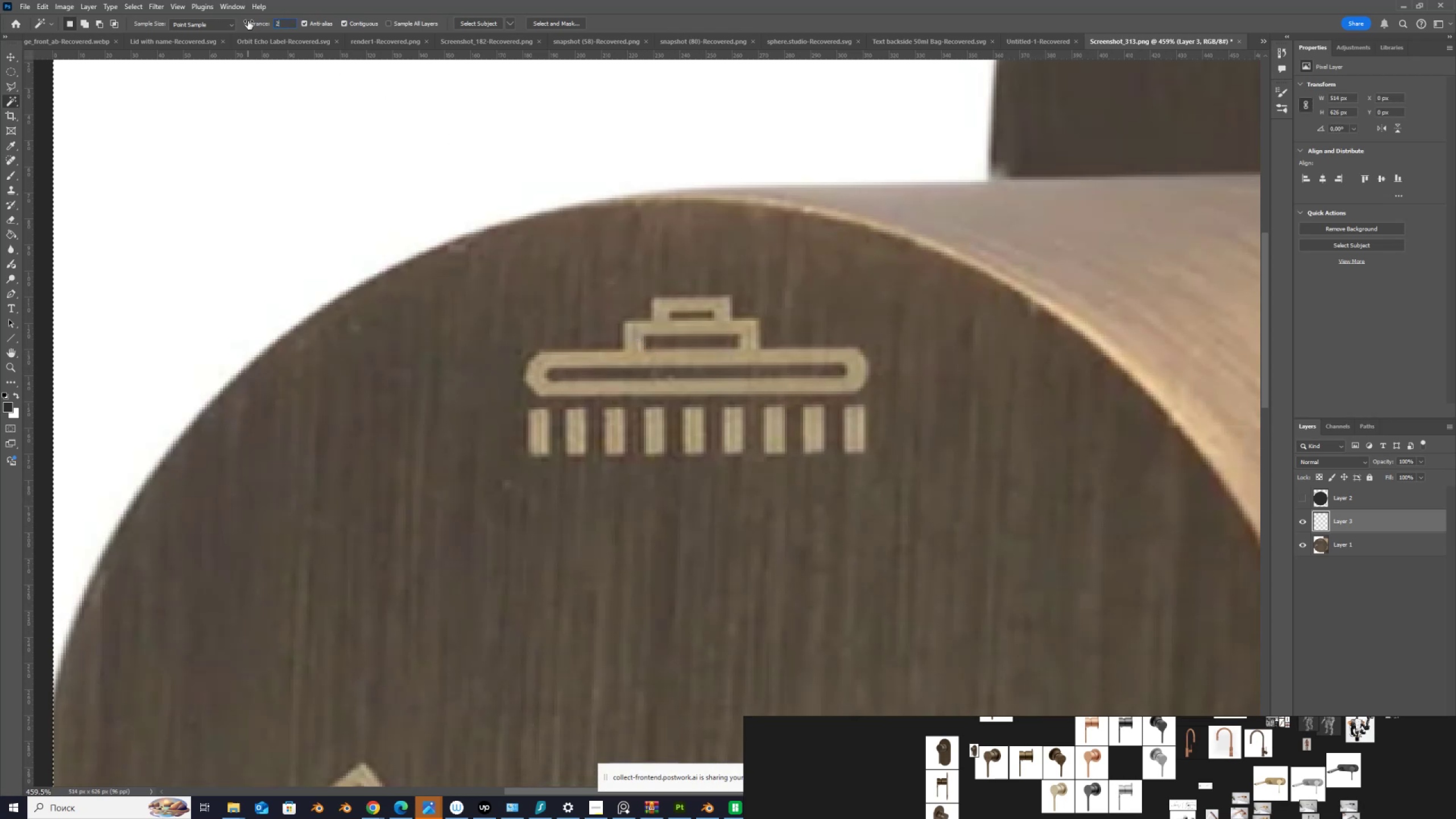 
key(NumpadEnter)
 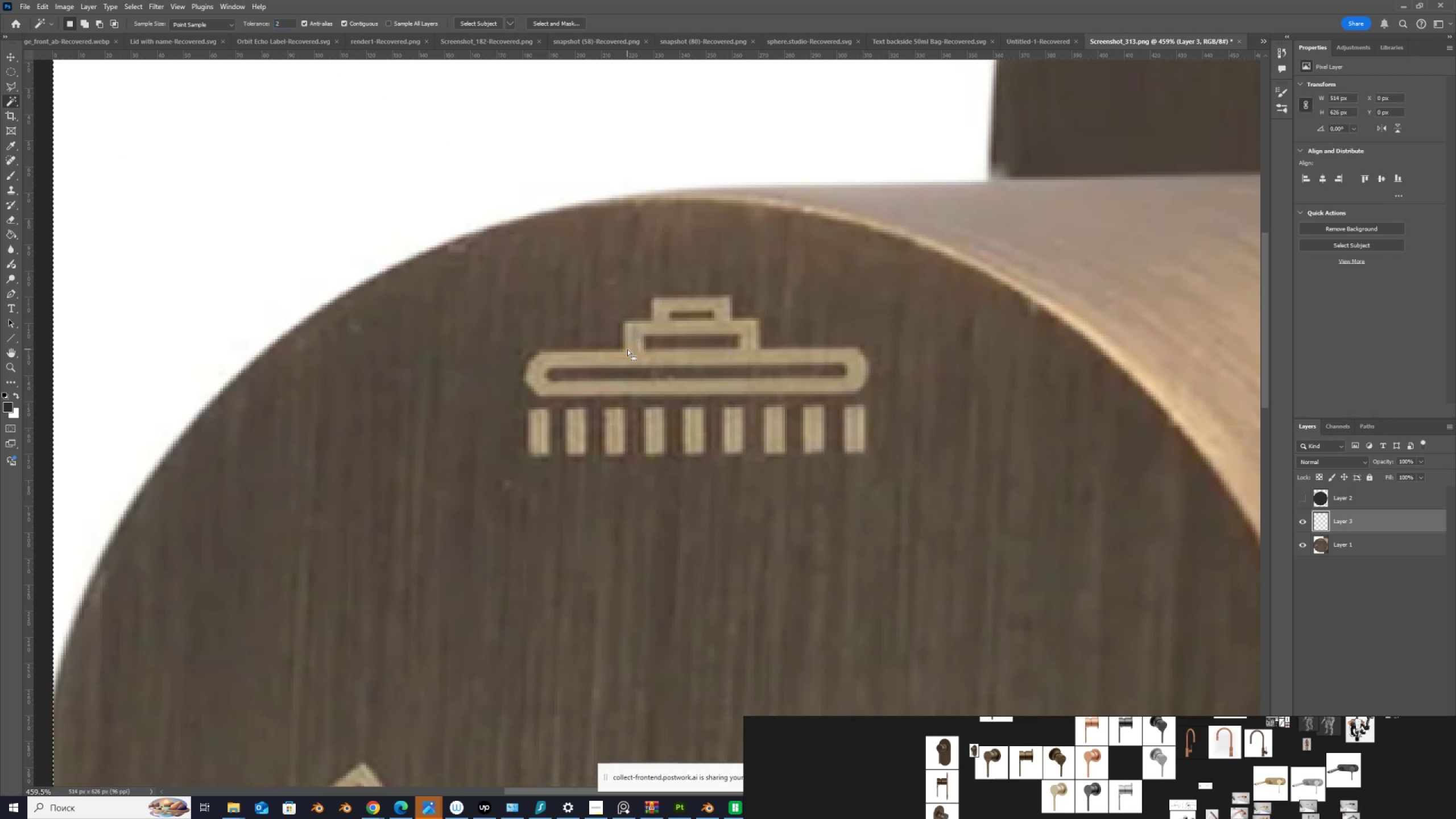 
left_click([631, 351])
 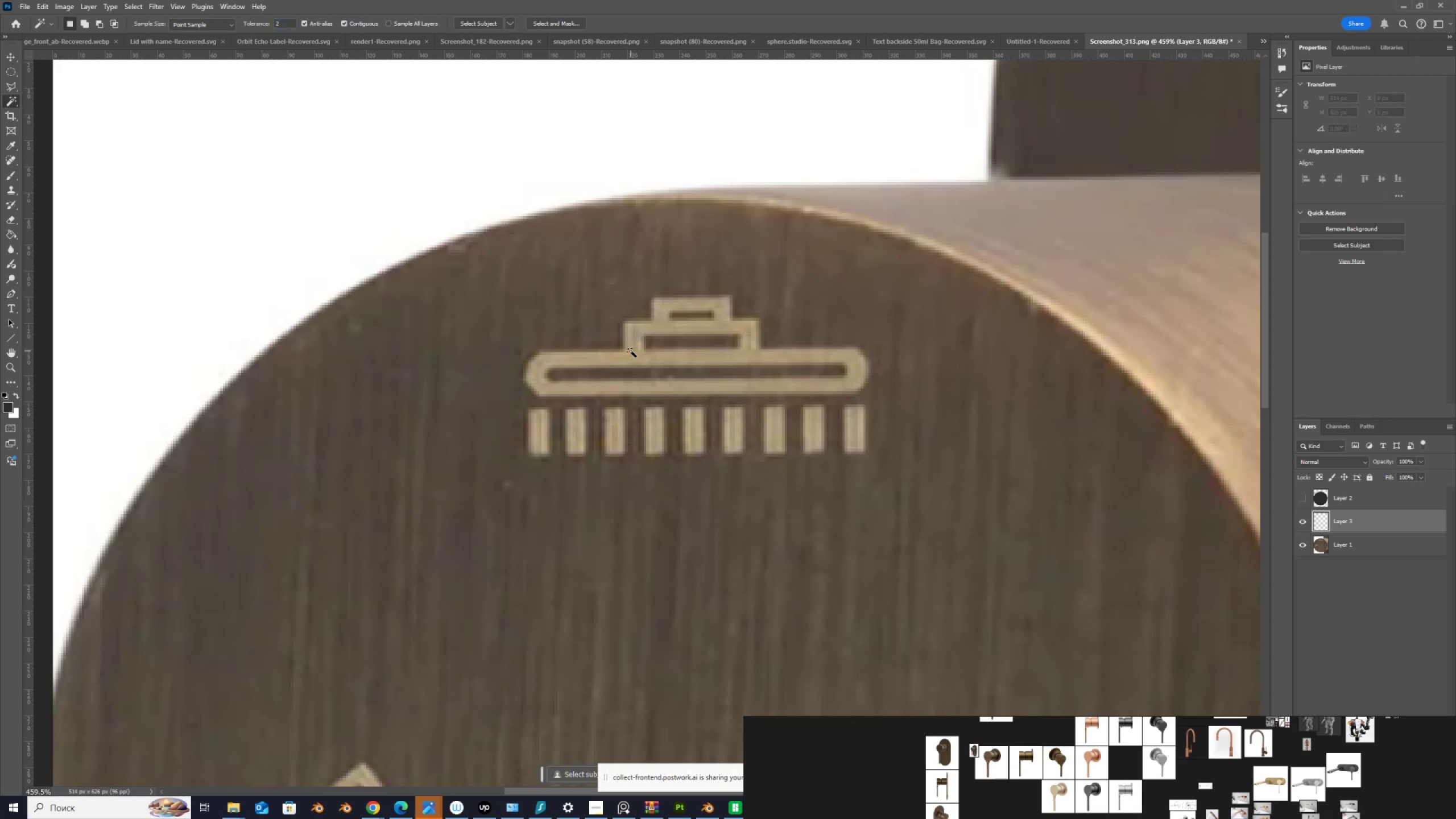 
left_click([631, 351])
 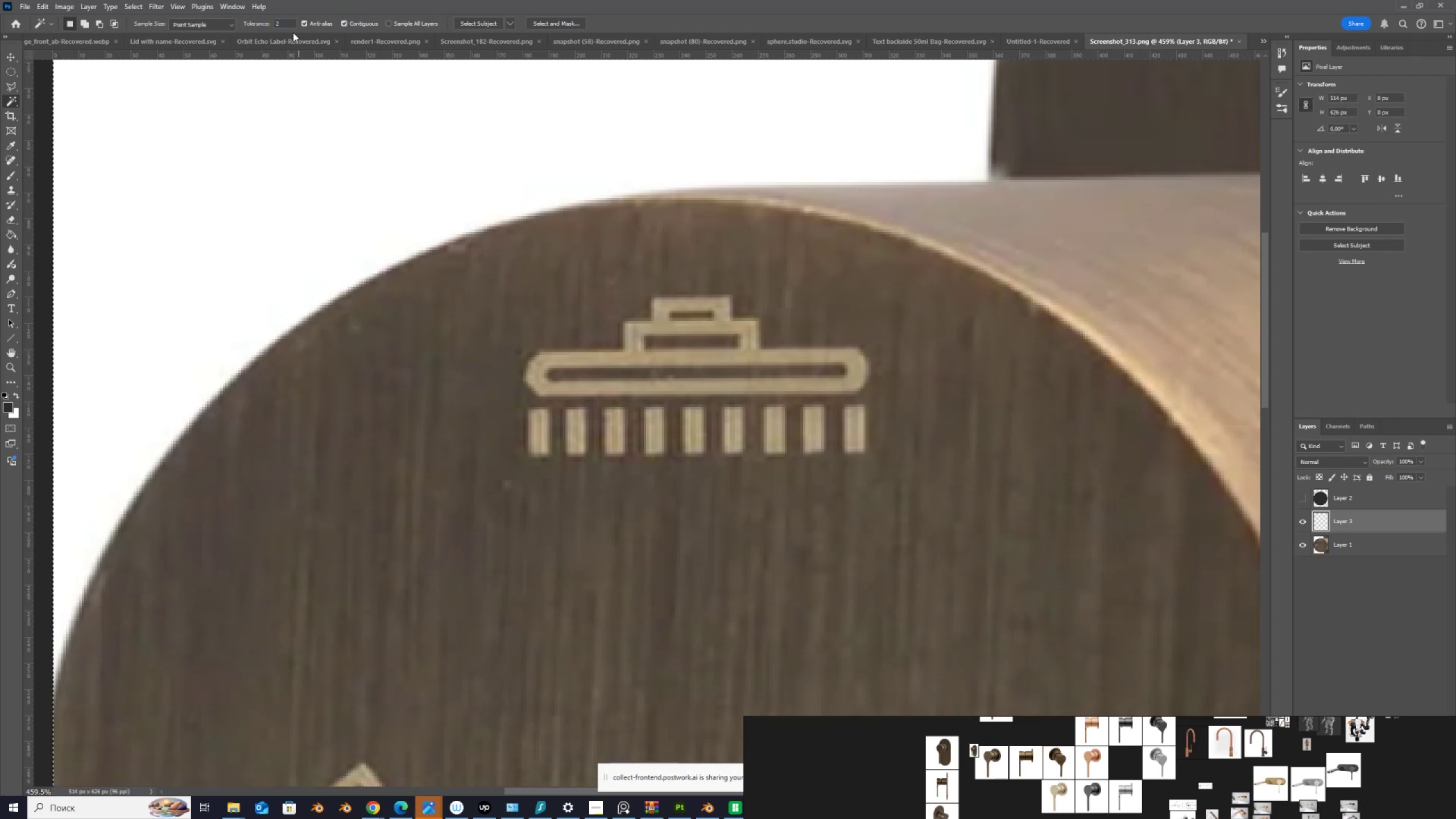 
left_click_drag(start_coordinate=[282, 19], to_coordinate=[259, 21])
 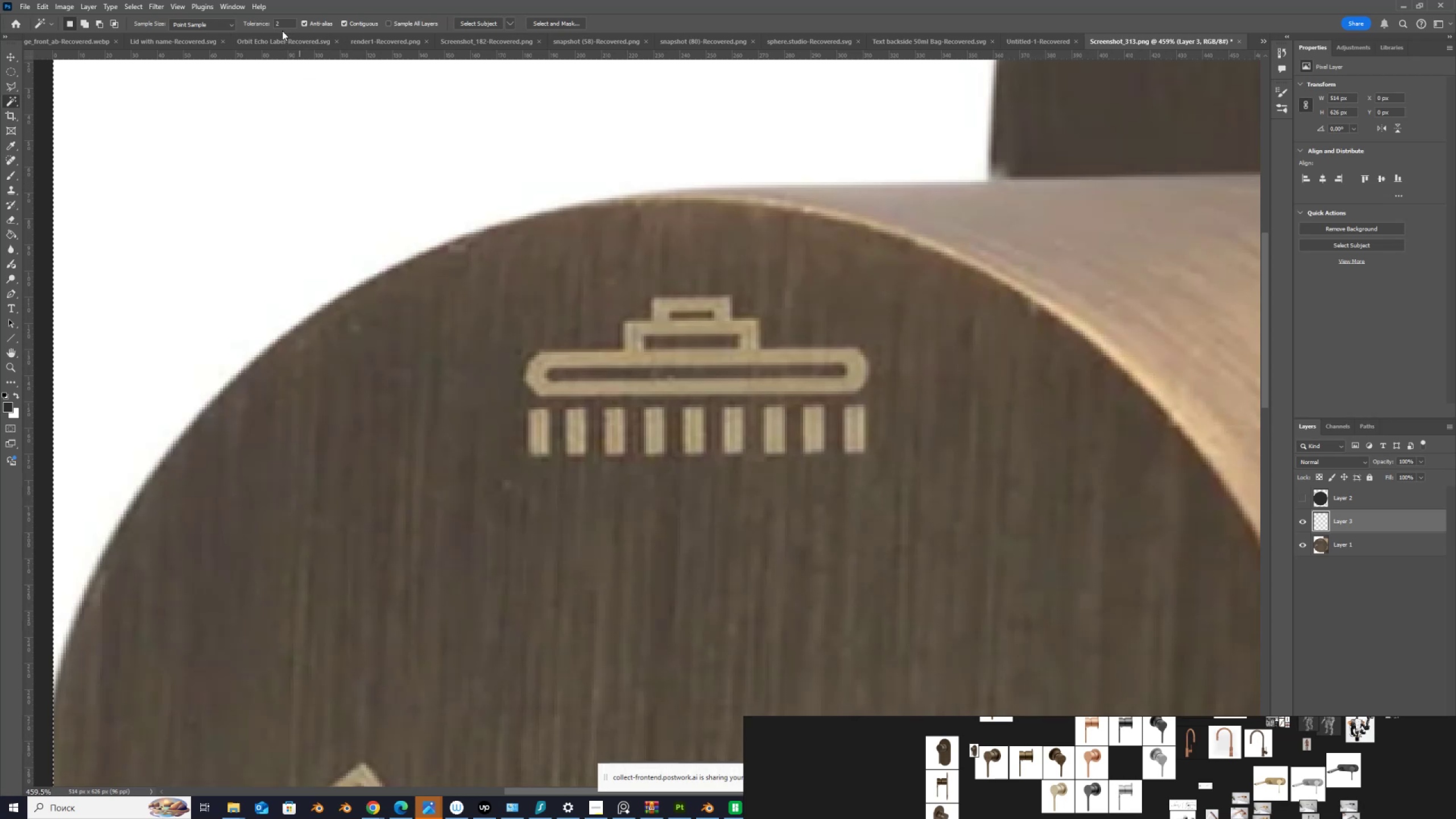 
left_click_drag(start_coordinate=[282, 26], to_coordinate=[263, 27])
 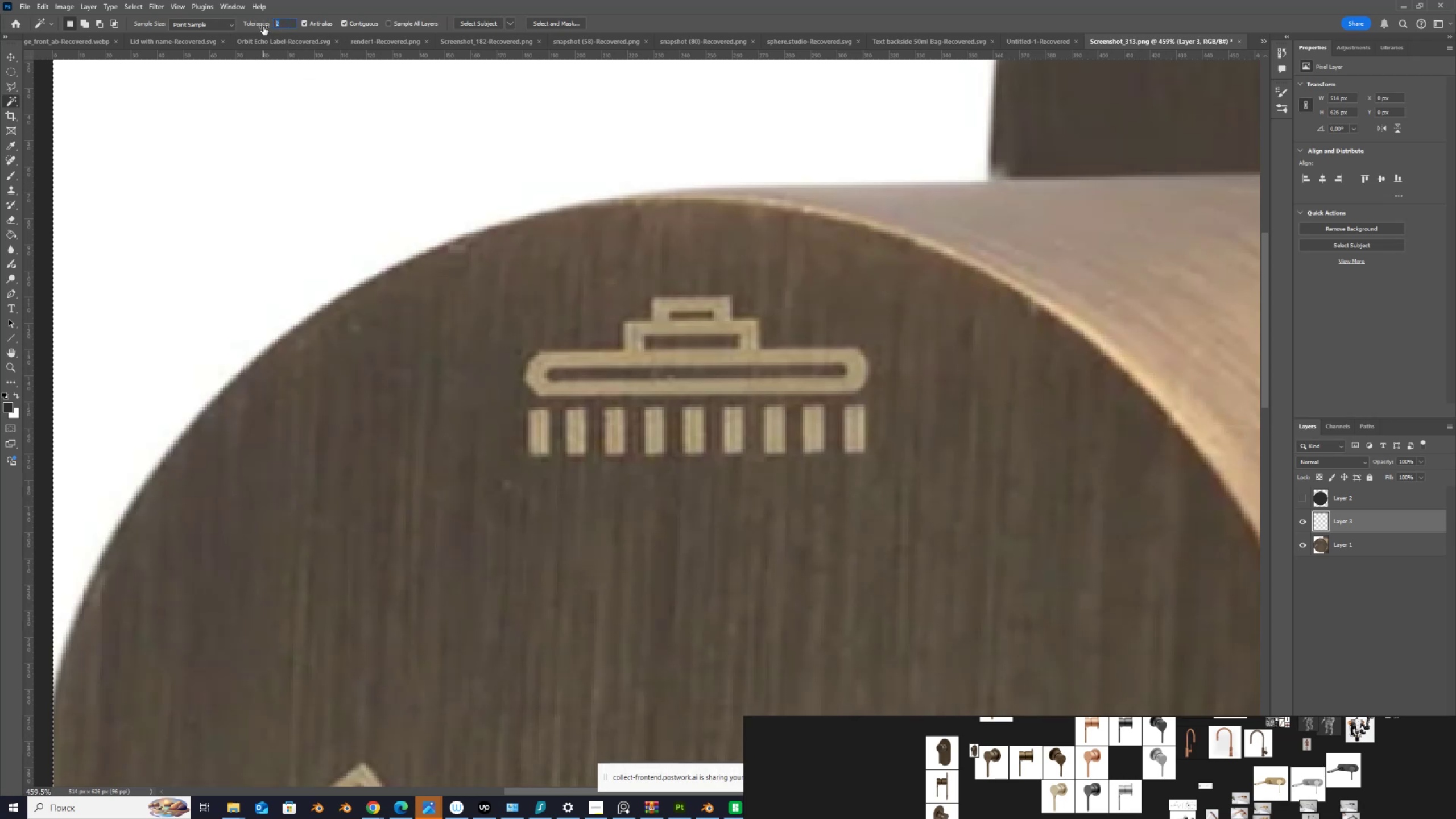 
key(Numpad6)
 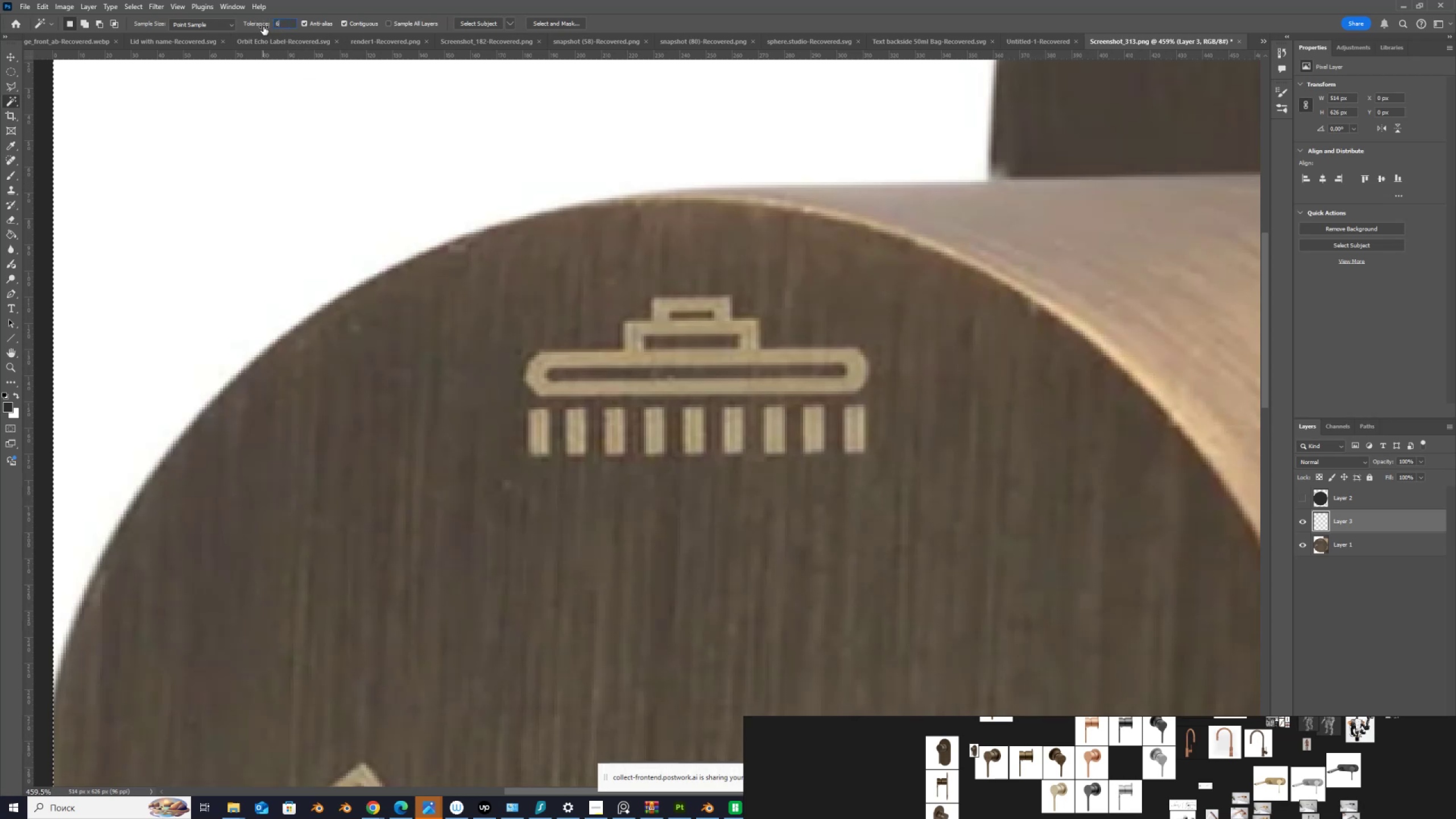 
key(Numpad0)
 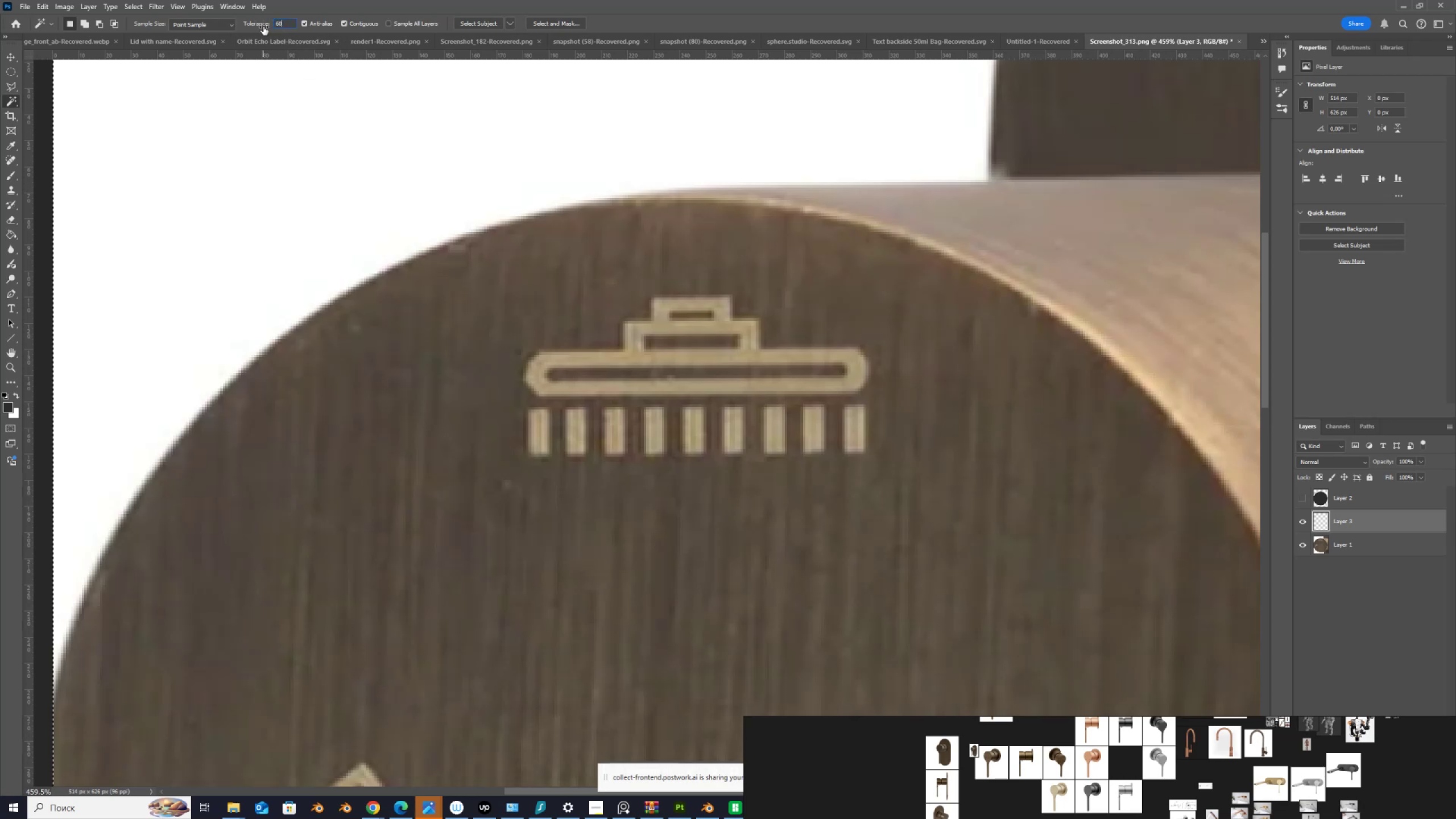 
key(NumpadEnter)
 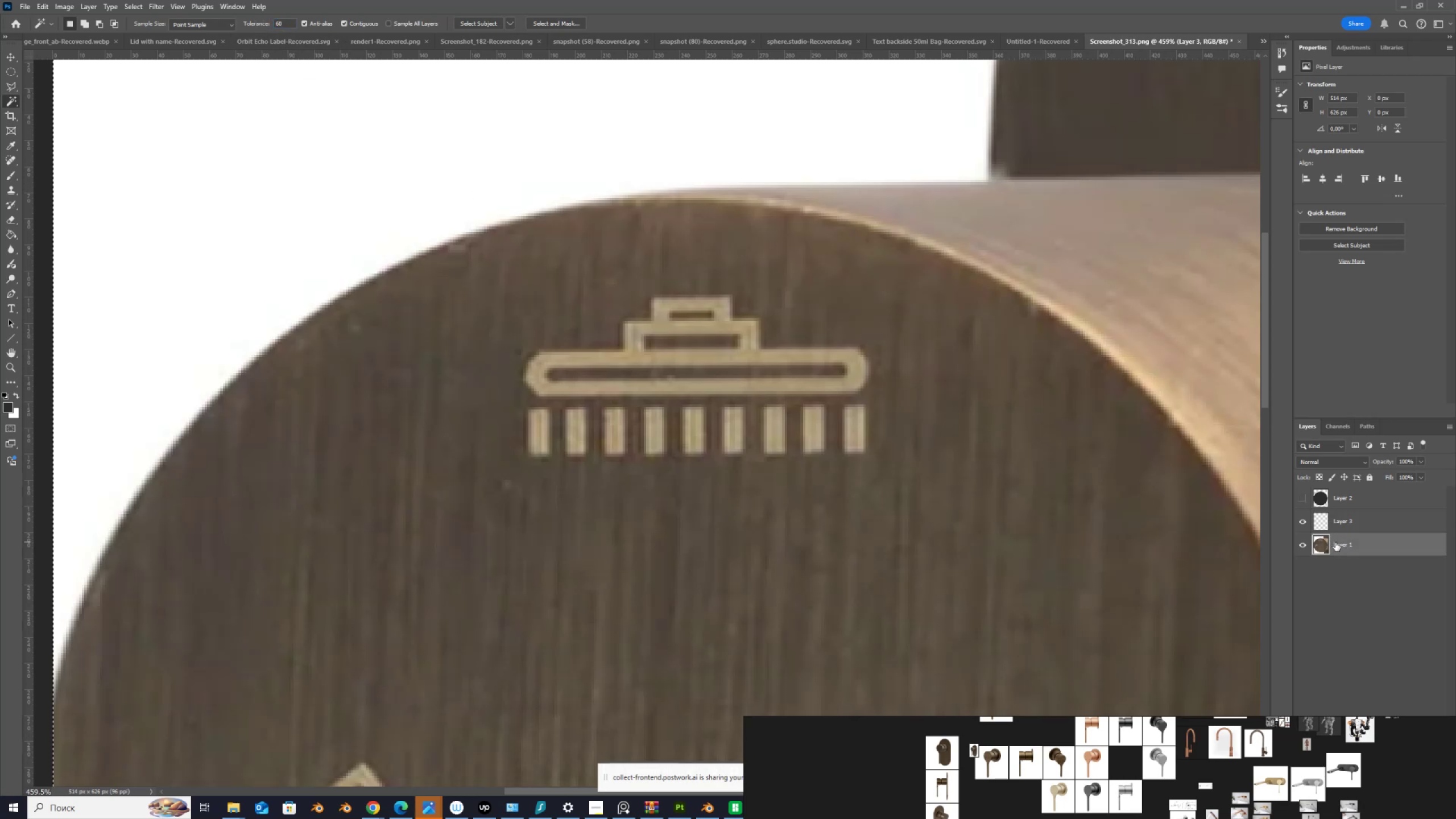 
left_click([734, 324])
 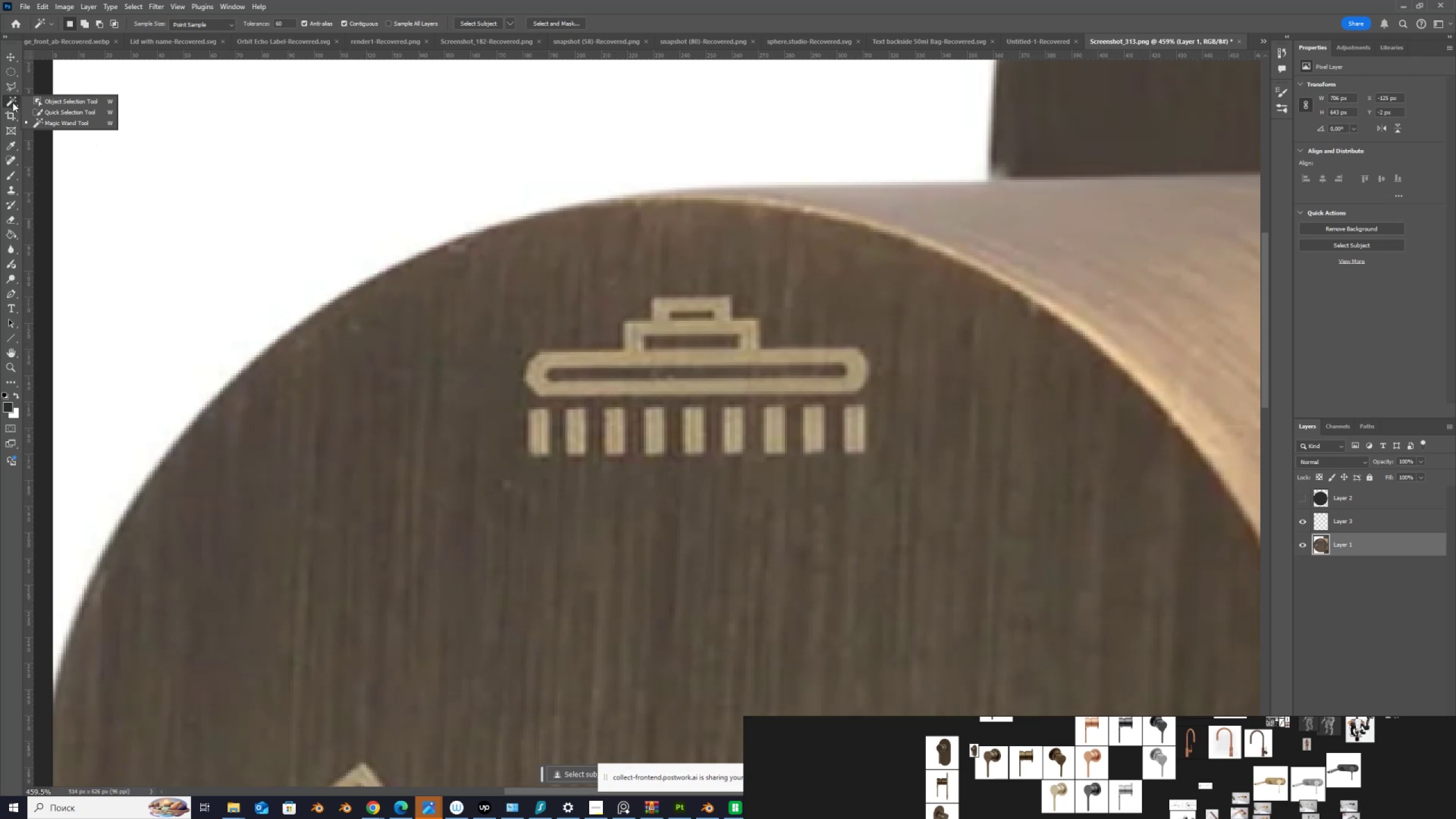 
left_click([13, 102])
 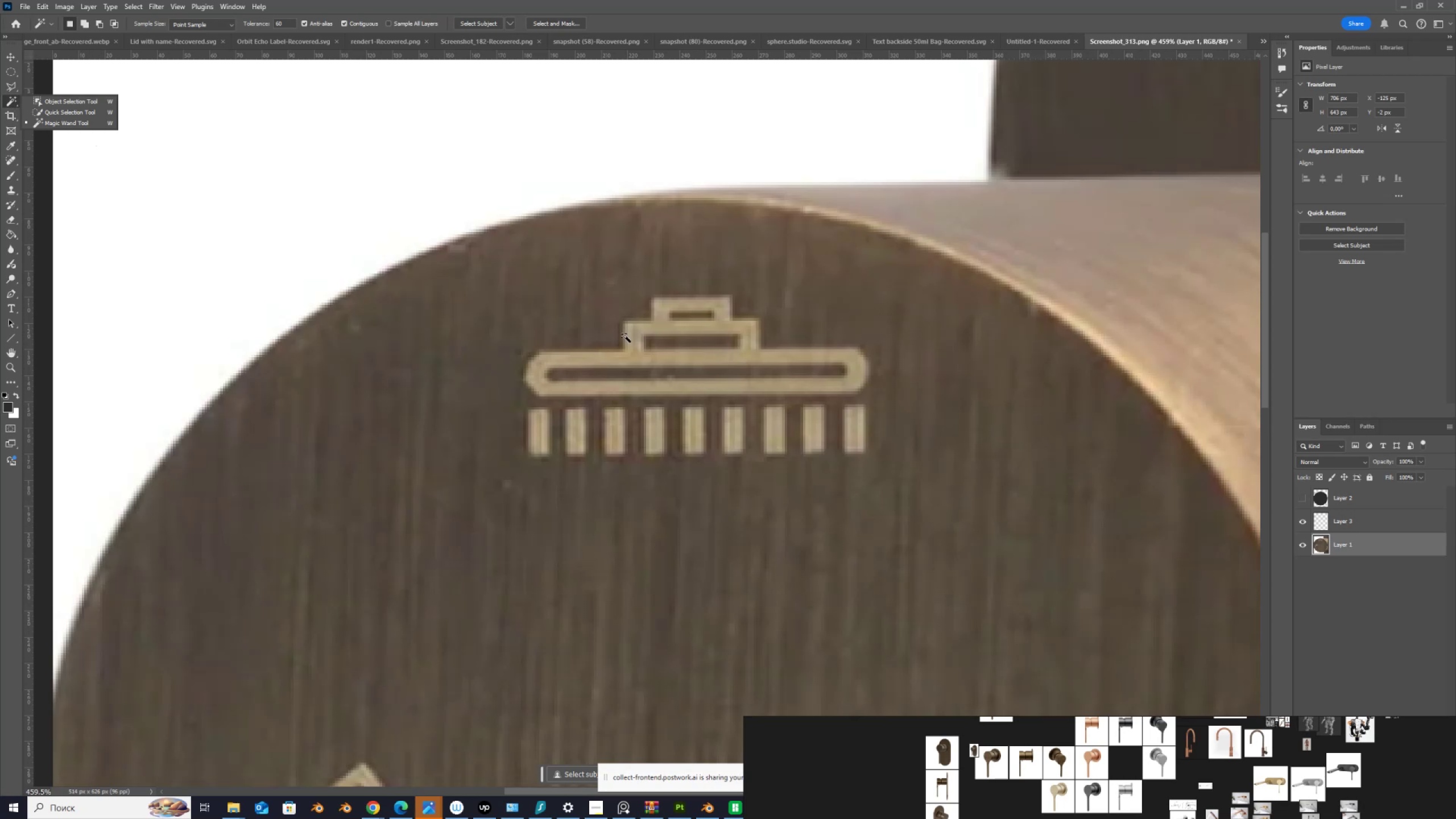 
left_click([640, 345])
 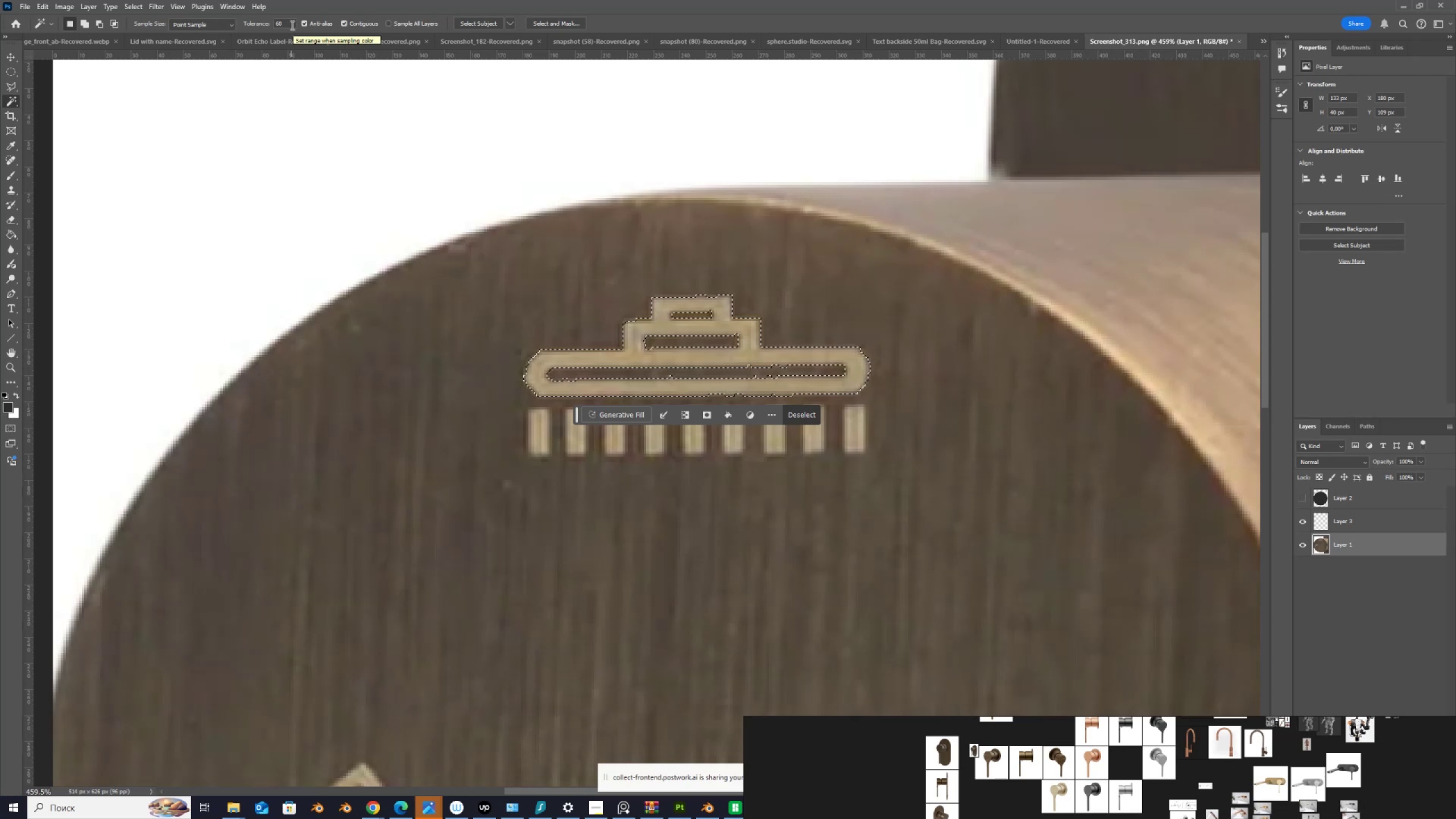 
wait(13.69)
 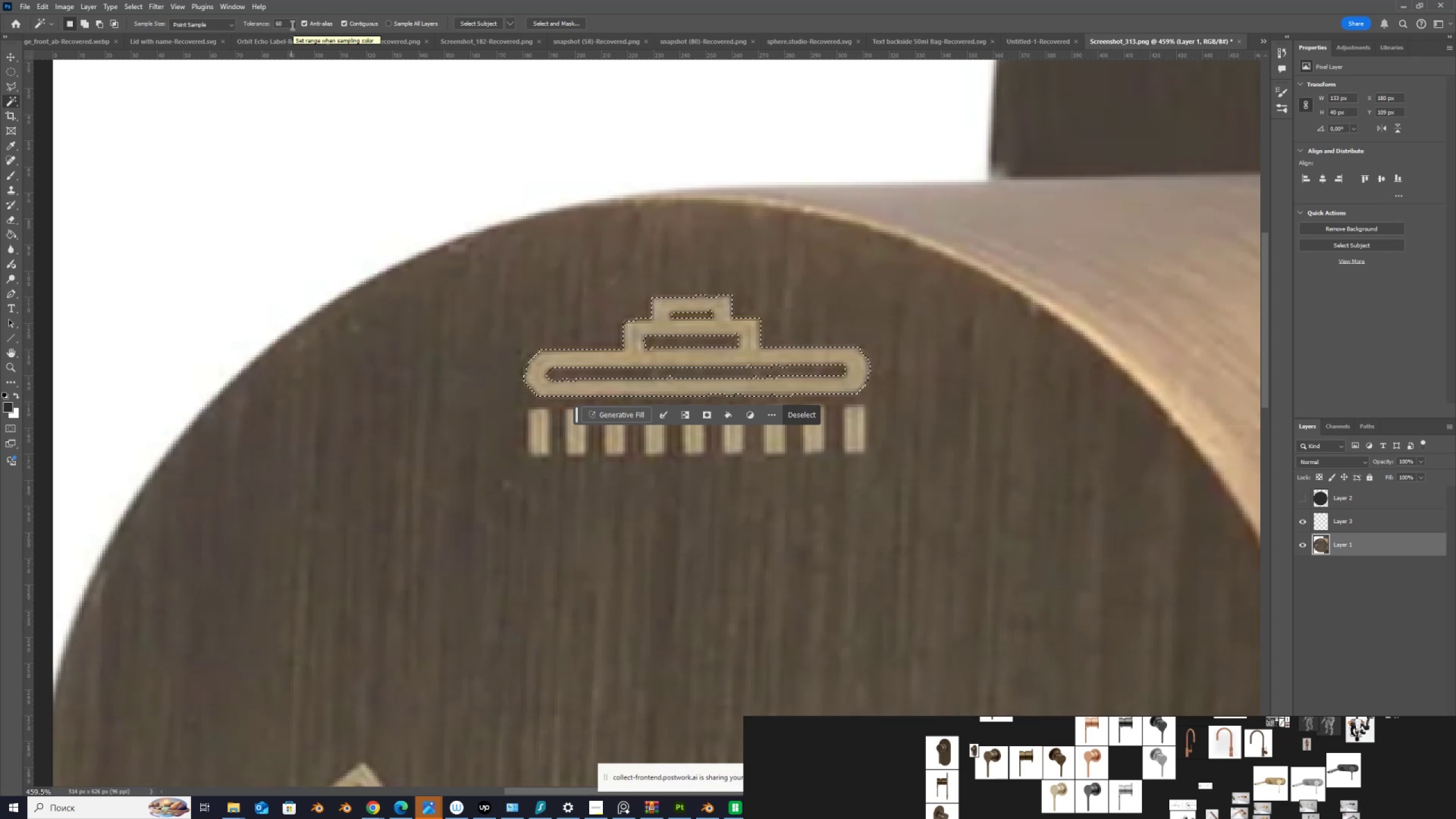 
hold_key(key=ShiftLeft, duration=1.5)
left_click([543, 437])
 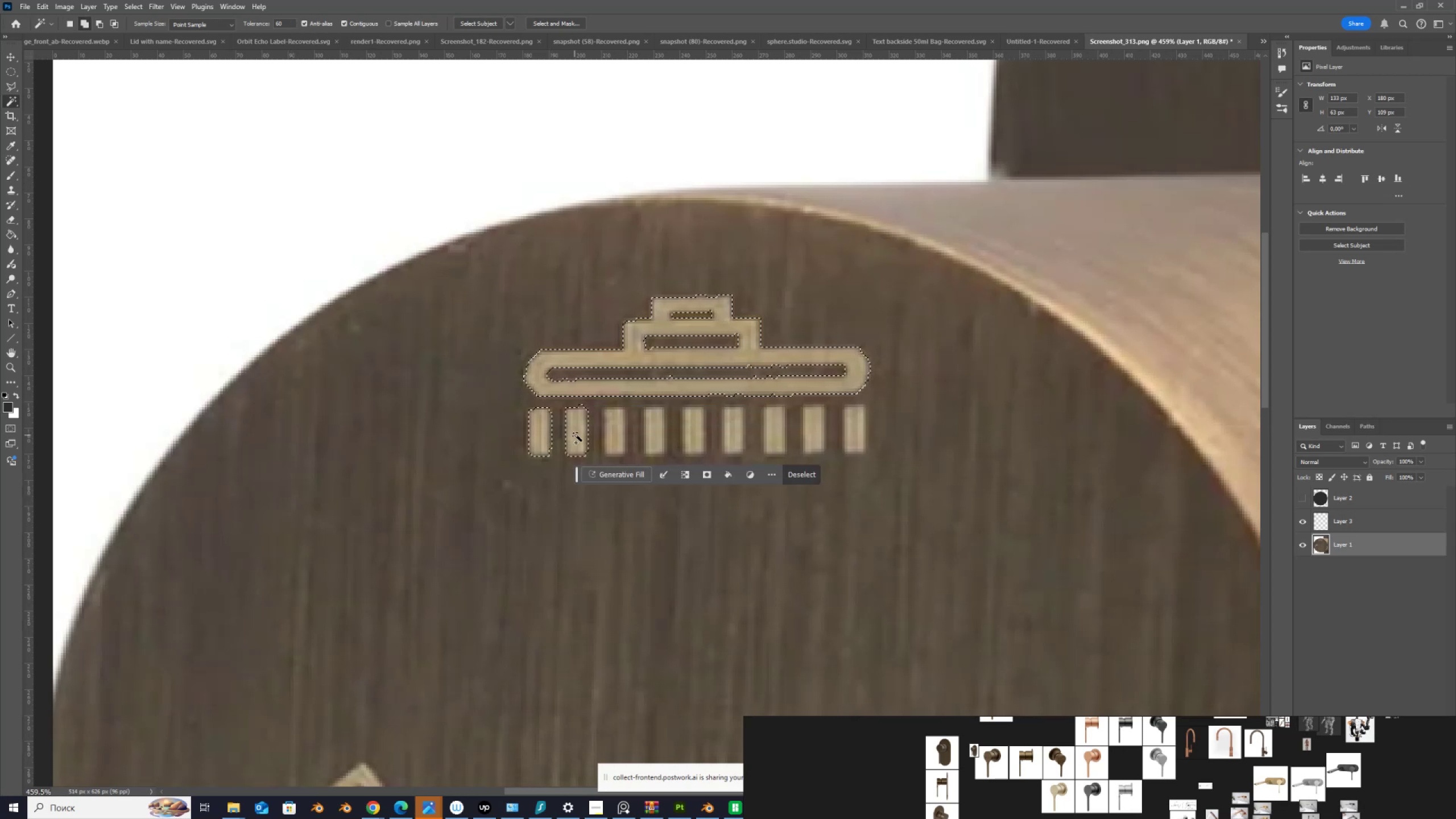 
hold_key(key=ShiftLeft, duration=1.51)
left_click([618, 433])
 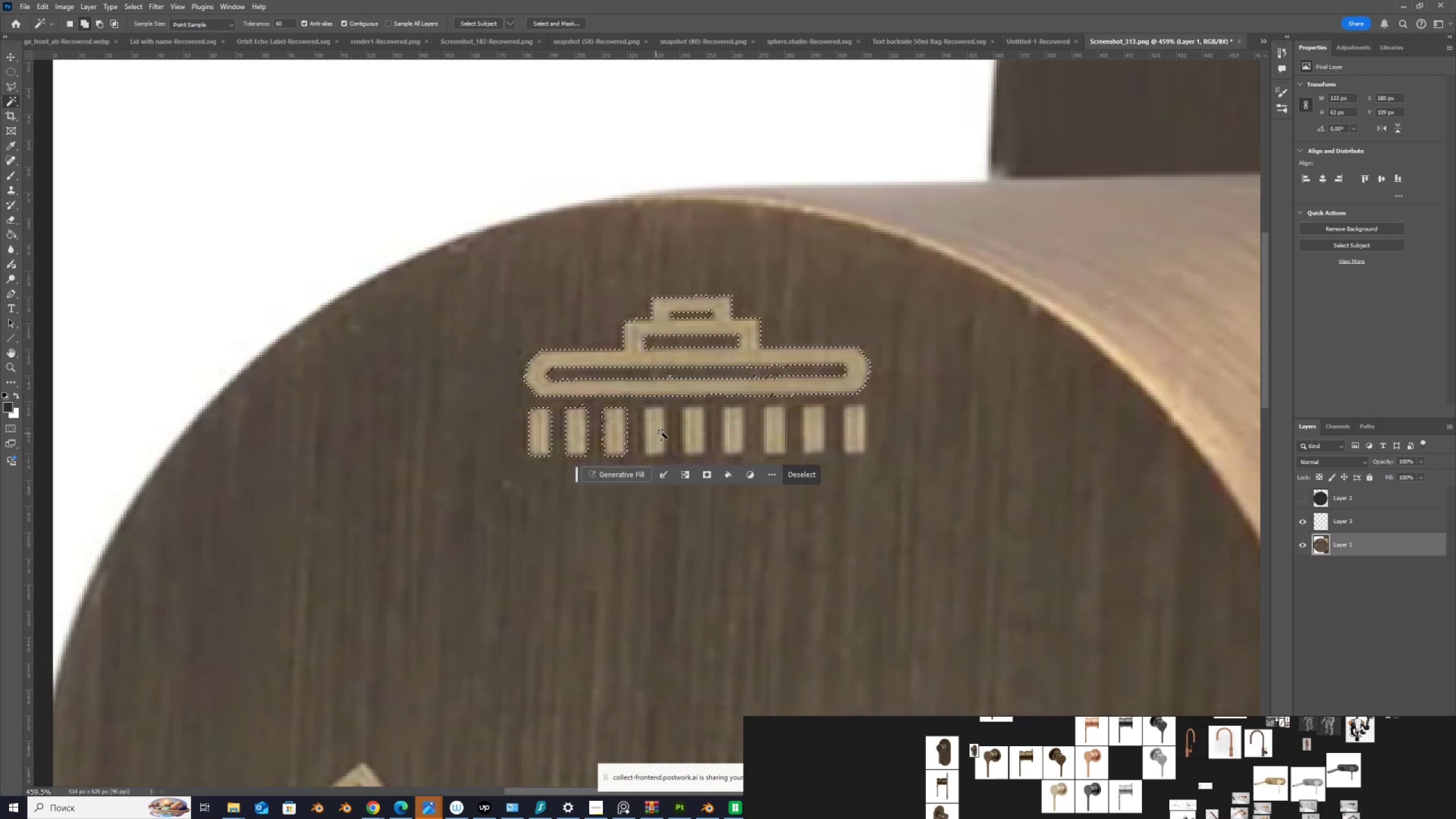 
left_click([663, 432])
 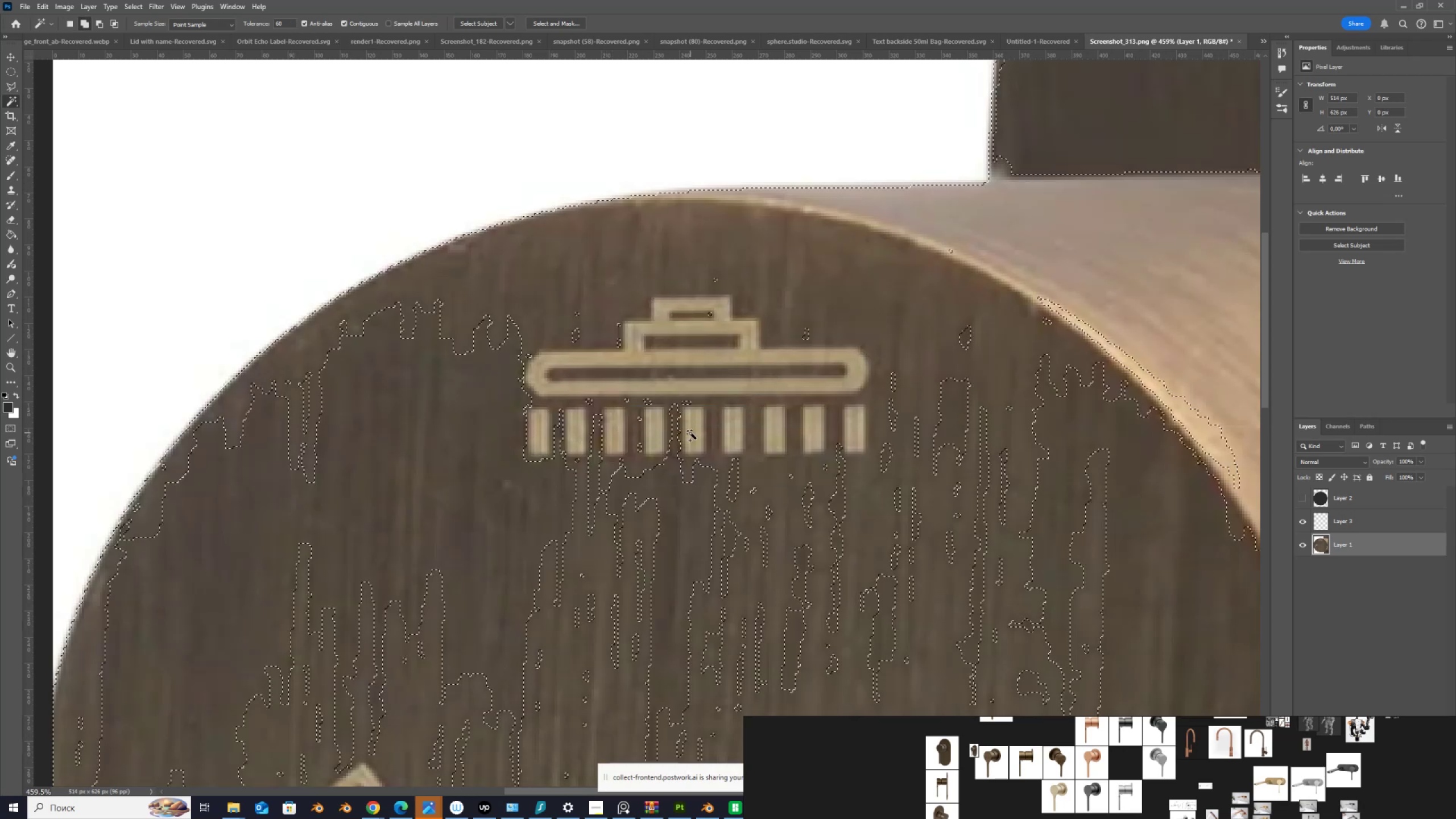 
hold_key(key=ShiftLeft, duration=0.41)
 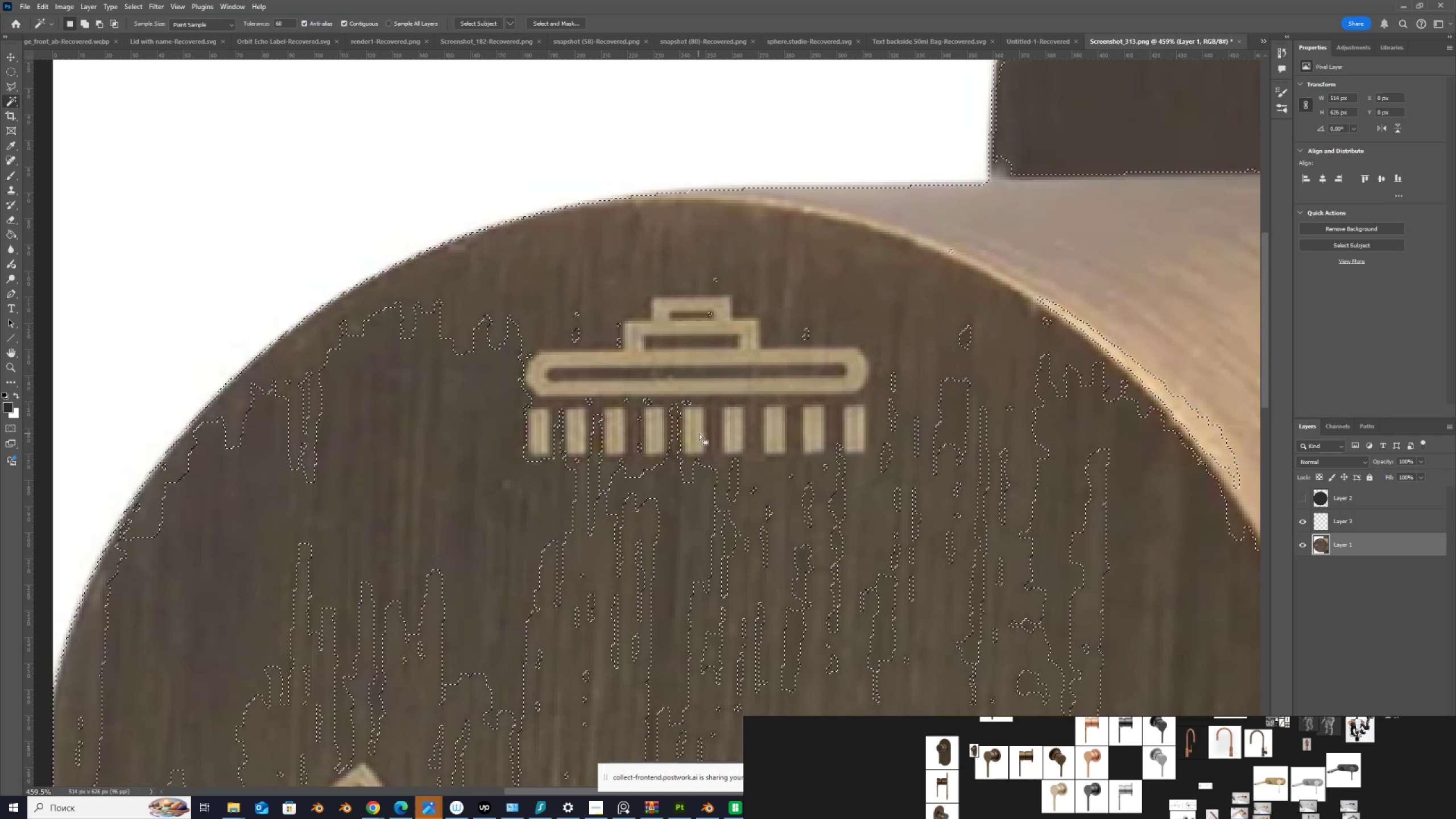 
key(Control+ControlLeft)
 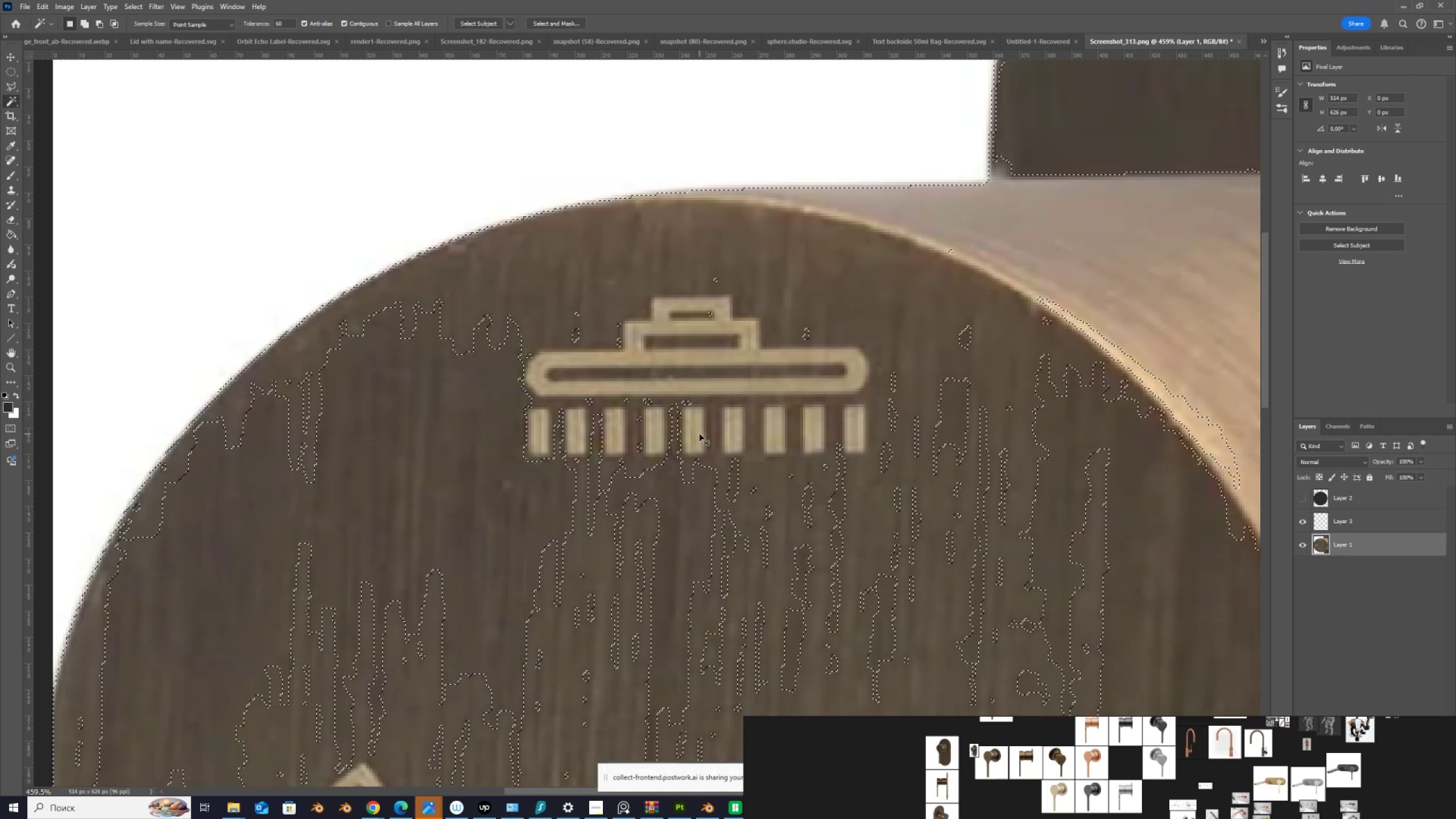 
key(Control+Z)
 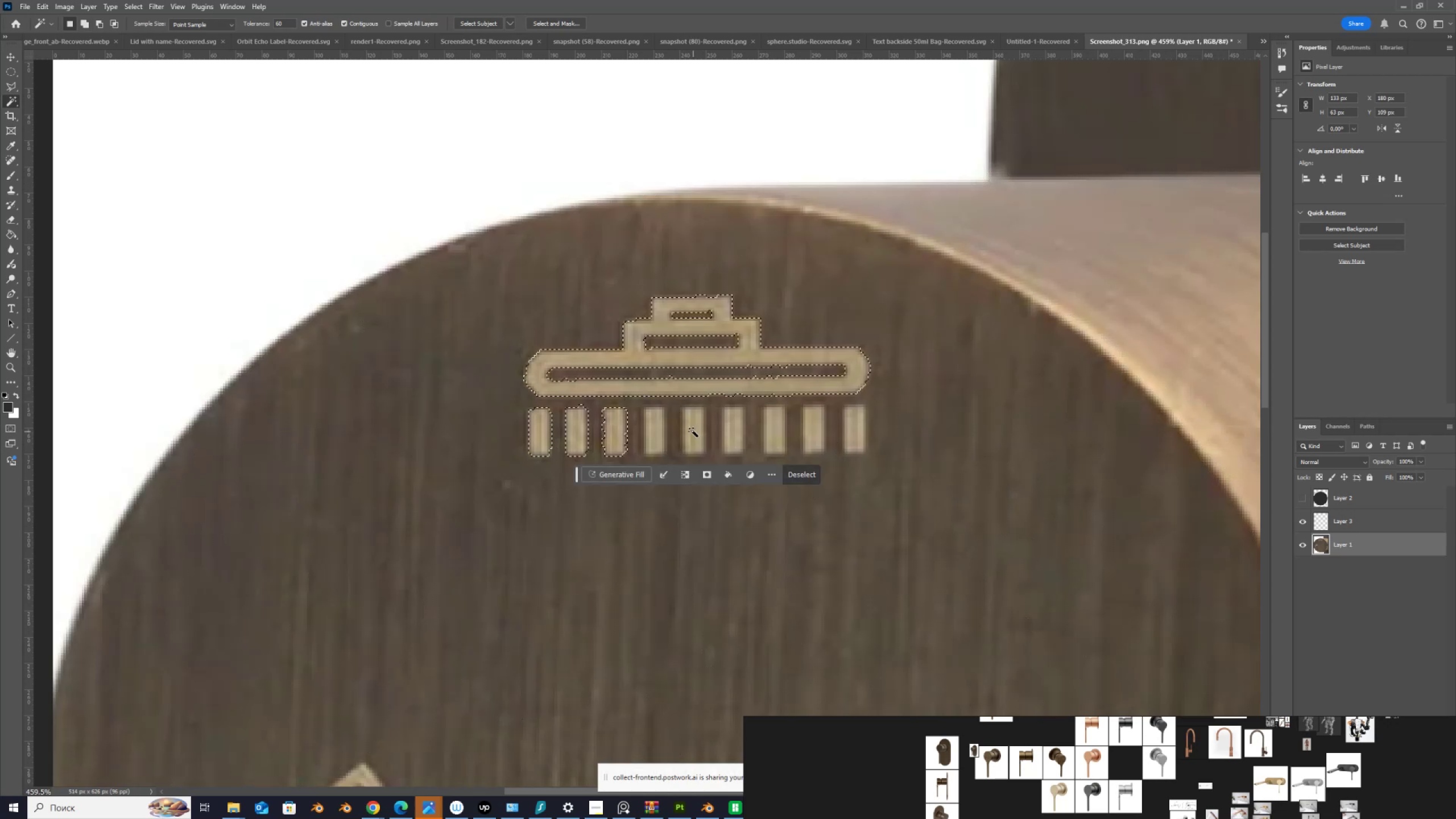 
hold_key(key=ShiftLeft, duration=1.5)
left_click([692, 430])
 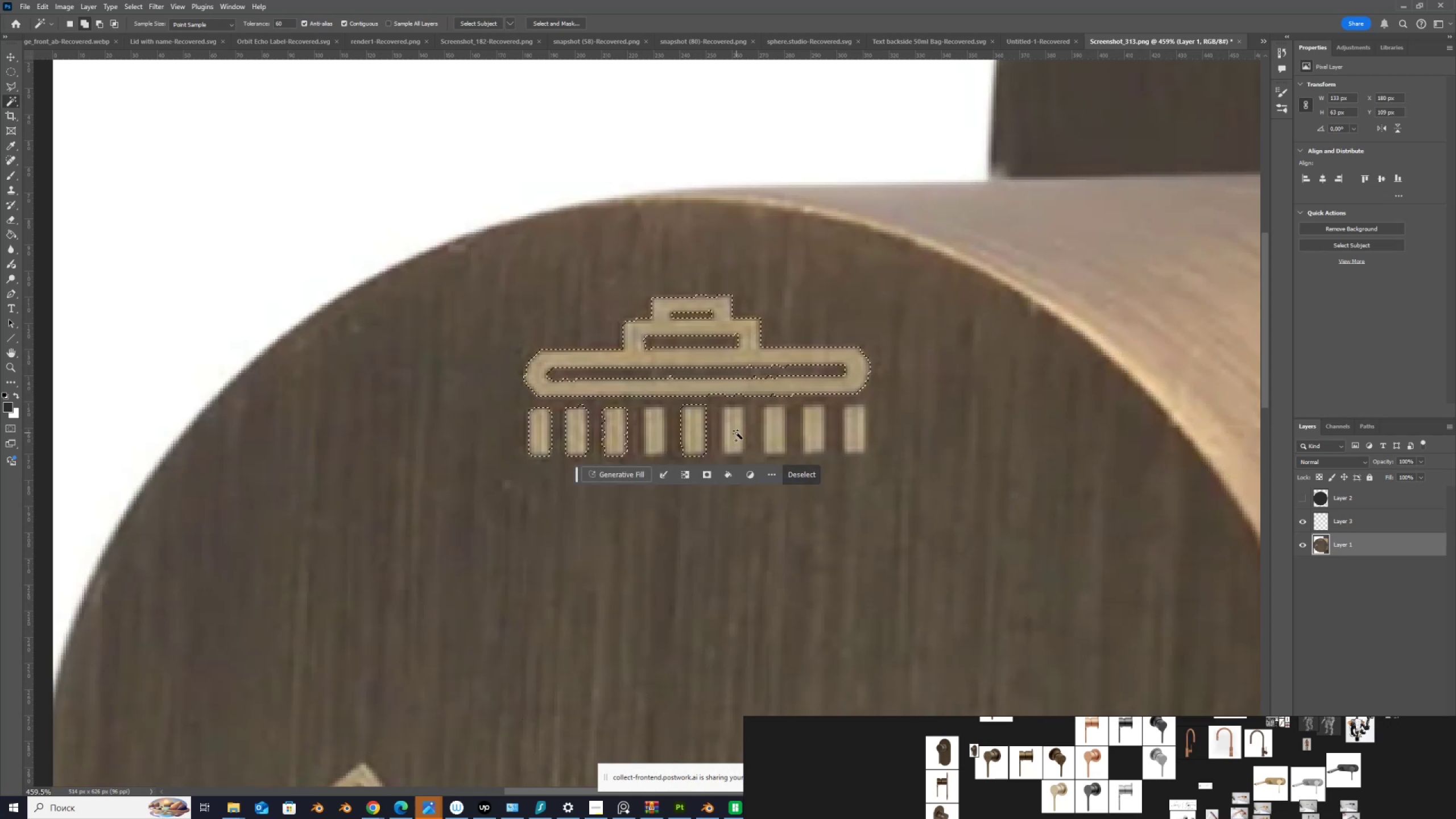 
left_click([737, 433])
 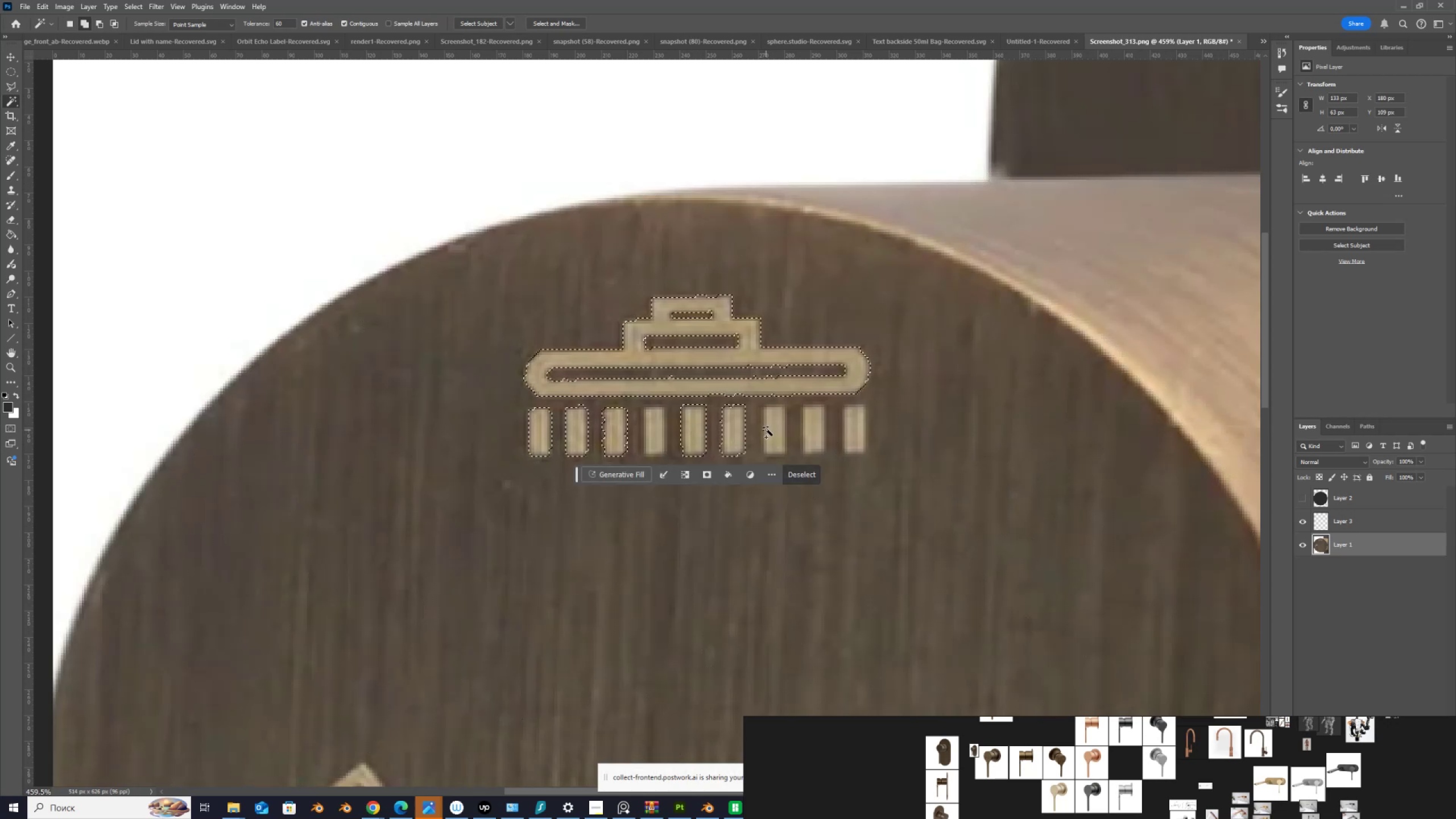 
hold_key(key=ShiftLeft, duration=1.51)
left_click([774, 428])
 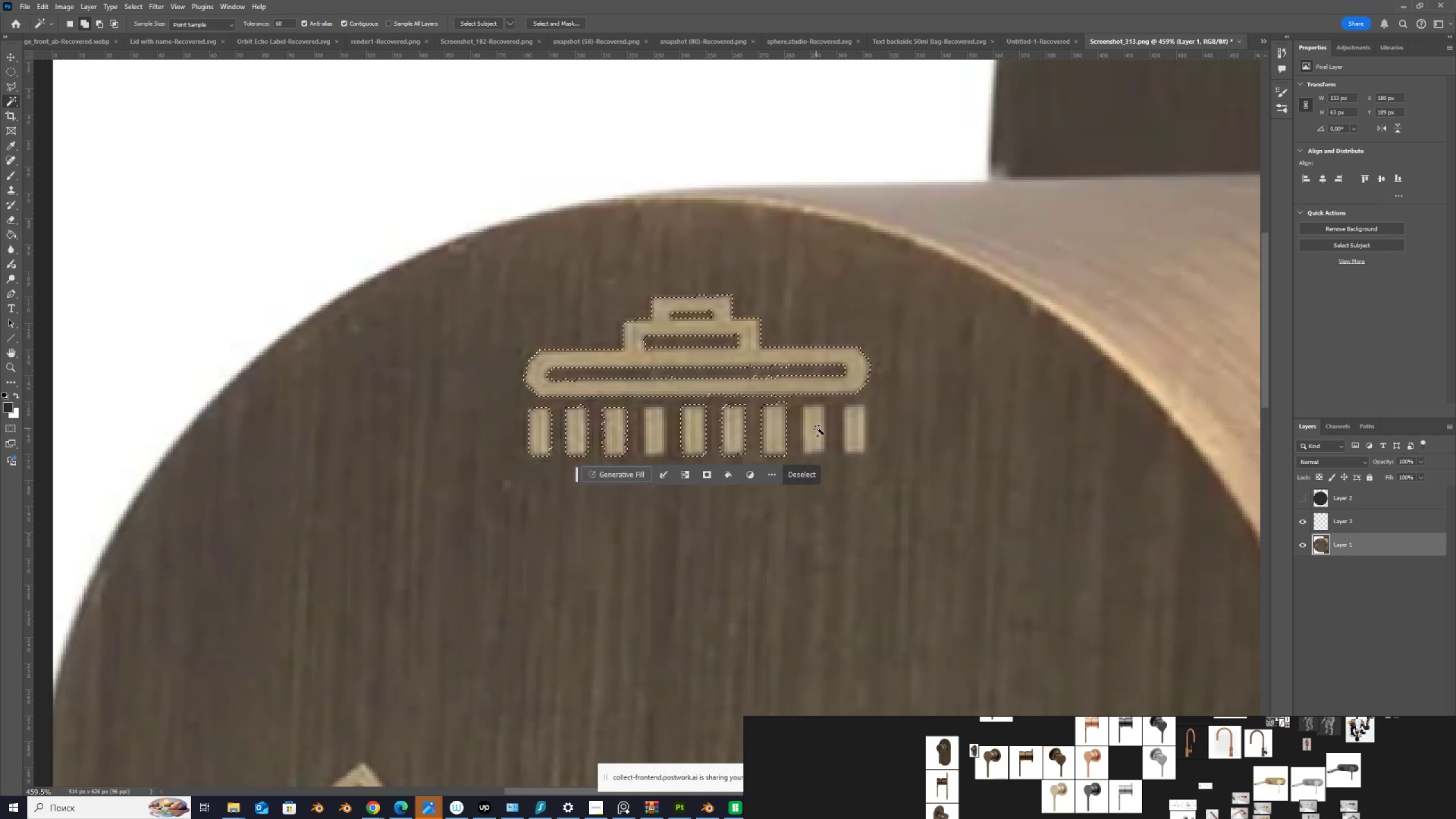 
left_click([818, 428])
 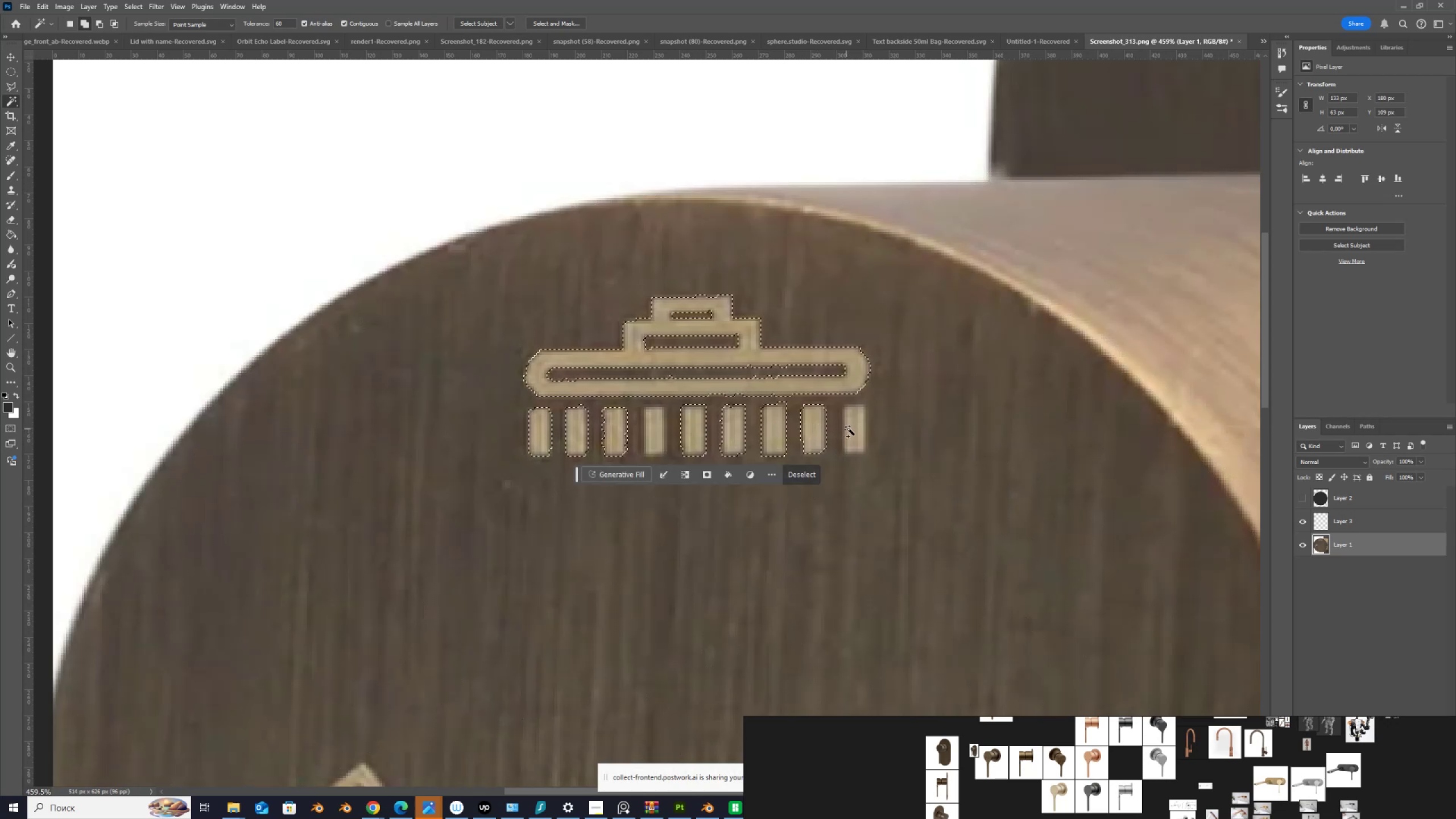 
hold_key(key=ShiftLeft, duration=1.53)
left_click([856, 429])
 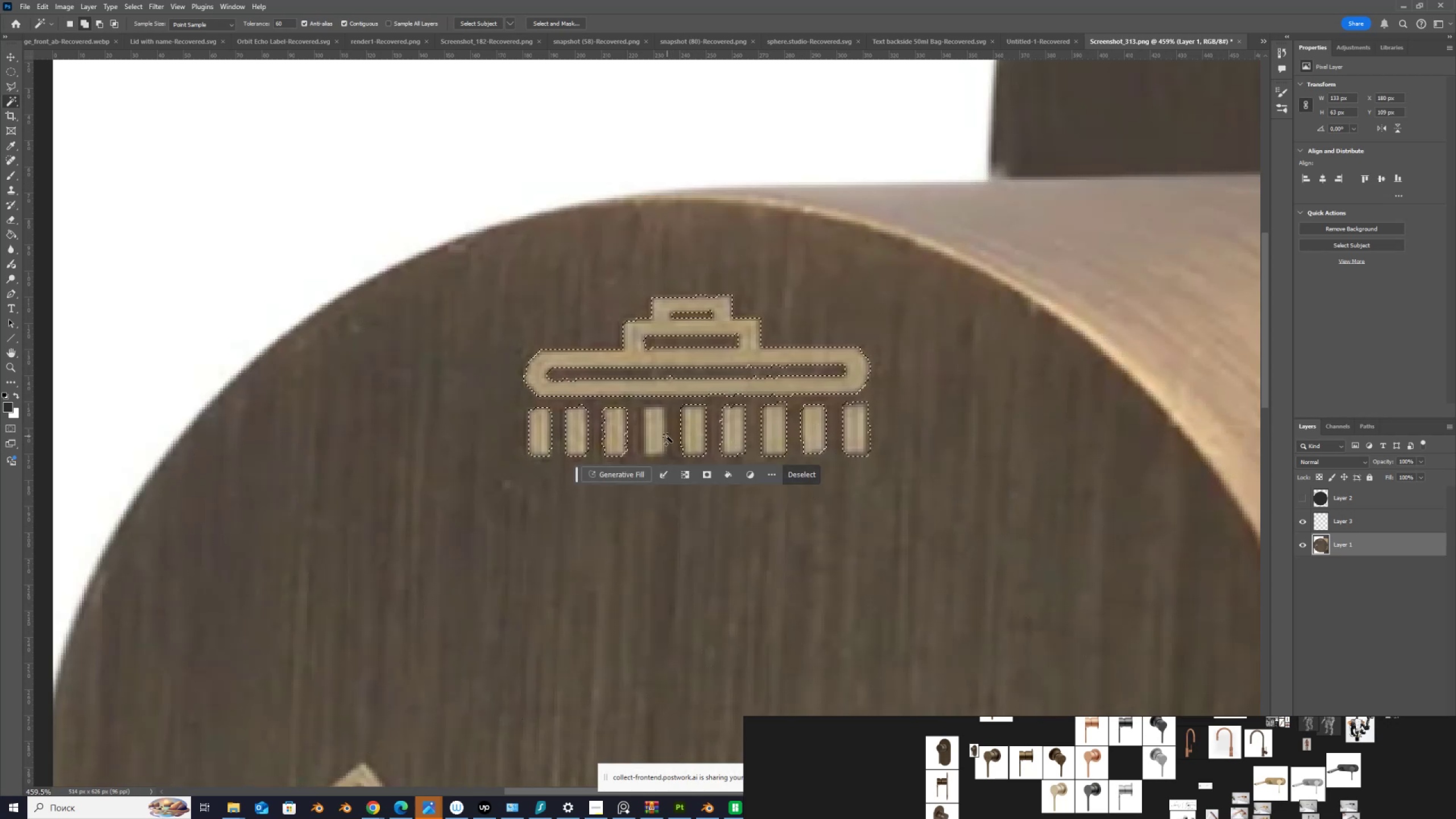 
left_click([653, 439])
 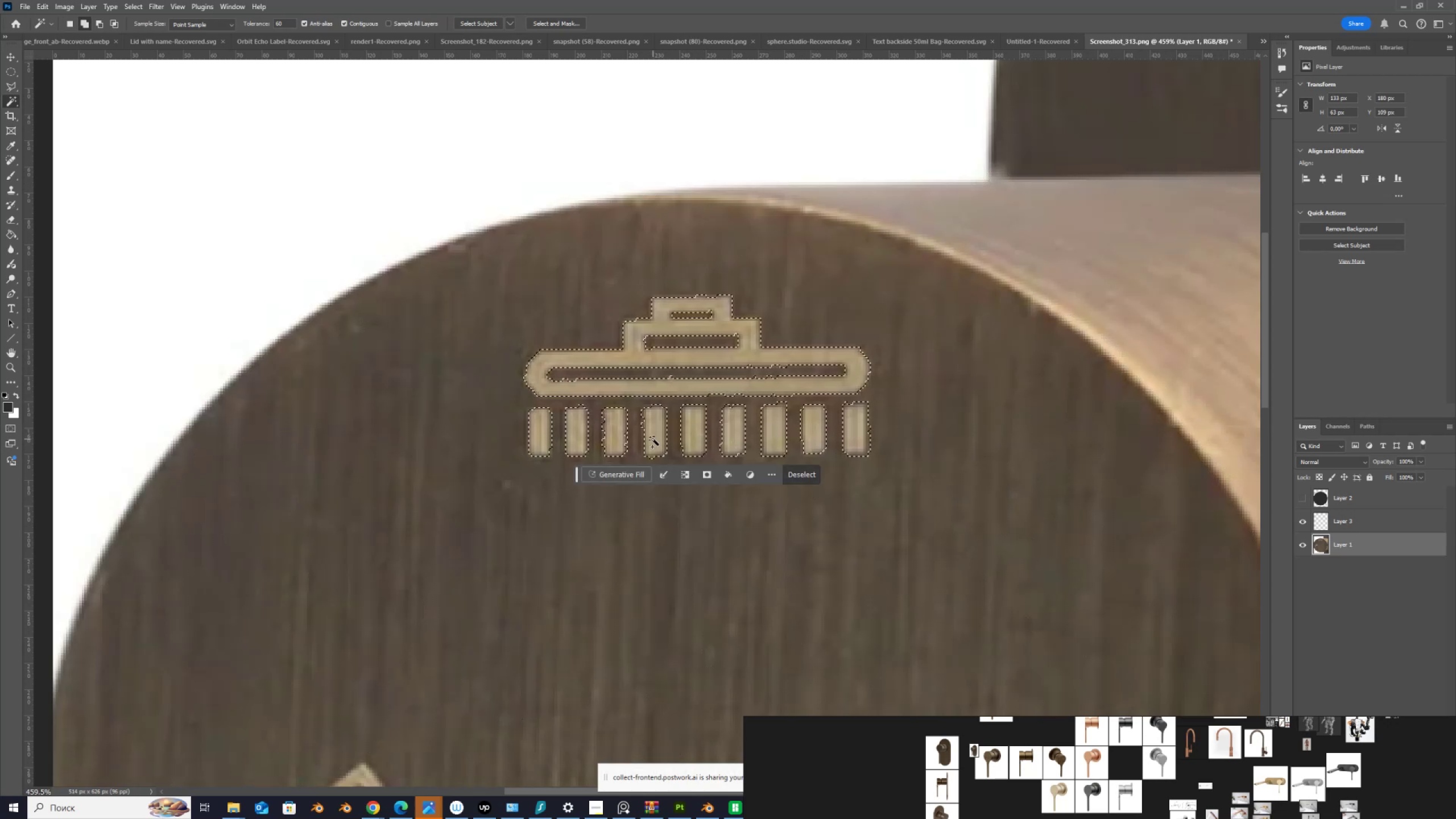 
hold_key(key=ShiftLeft, duration=0.3)
 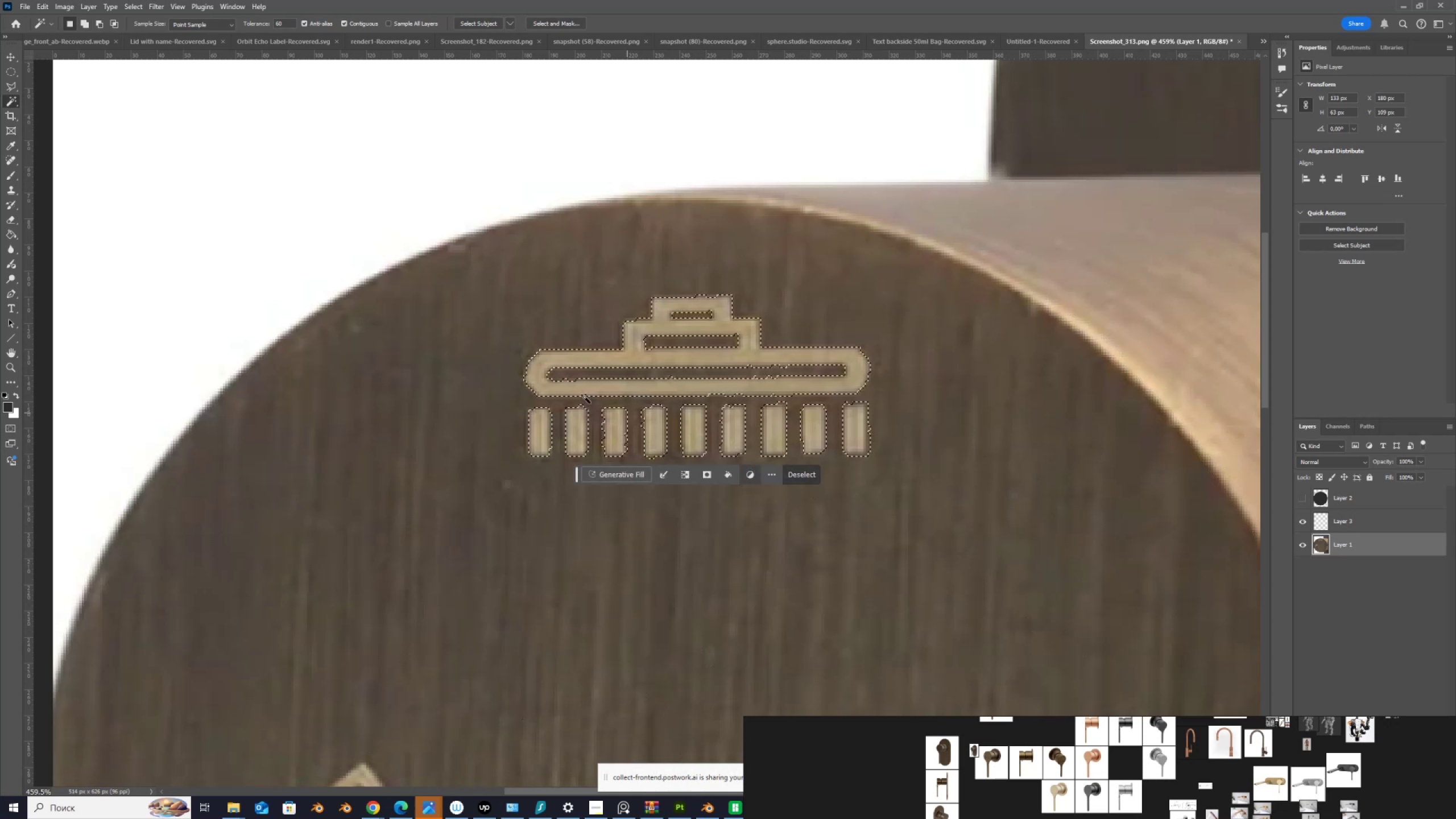 
scroll: coordinate [430, 553], scroll_direction: down, amount: 23.0
 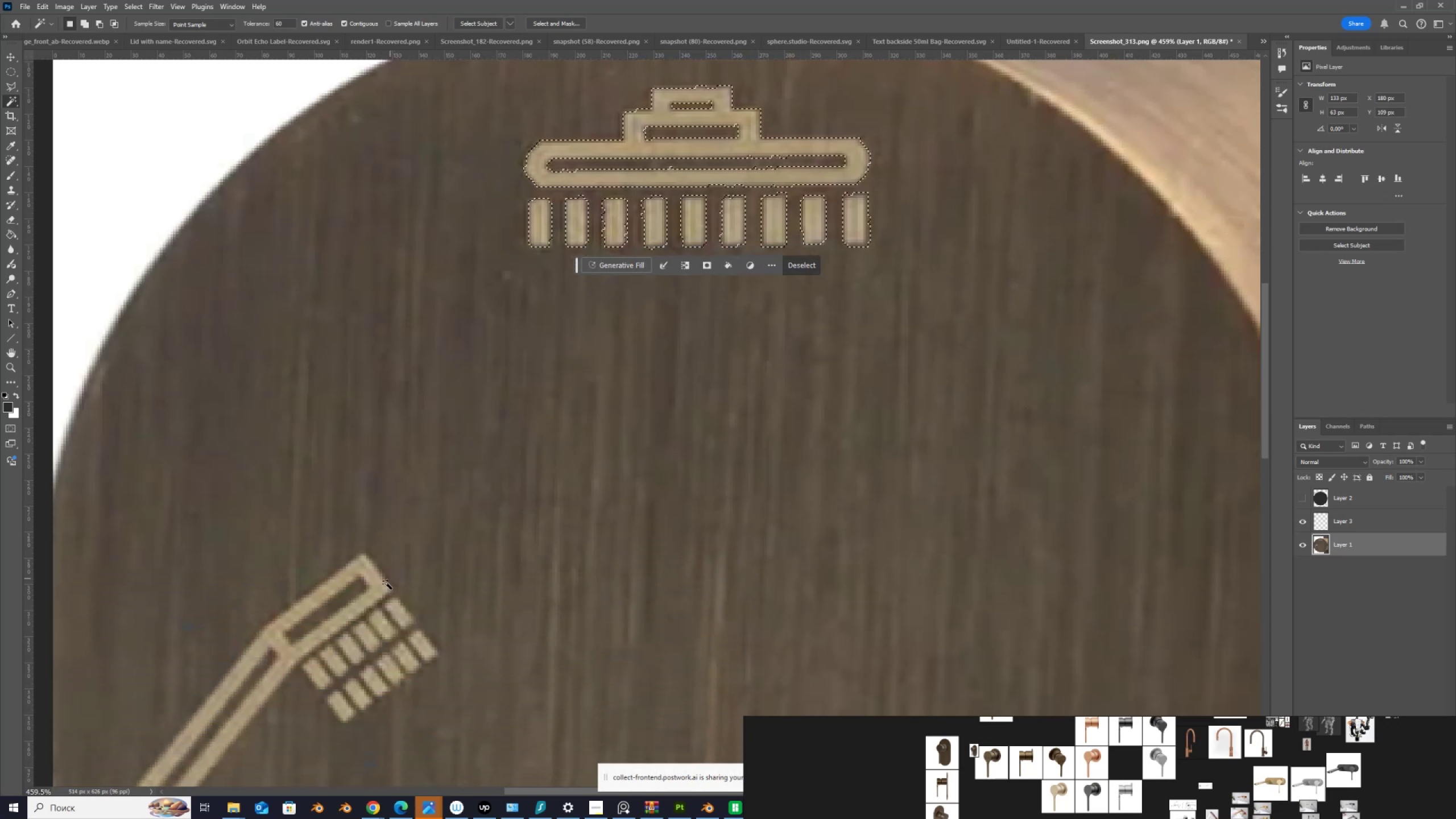 
hold_key(key=ShiftLeft, duration=1.53)
left_click([378, 588])
 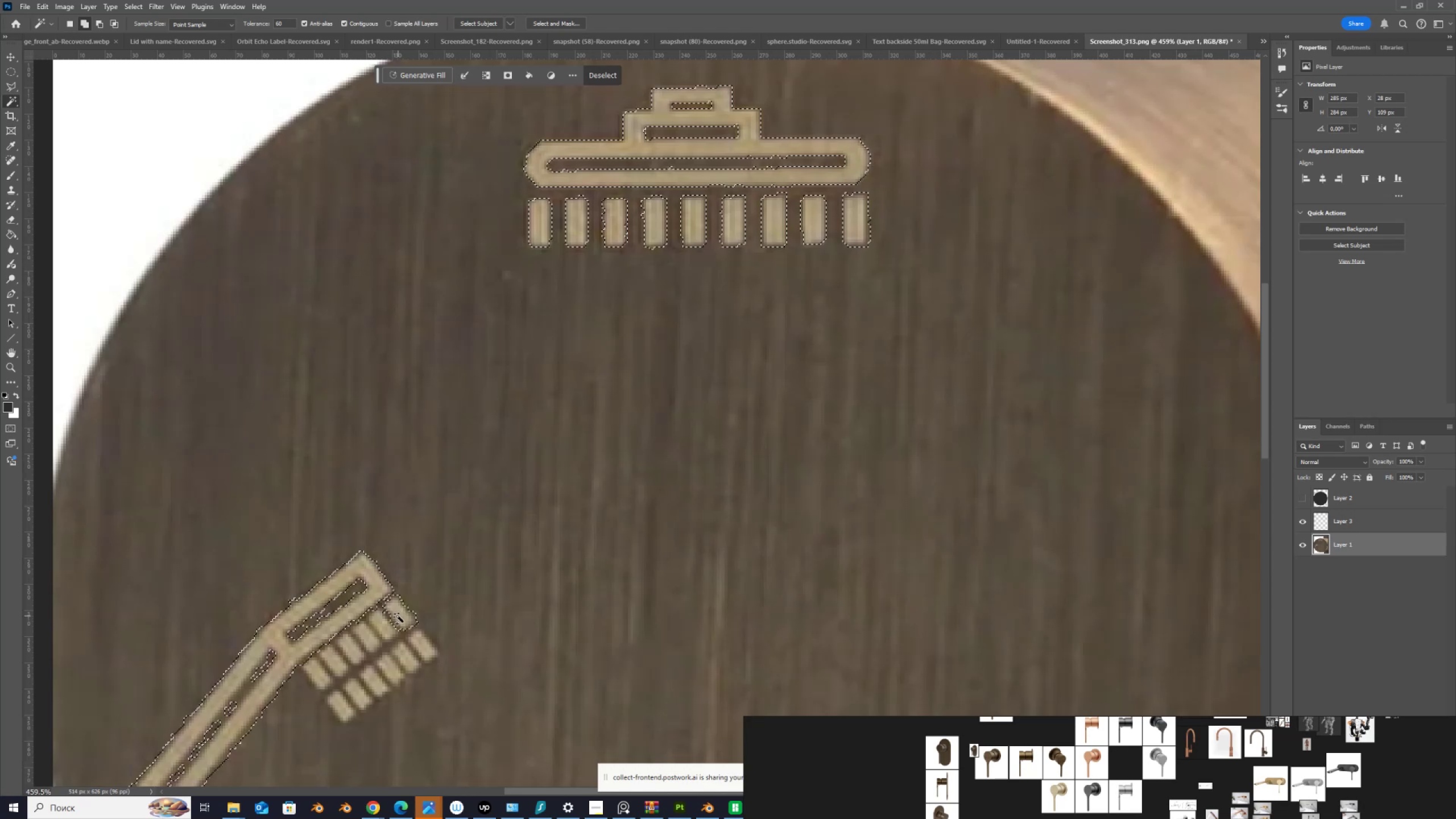 
hold_key(key=ShiftLeft, duration=1.53)
left_click([387, 628])
 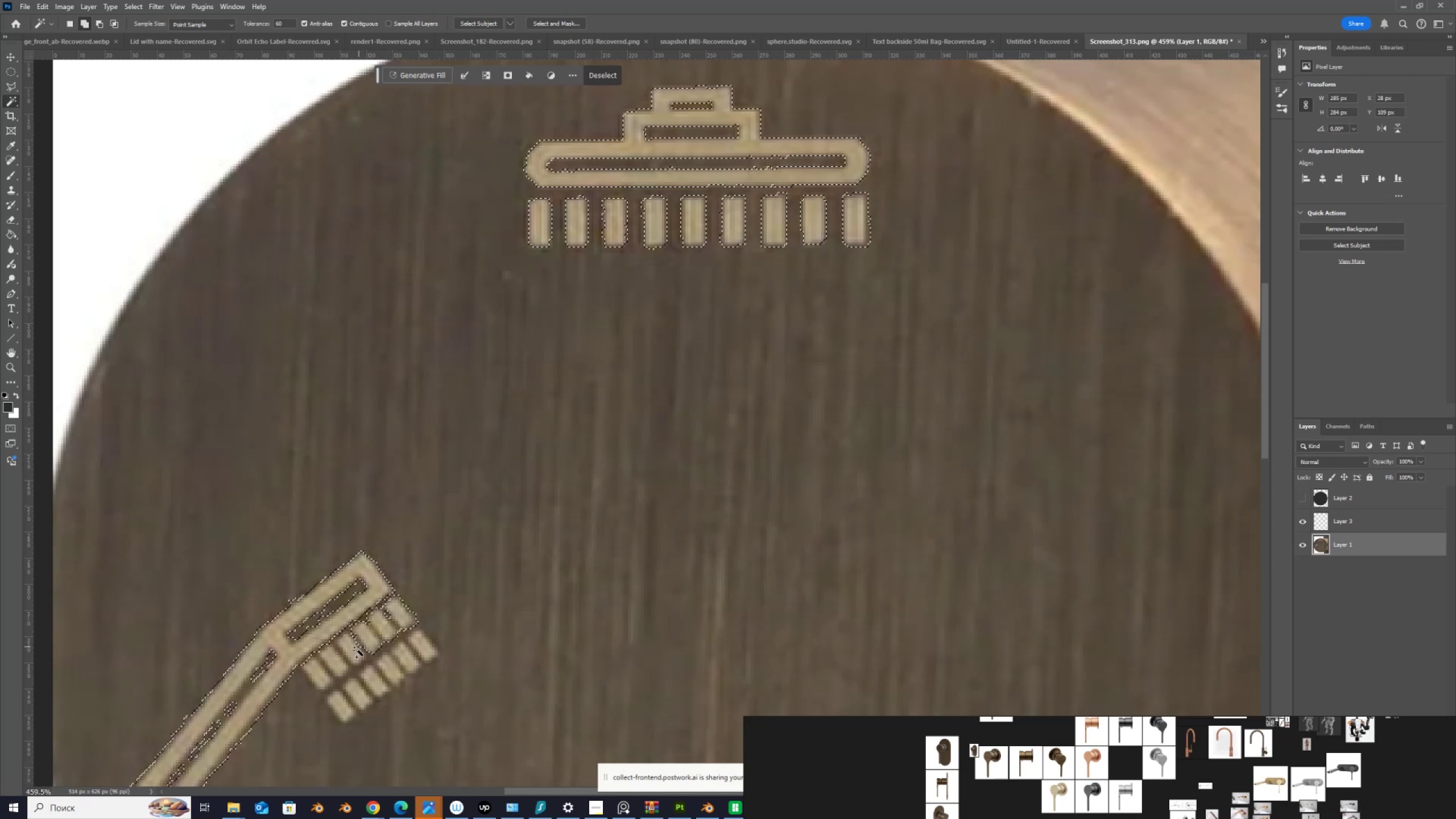 
left_click([353, 652])
 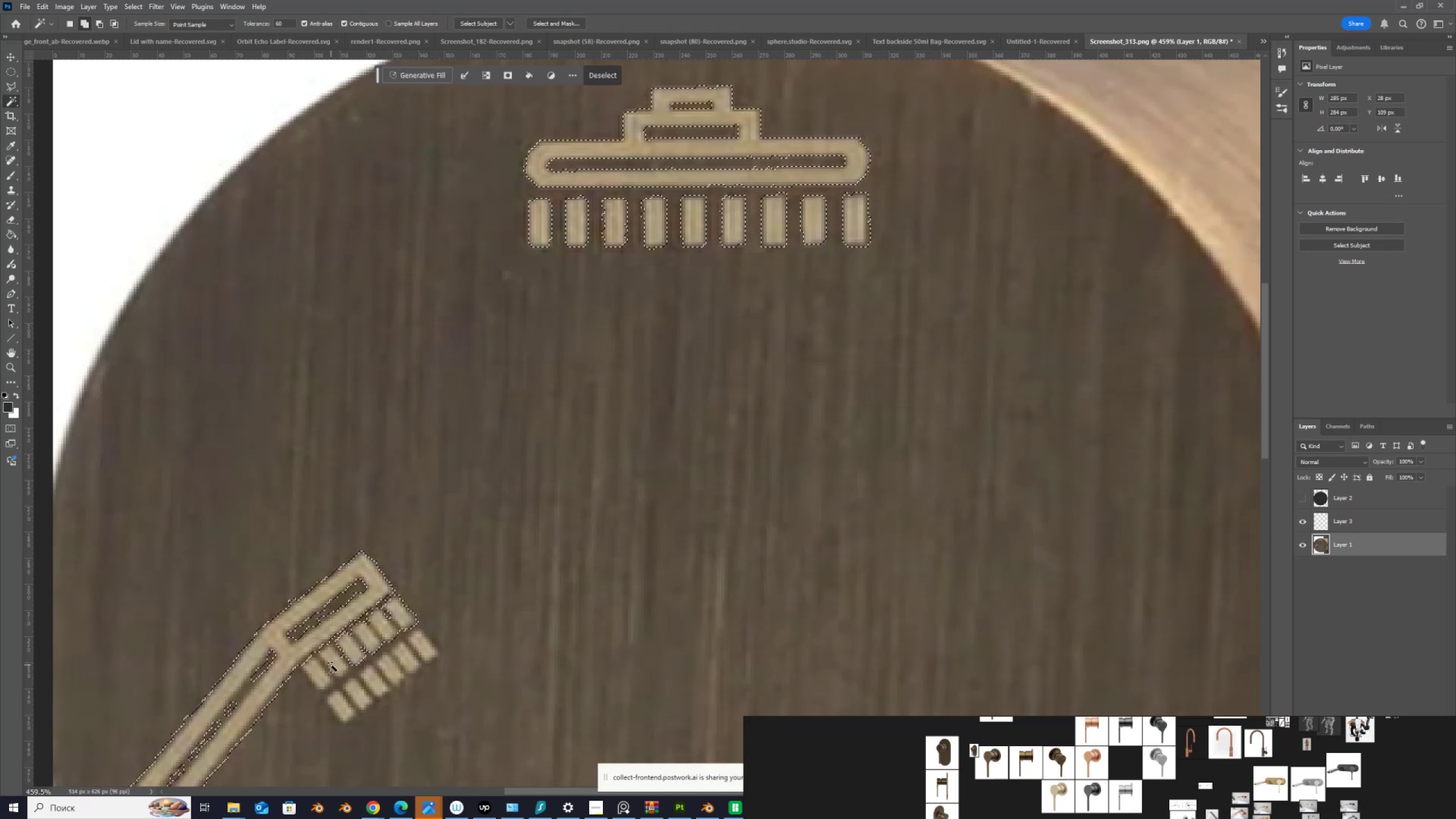 
hold_key(key=ShiftLeft, duration=1.51)
left_click([335, 663])
 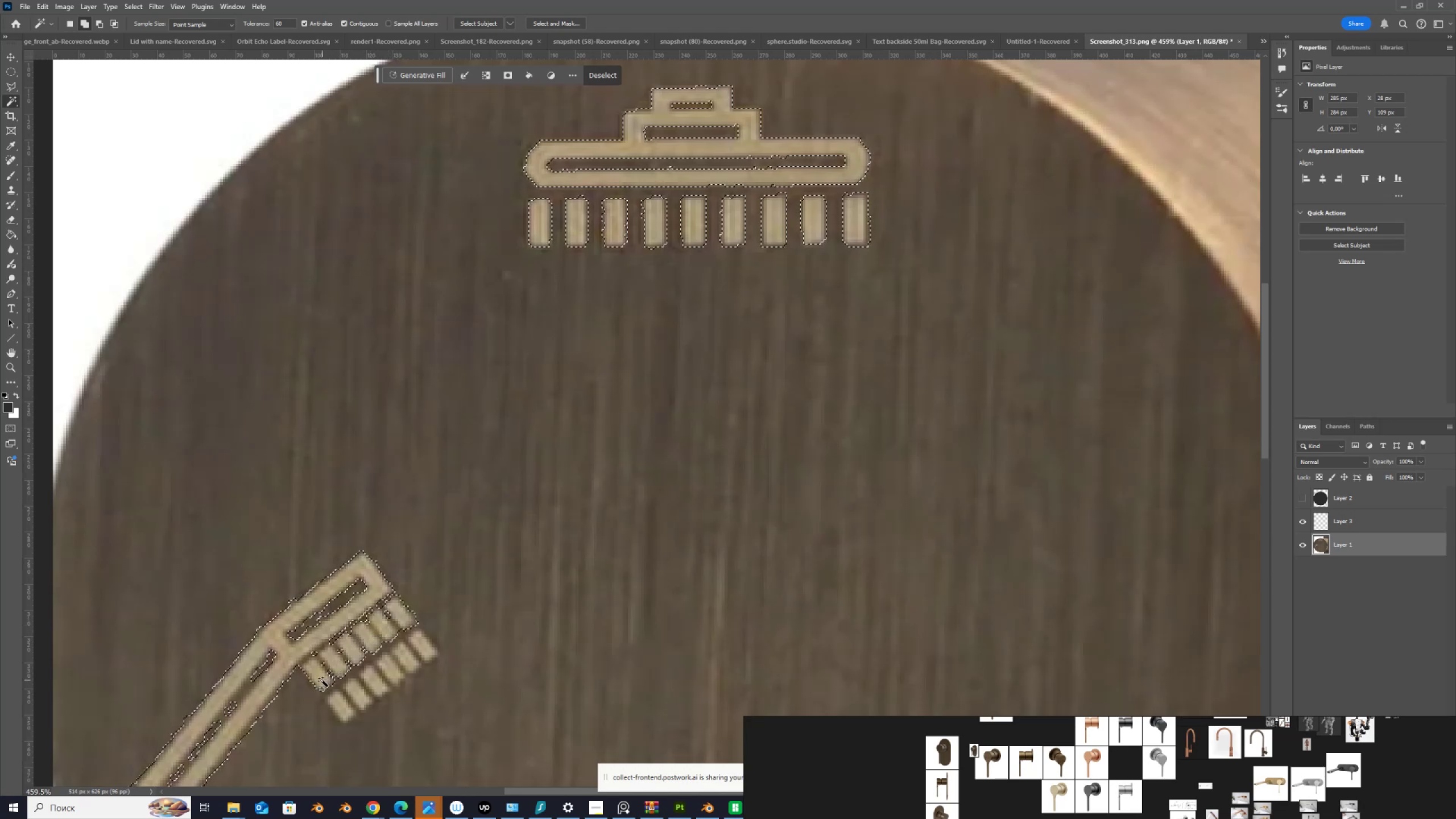 
left_click([322, 680])
 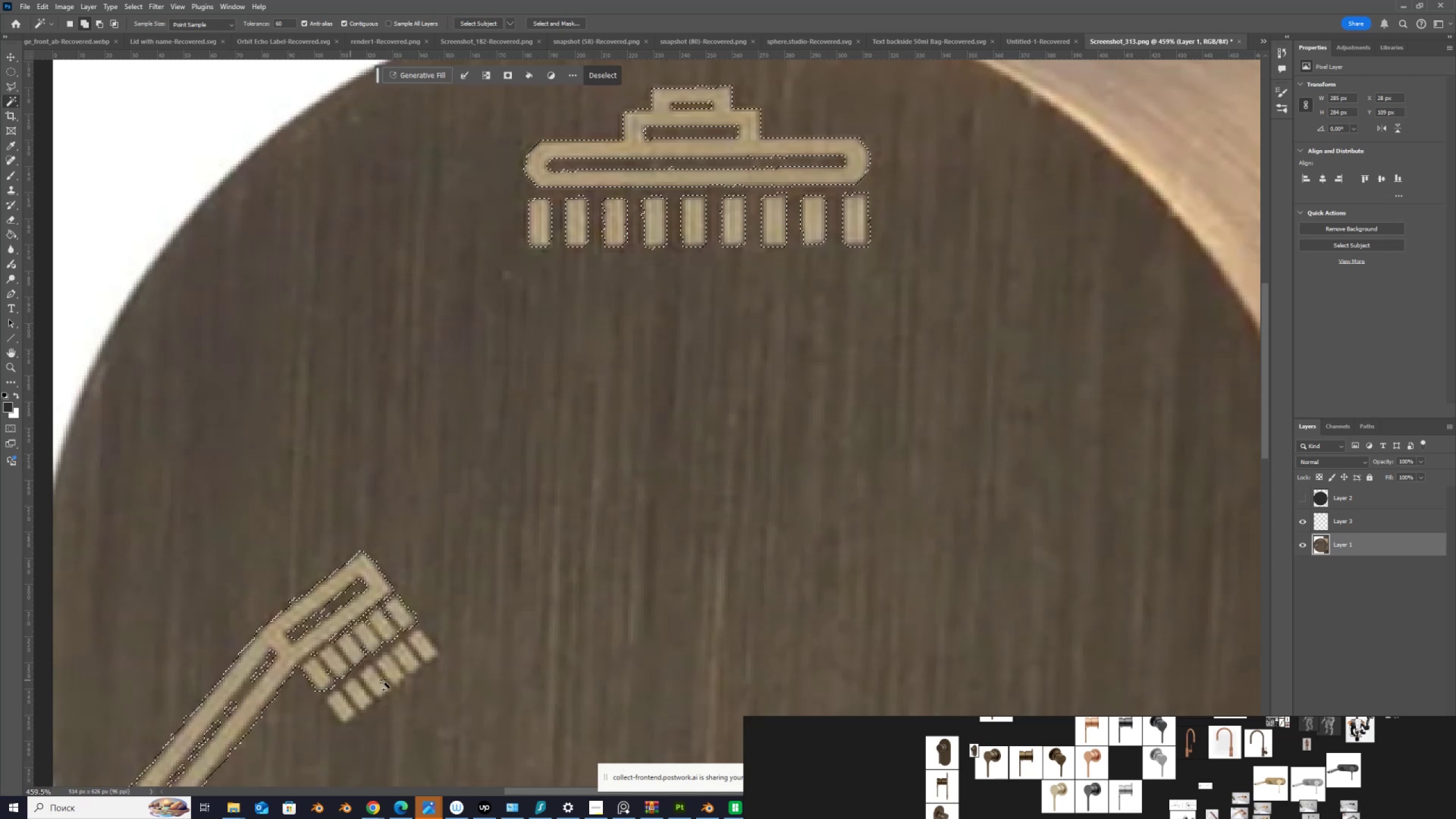 
hold_key(key=ShiftLeft, duration=1.52)
left_click([348, 712])
 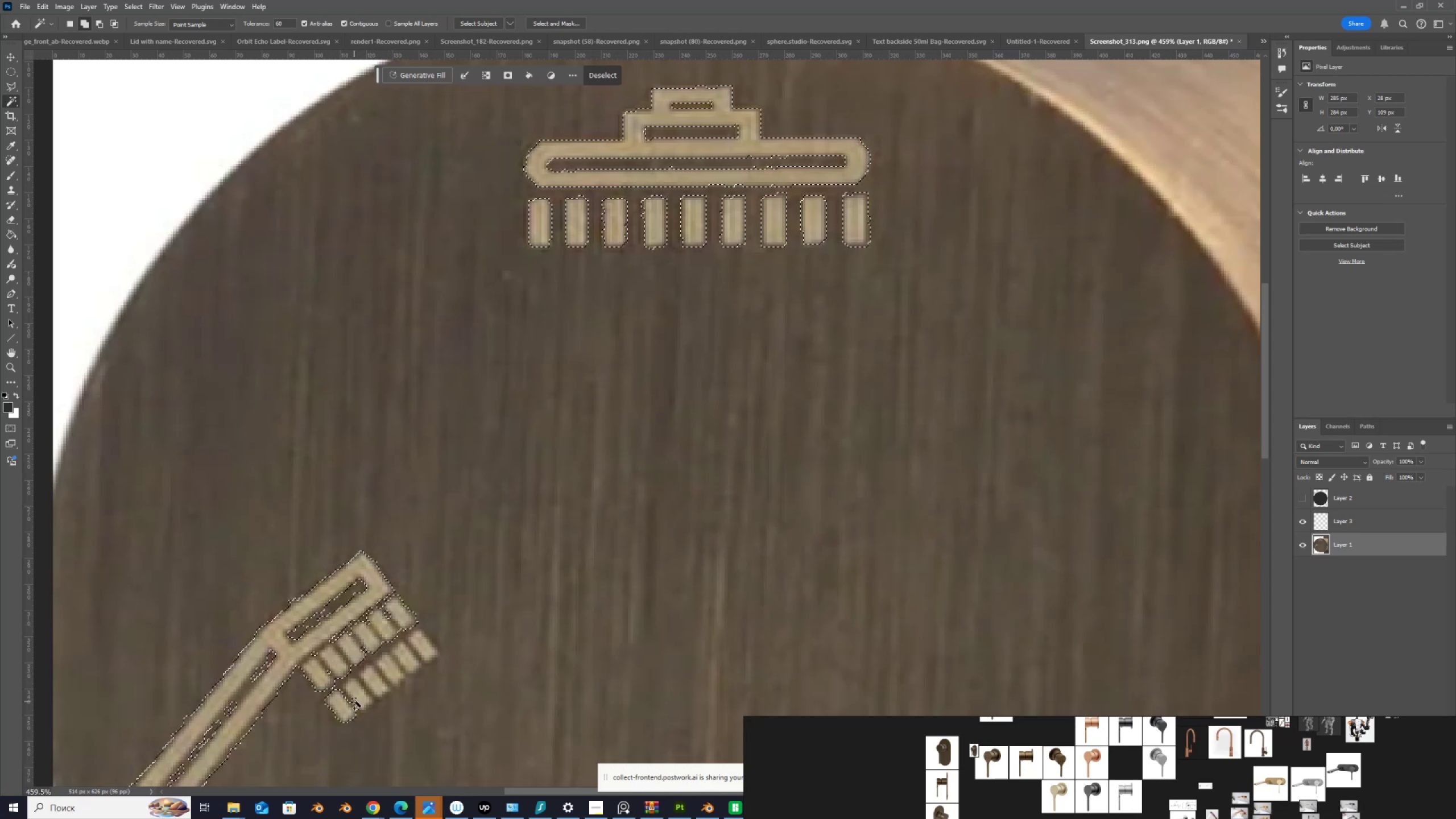 
left_click([356, 700])
 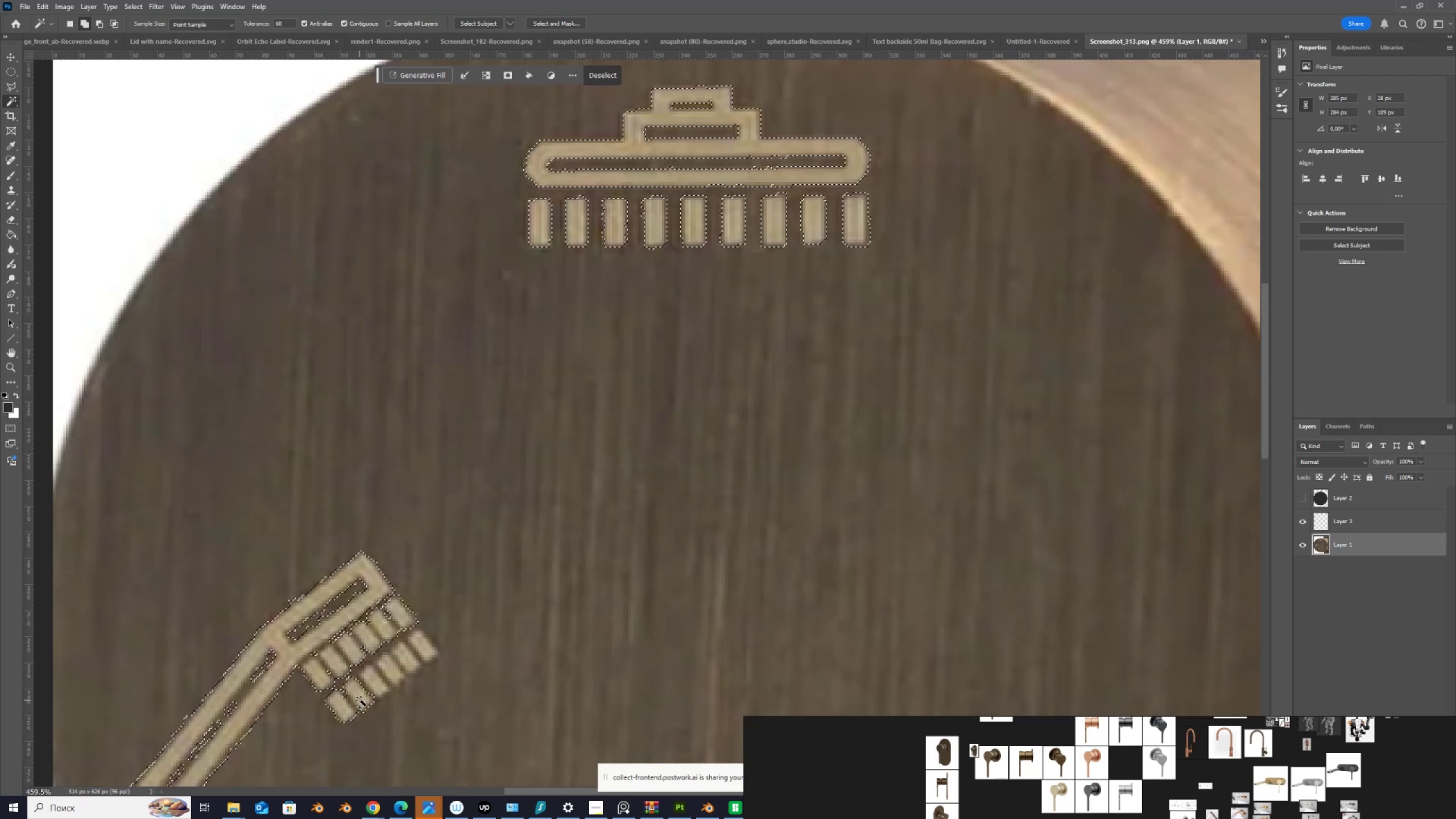 
hold_key(key=ShiftLeft, duration=1.4)
left_click([383, 681])
 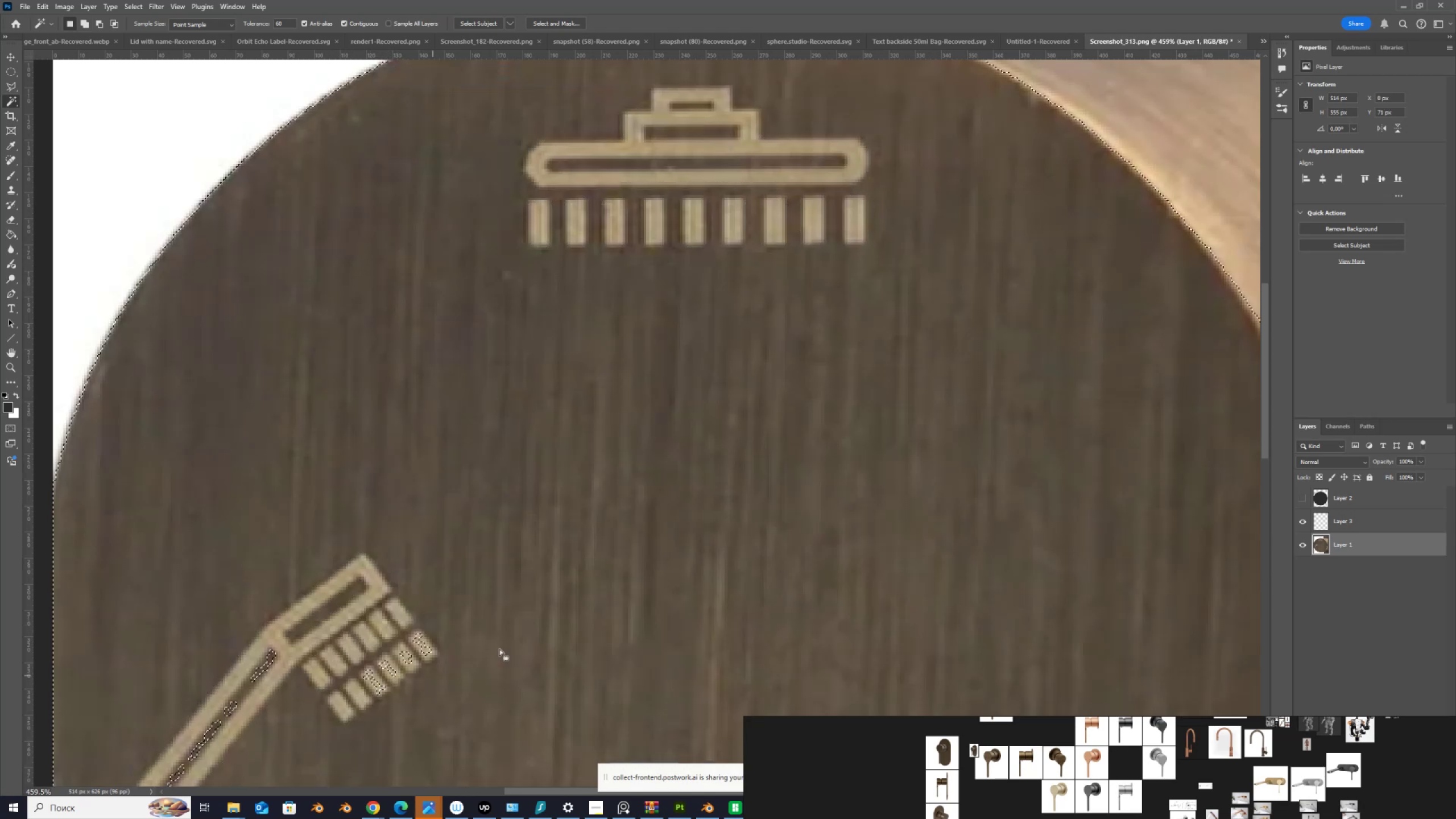 
key(Control+Z)
 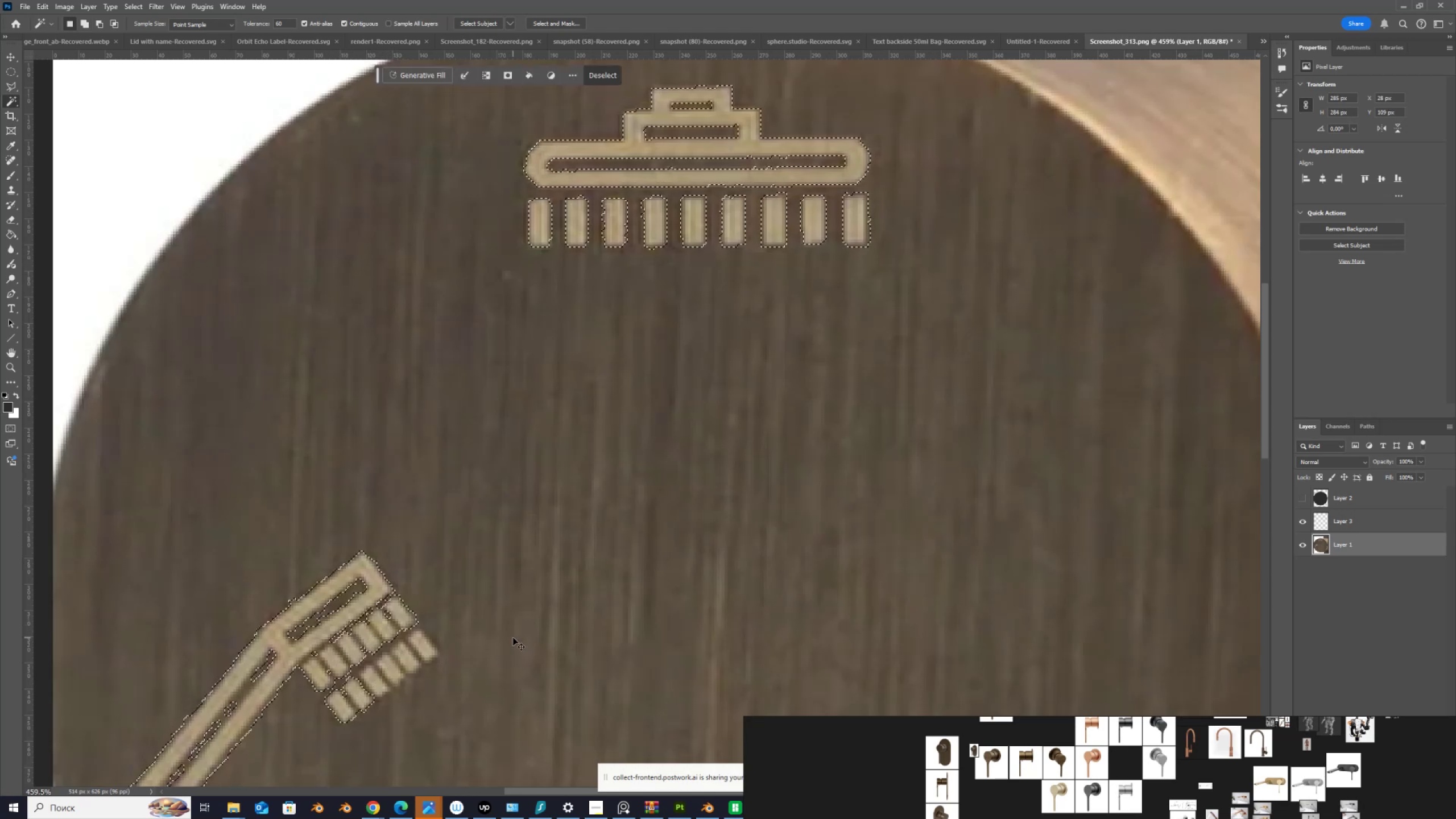 
key(Control+Z)
 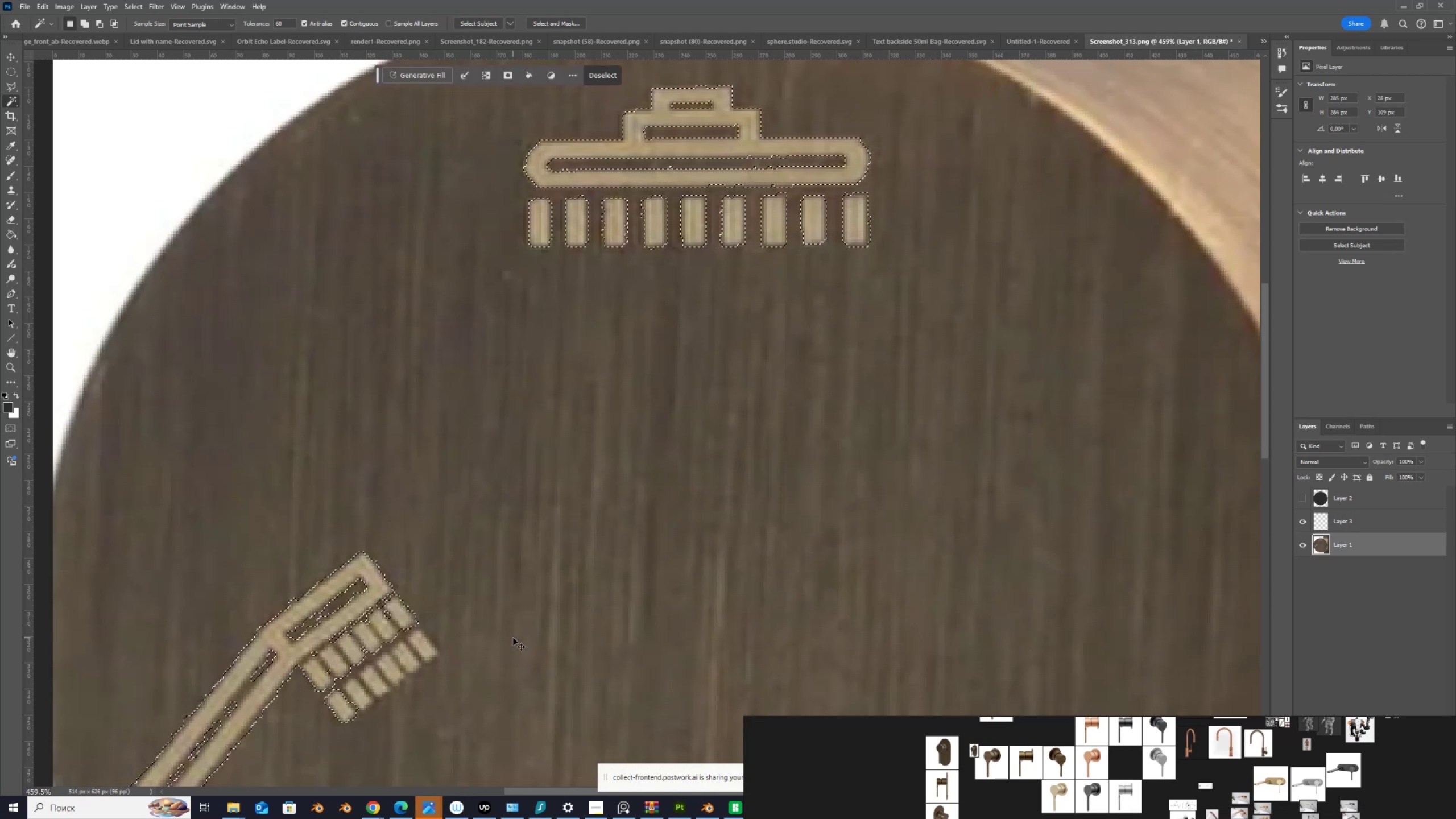 
key(Control+Z)
 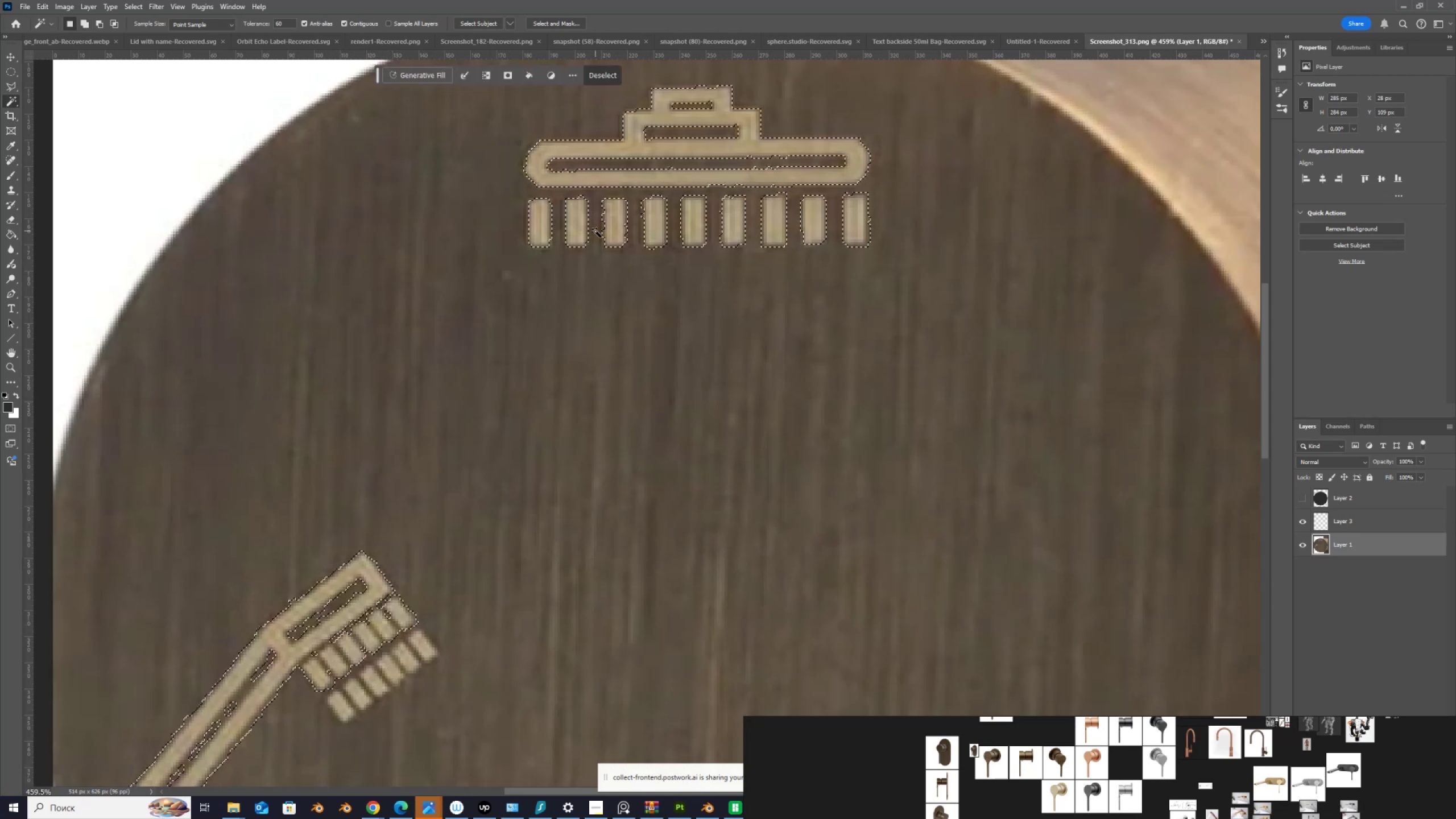 
left_click([595, 338])
 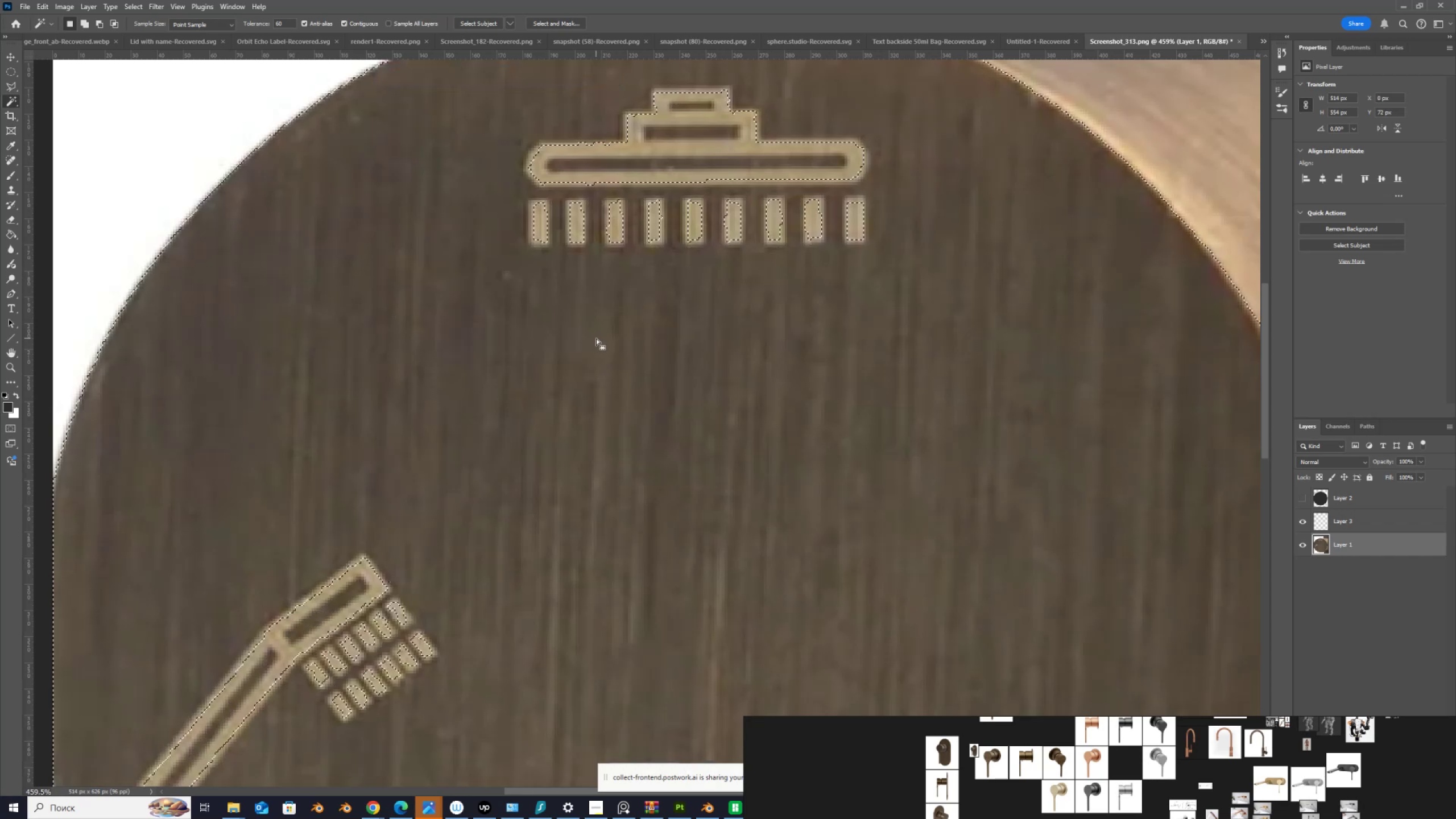 
key(Control+D)
 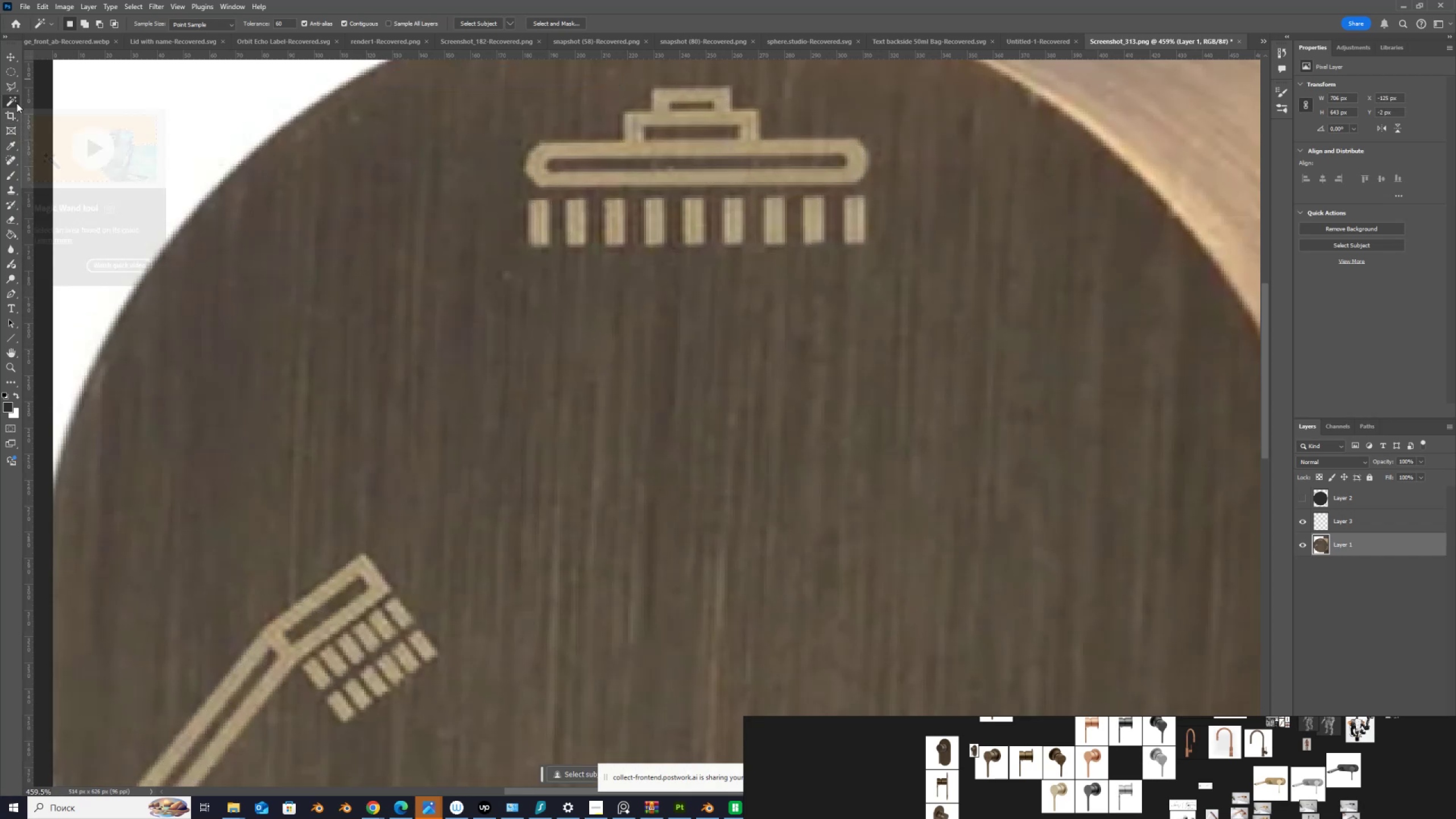 
left_click_drag(start_coordinate=[288, 23], to_coordinate=[266, 23])
 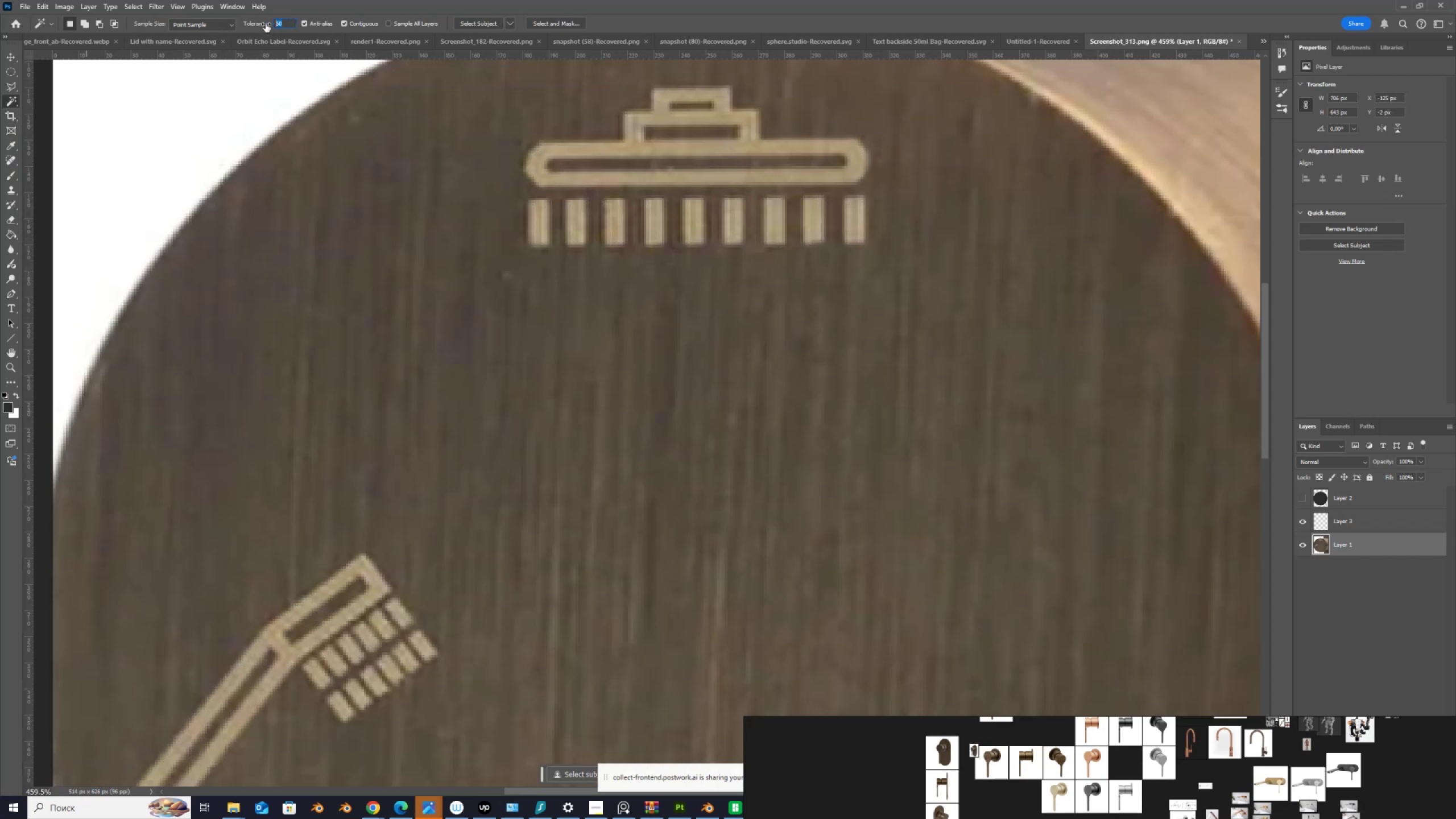 
key(Numpad3)
 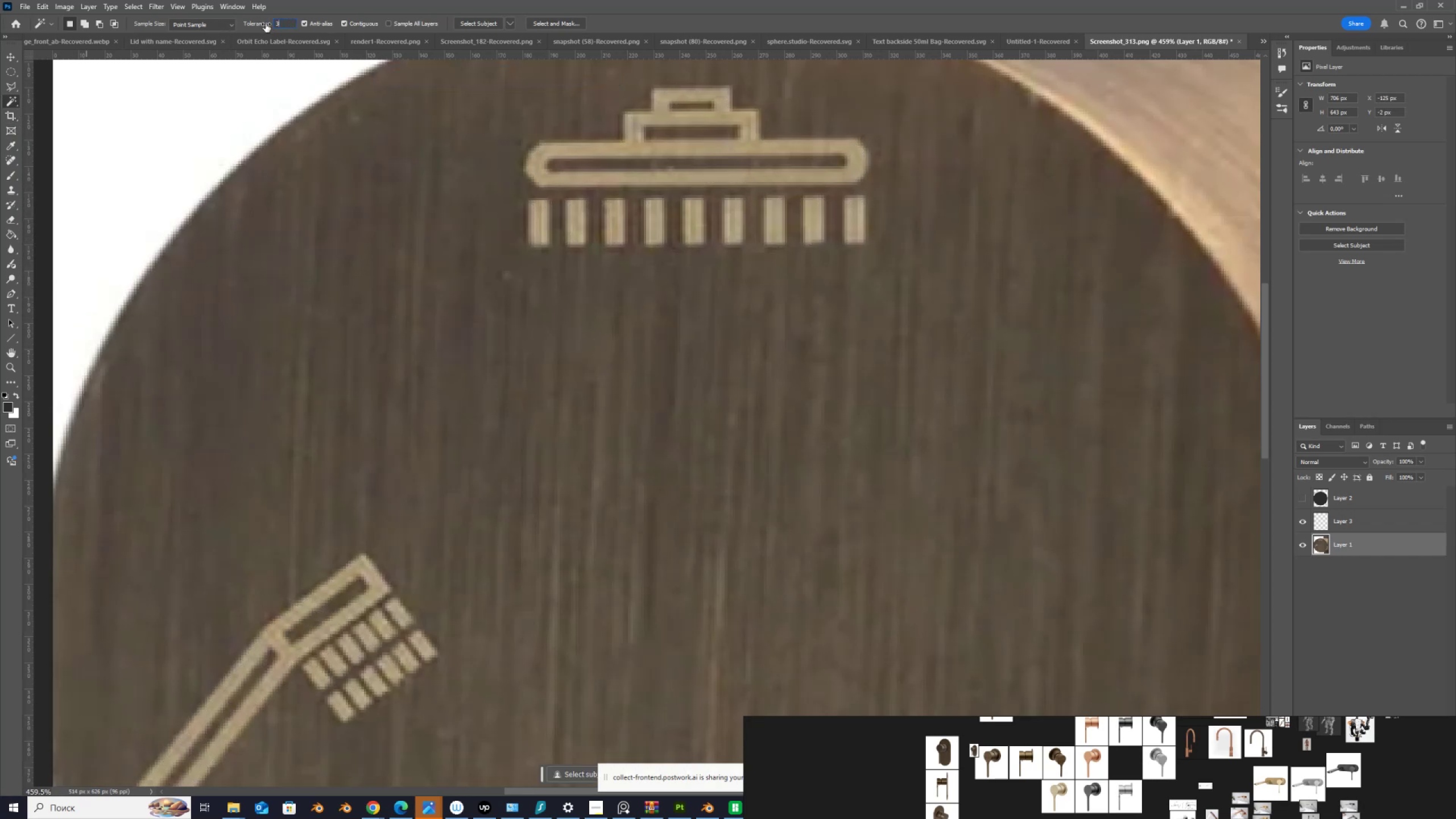 
key(NumpadEnter)
 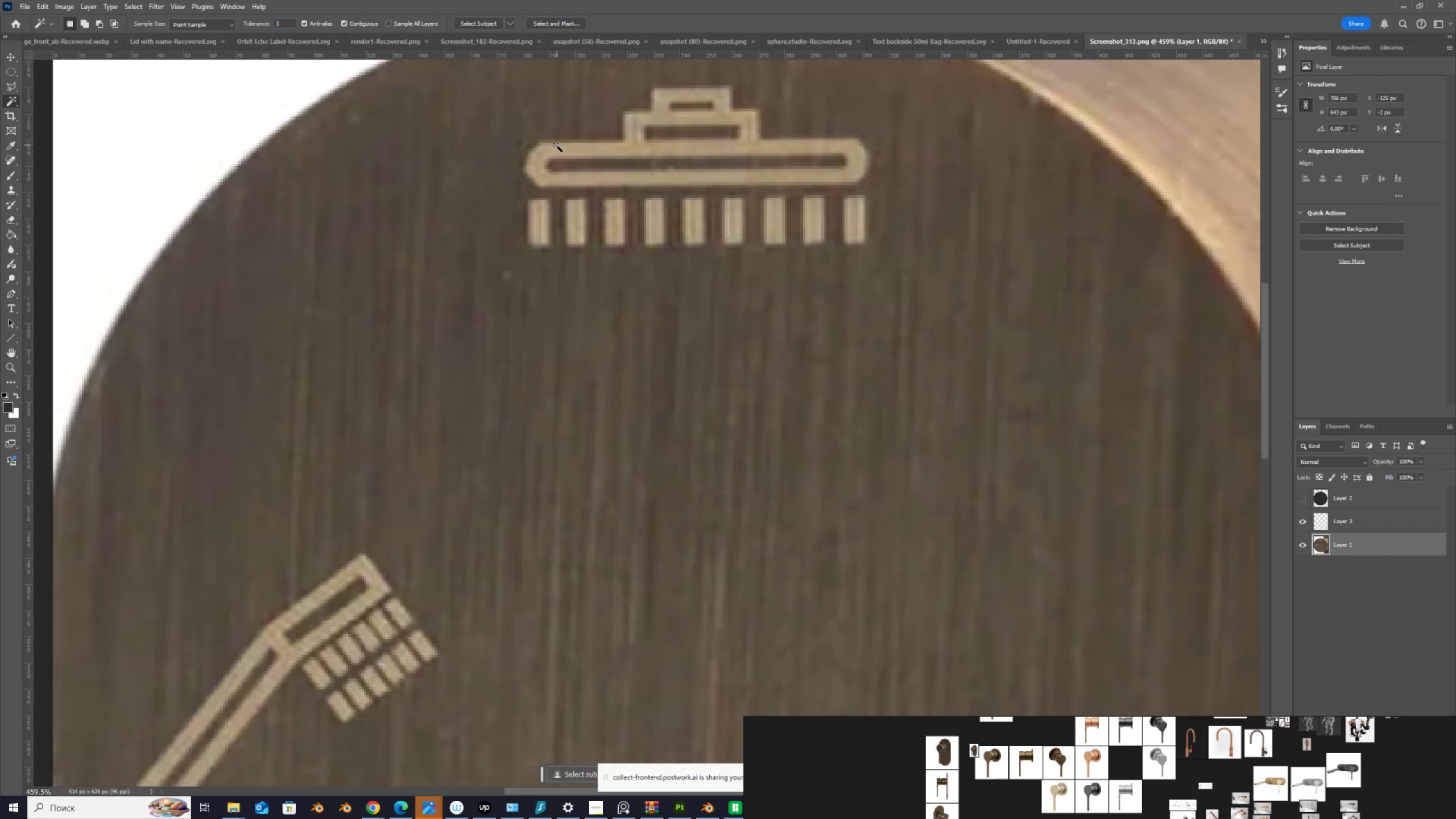 
left_click([557, 154])
 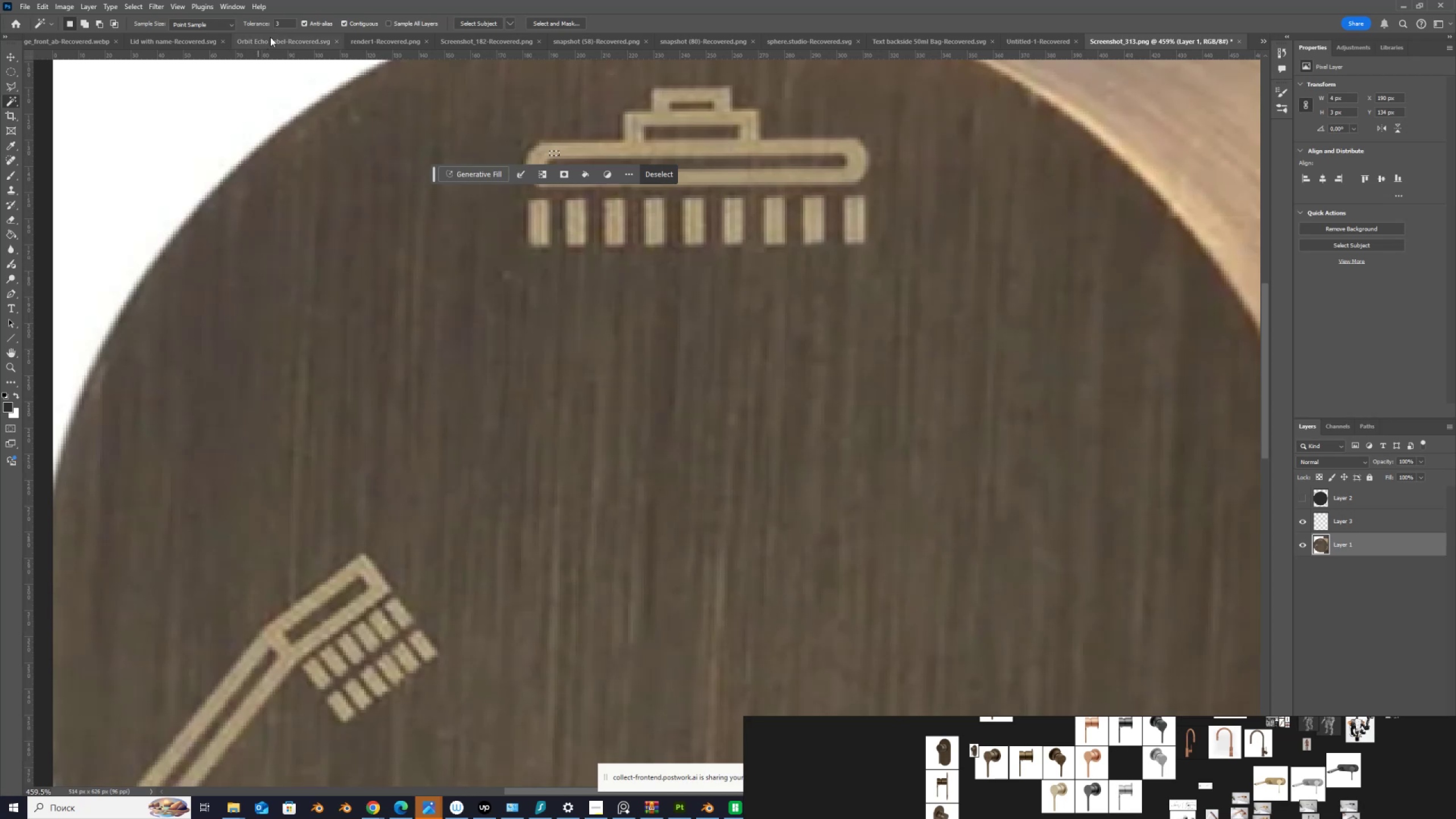 
left_click_drag(start_coordinate=[288, 22], to_coordinate=[262, 23])
 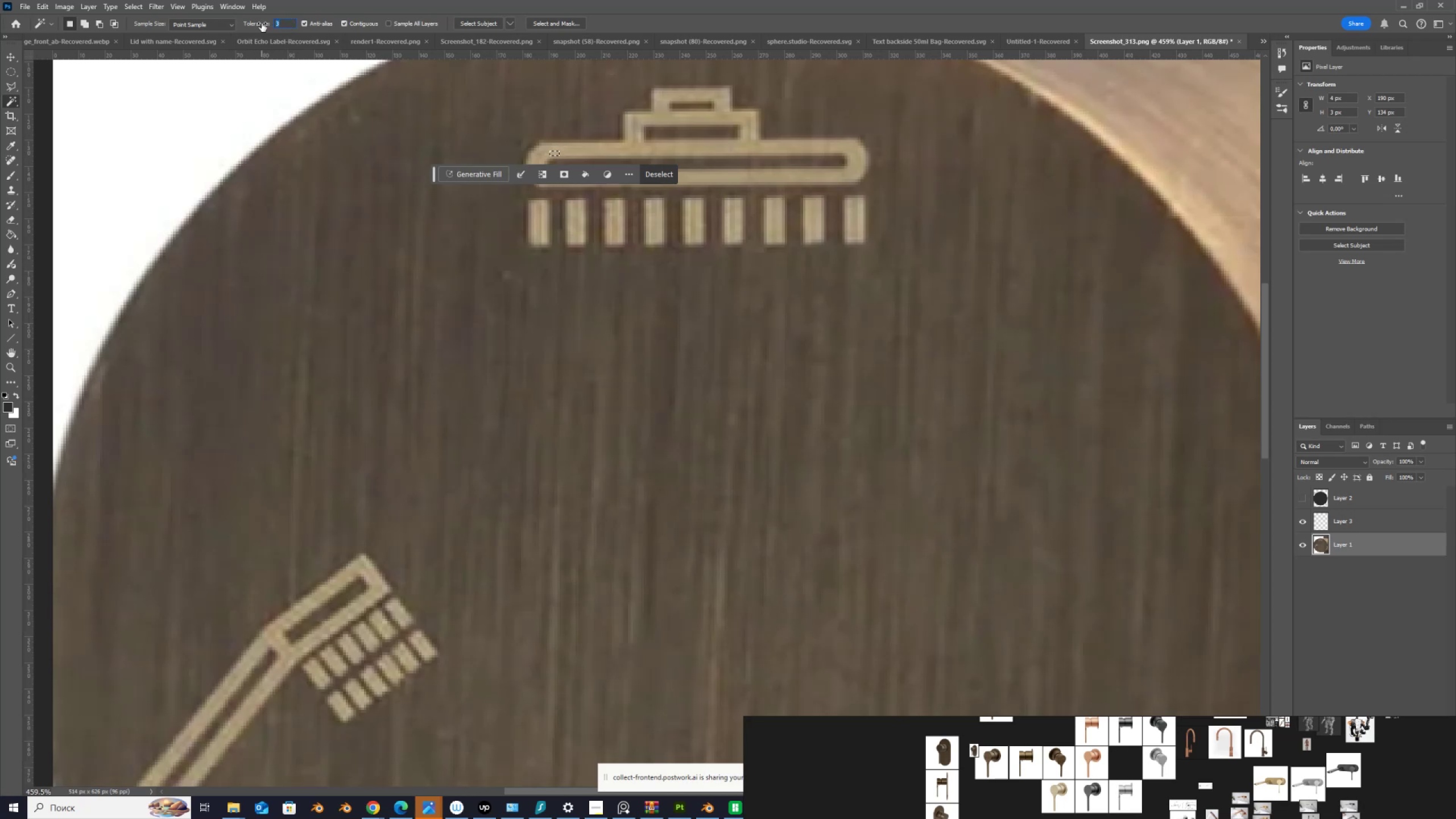 
key(Numpad2)
 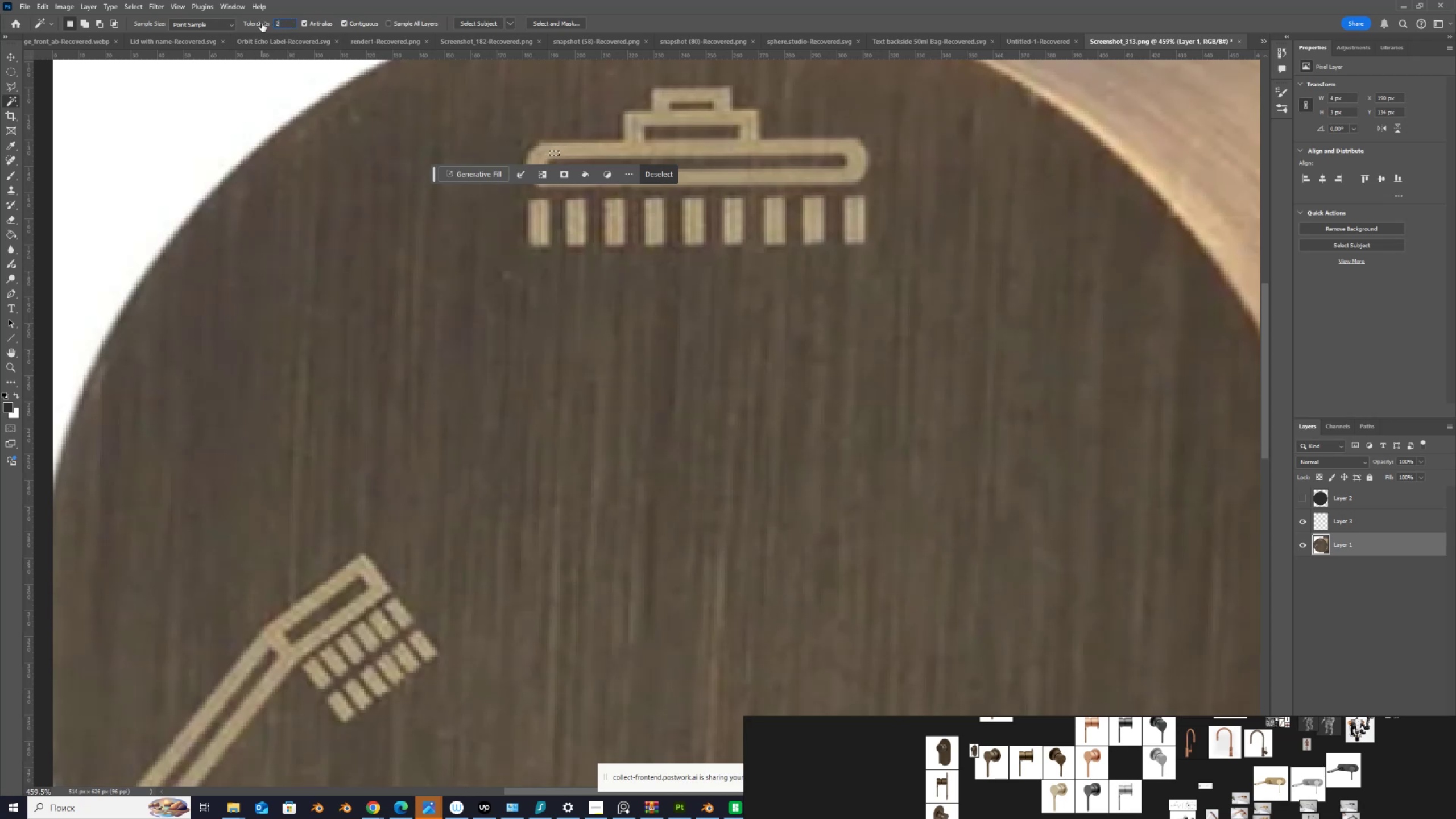 
key(Numpad0)
 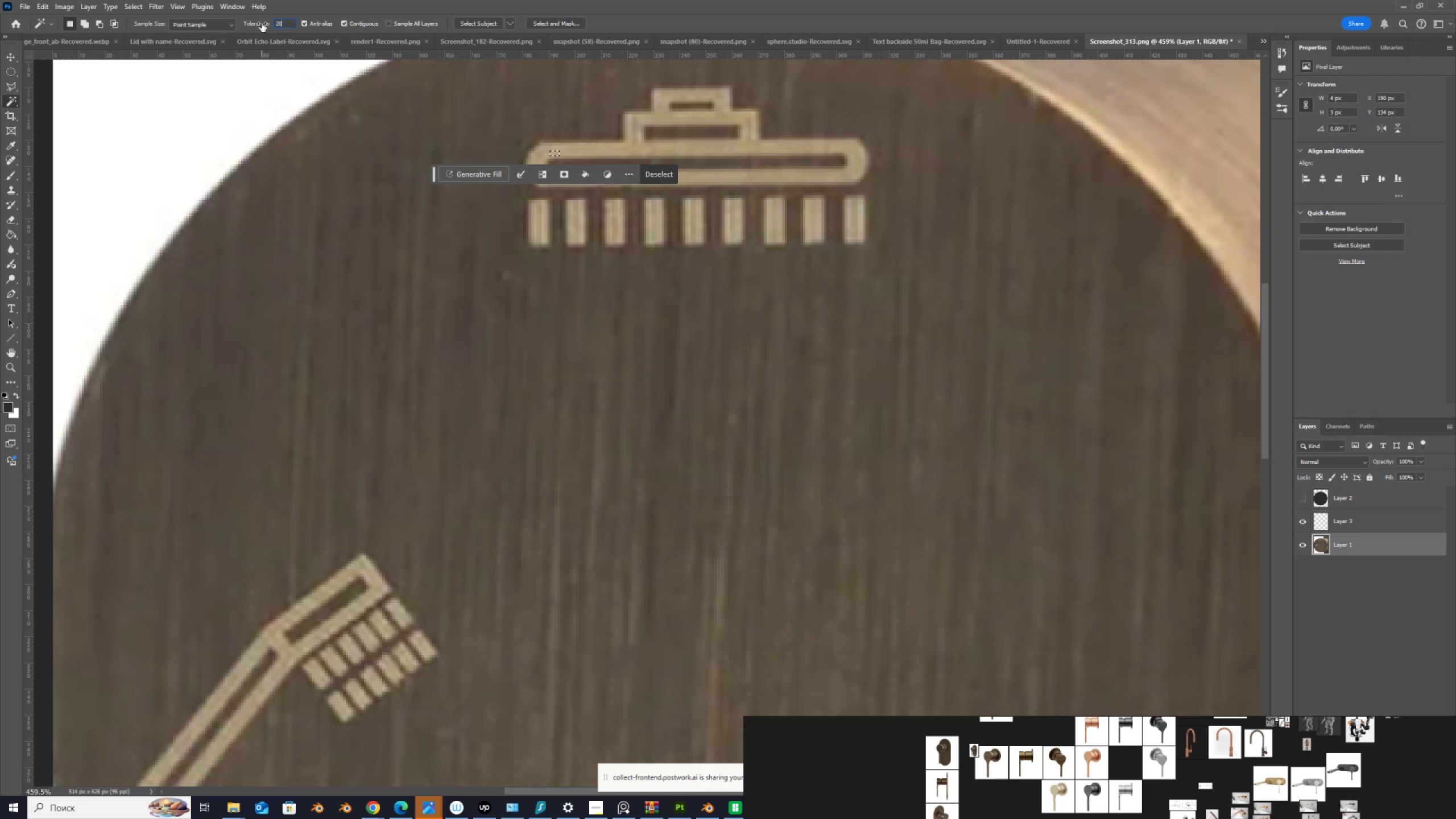 
key(NumpadEnter)
 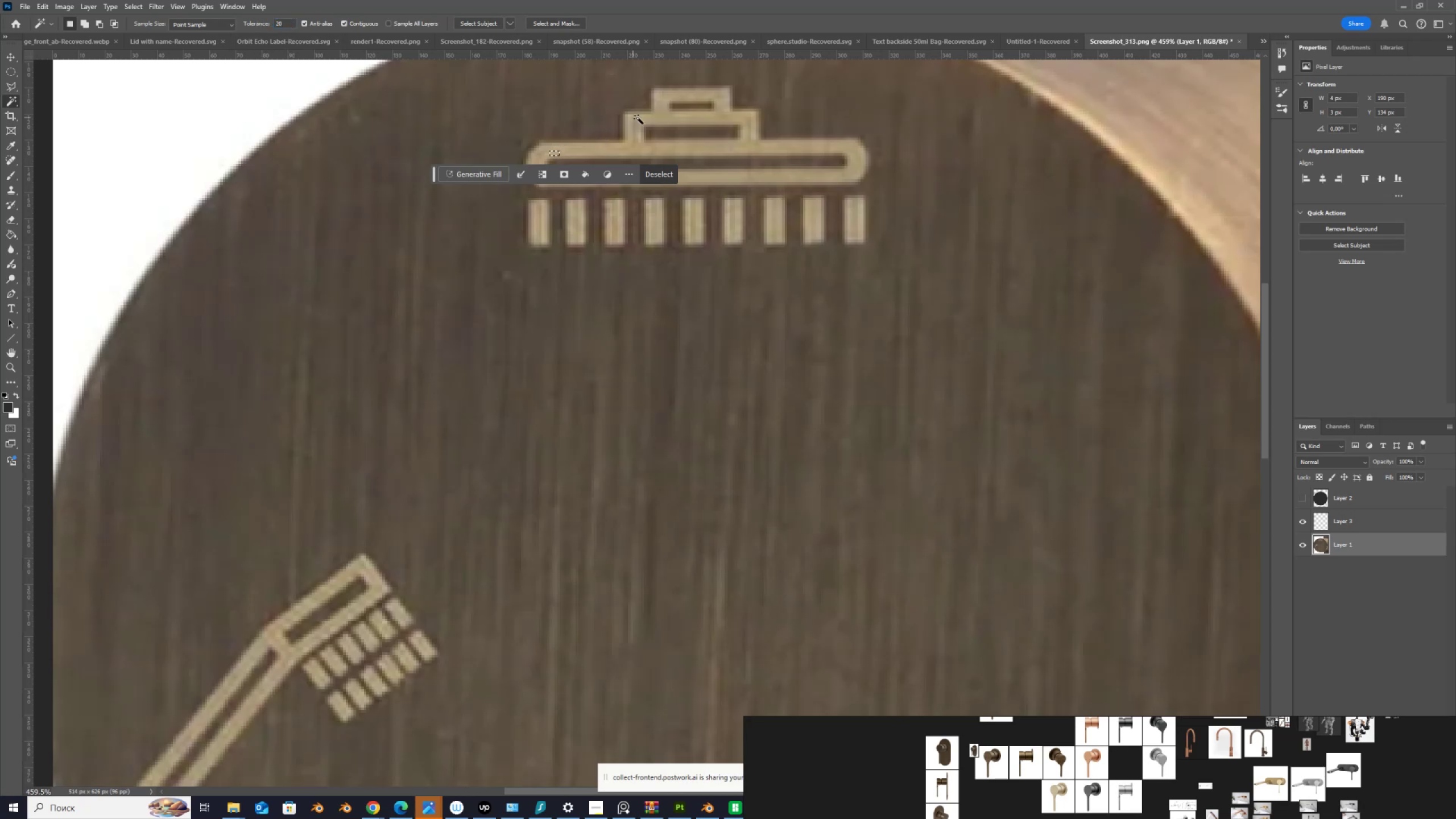 
left_click([635, 125])
 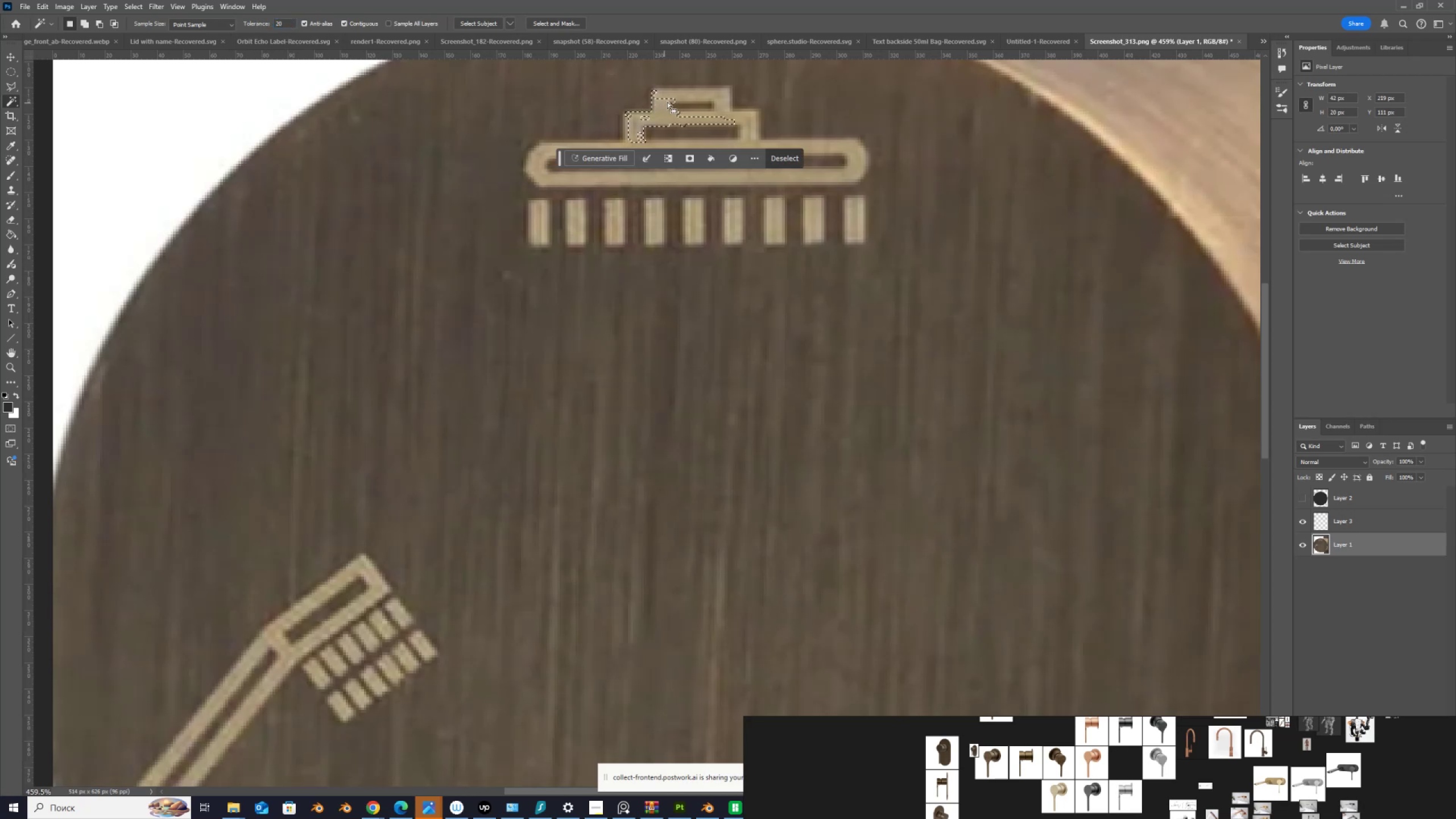 
hold_key(key=ShiftLeft, duration=1.5)
left_click([691, 96])
 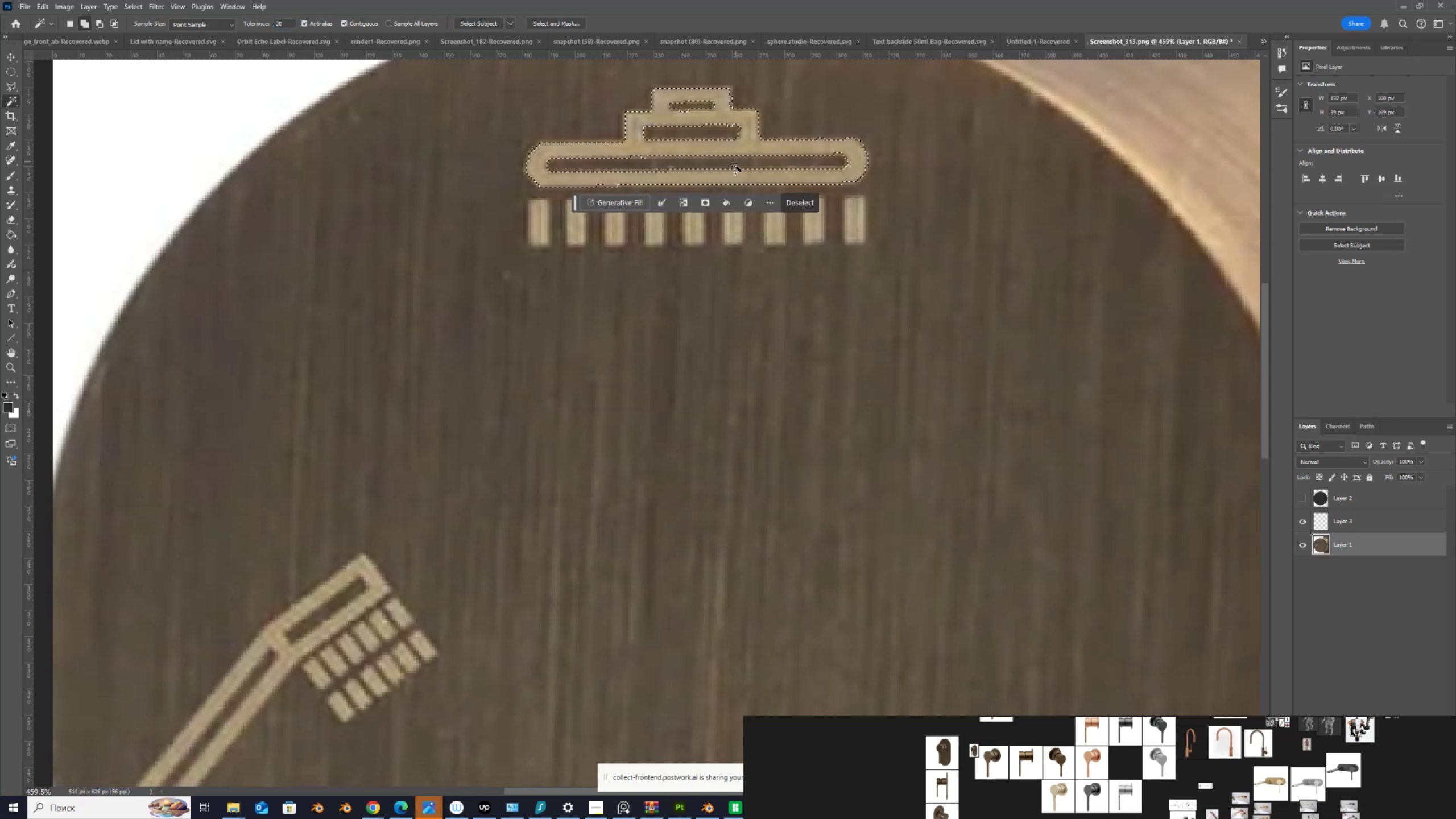 
hold_key(key=ShiftLeft, duration=1.52)
 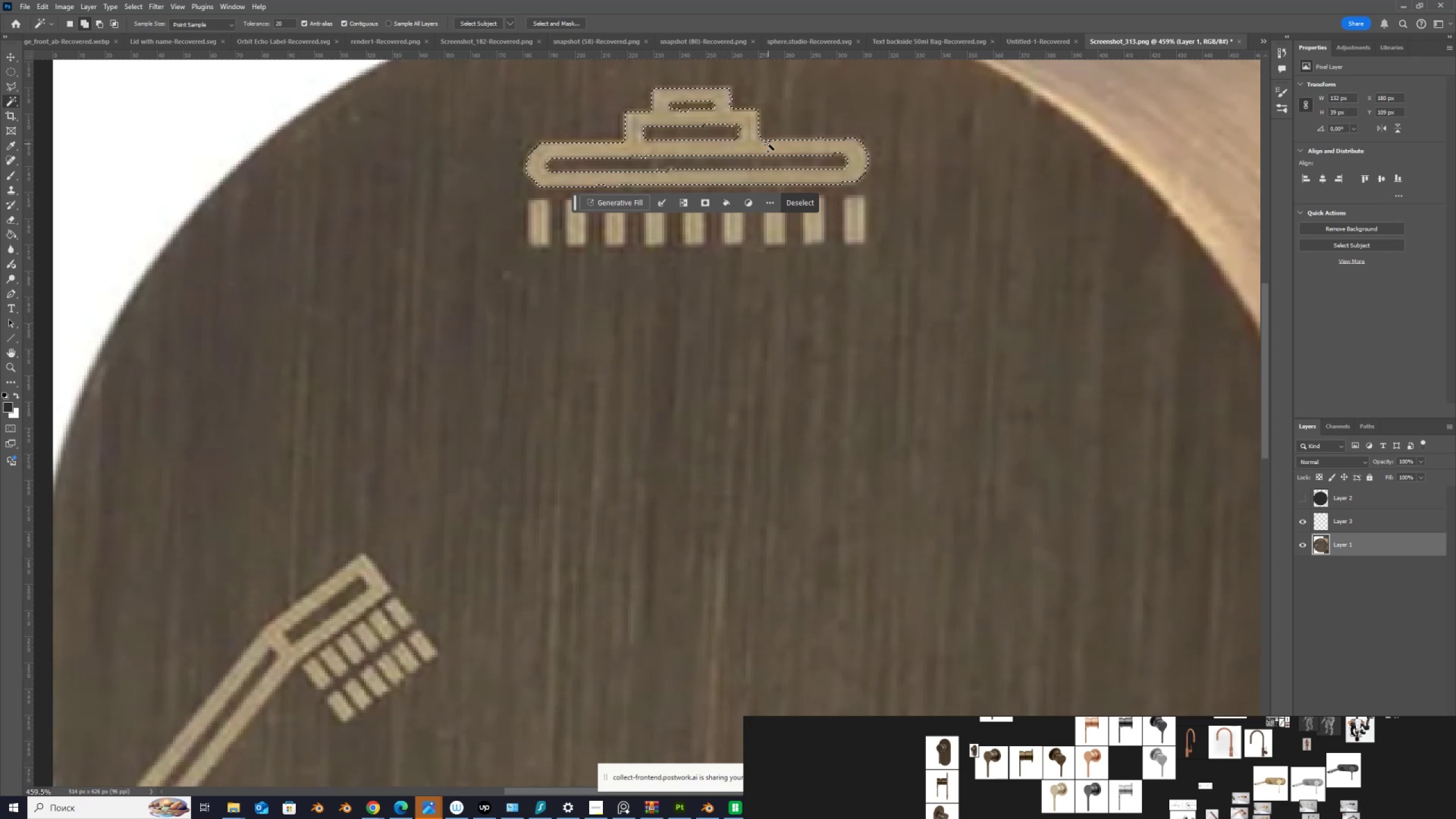 
hold_key(key=ShiftLeft, duration=1.51)
 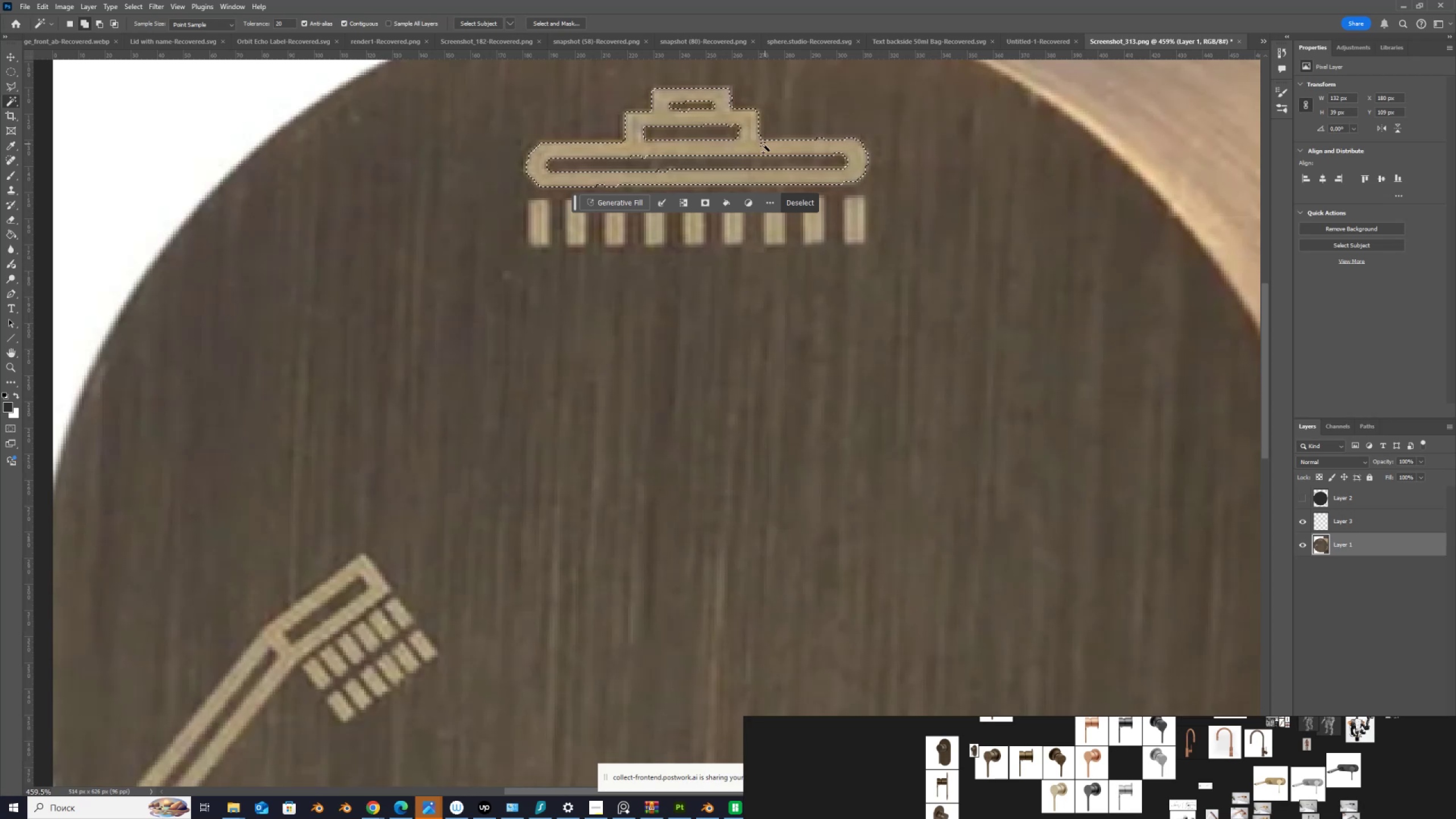 
key(Shift+ShiftLeft)
 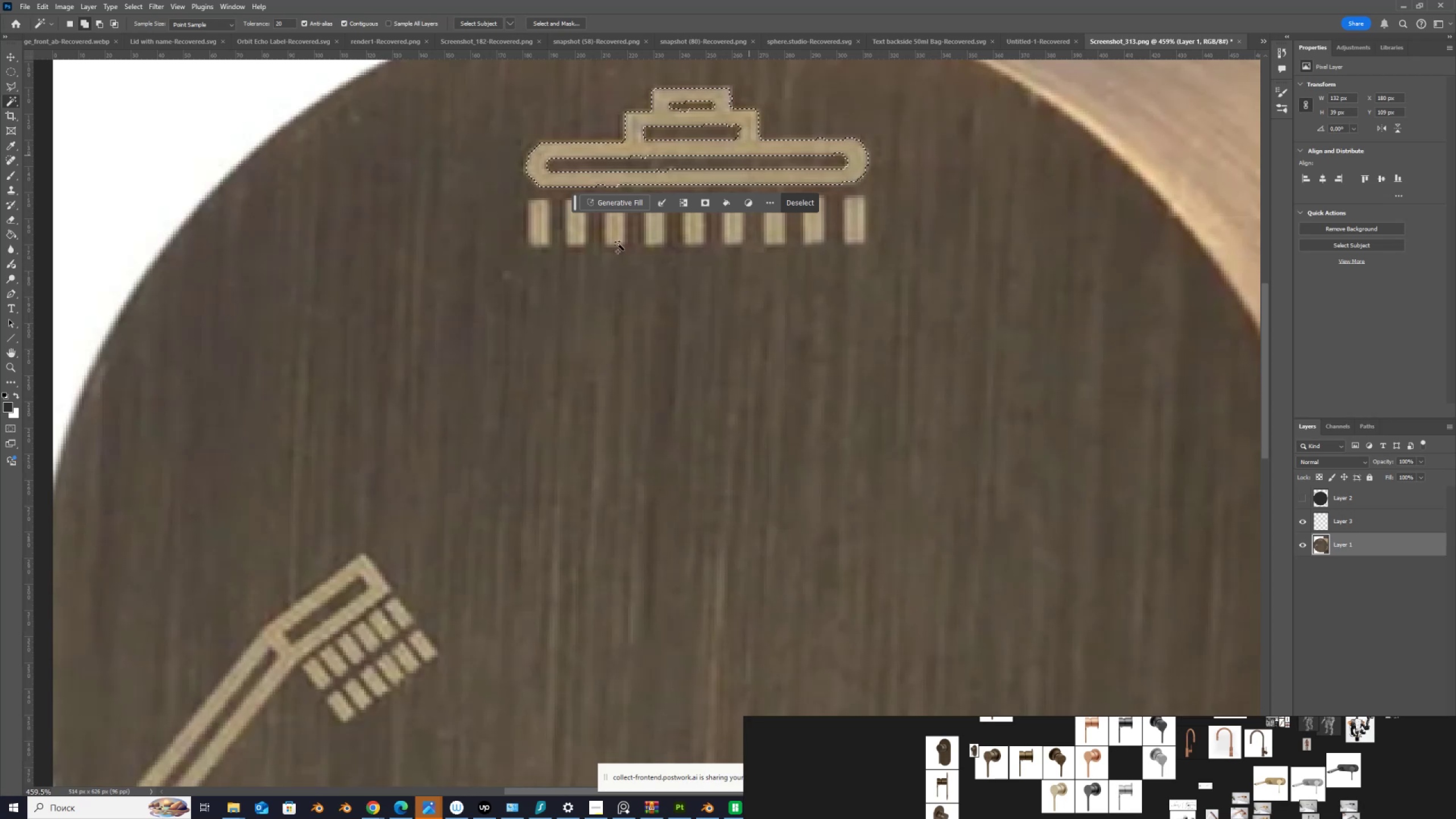 
key(Shift+ShiftLeft)
 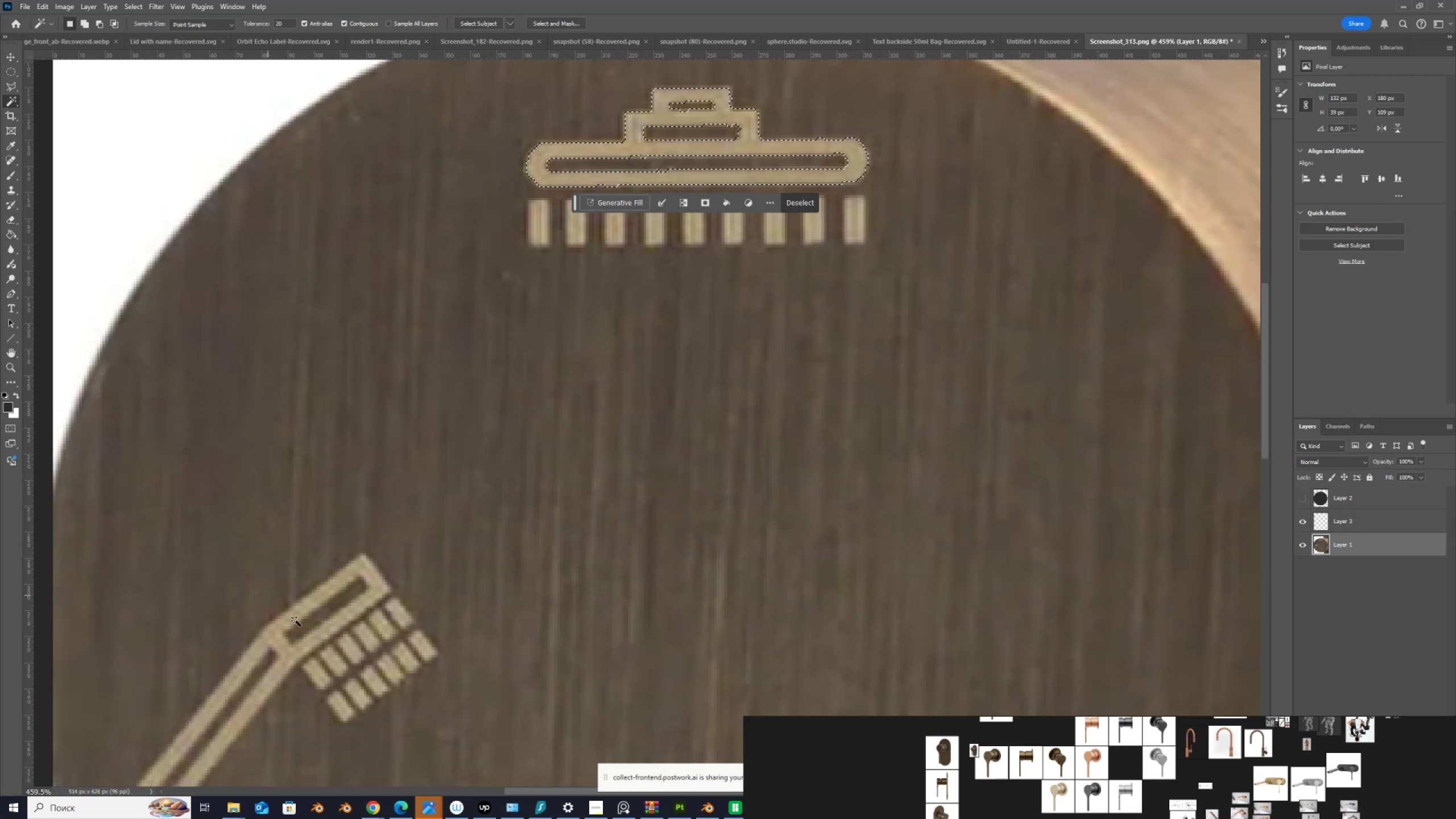 
hold_key(key=ShiftLeft, duration=1.52)
left_click([371, 580])
 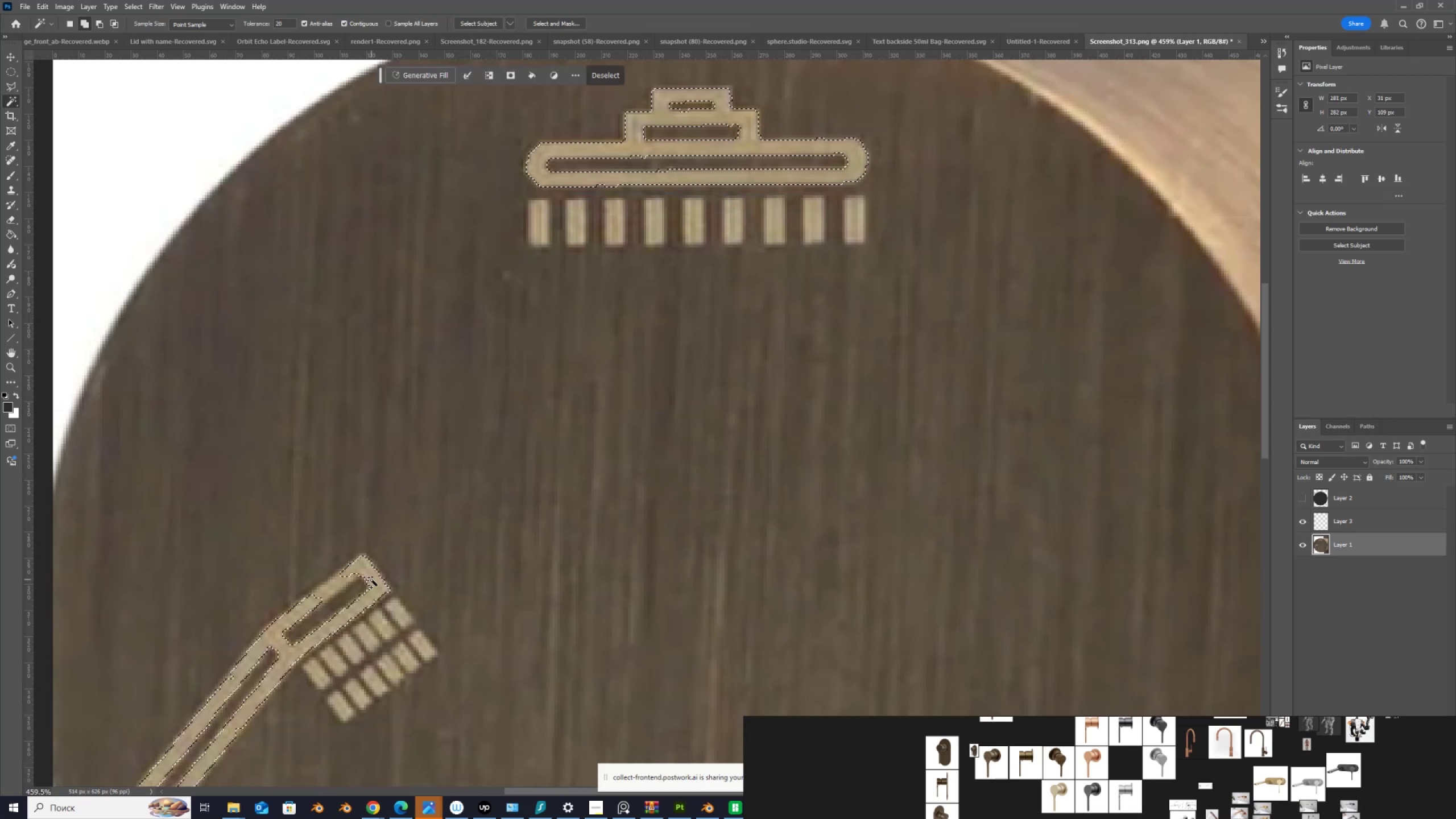 
hold_key(key=ShiftLeft, duration=1.53)
left_click([333, 586])
 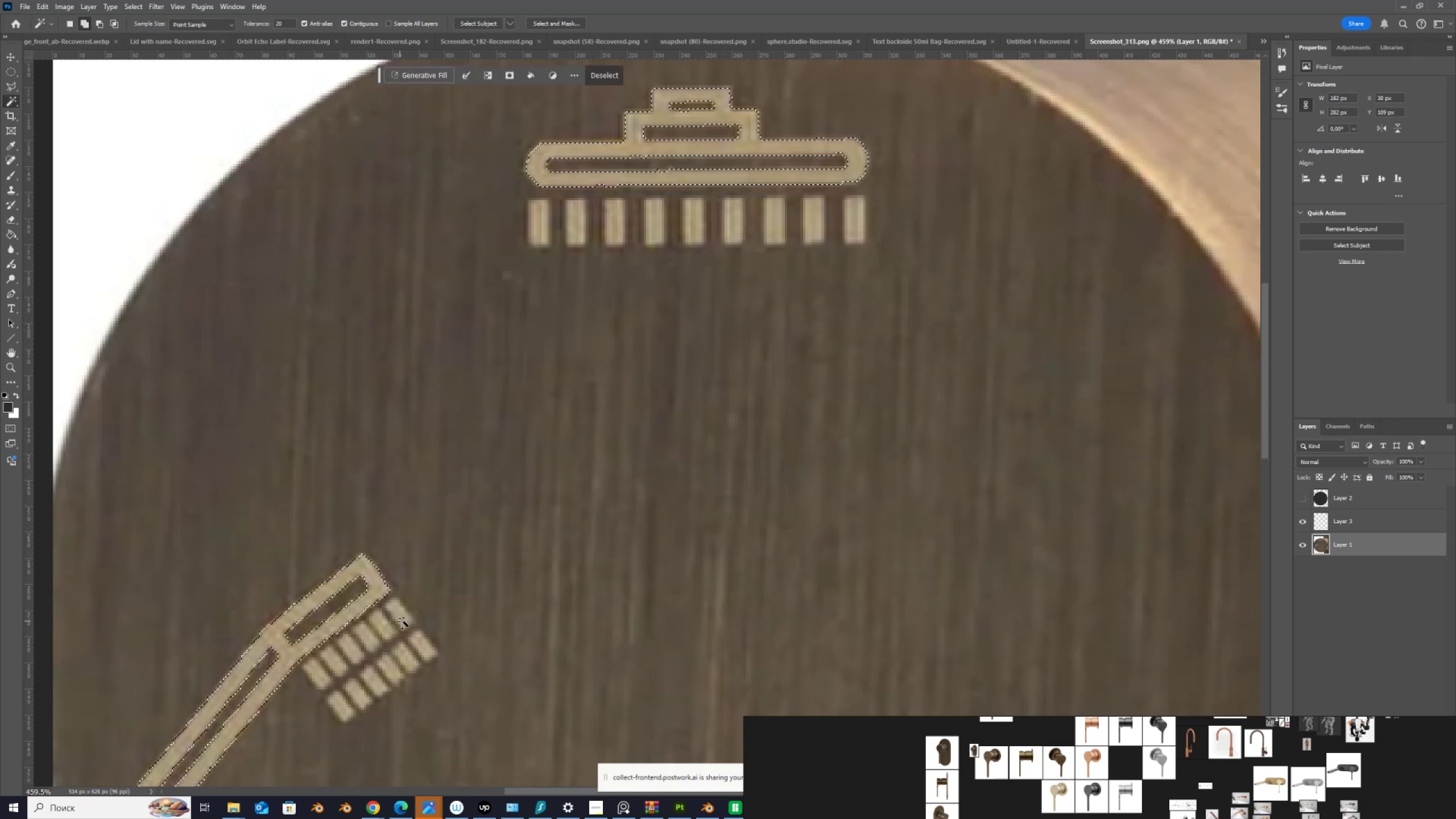 
hold_key(key=ShiftLeft, duration=1.51)
left_click([368, 639])
 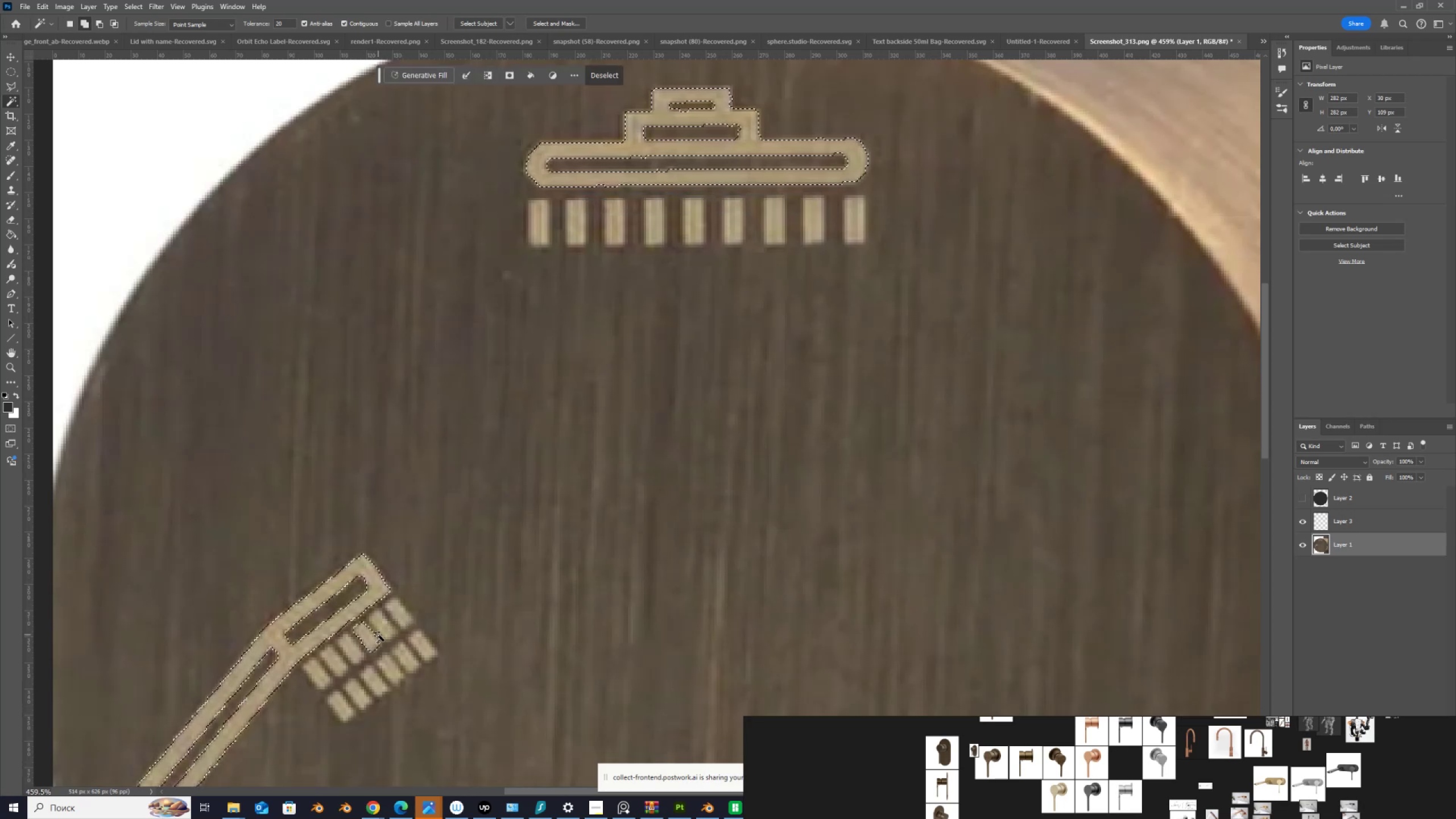 
hold_key(key=ShiftLeft, duration=1.52)
left_click([383, 630])
 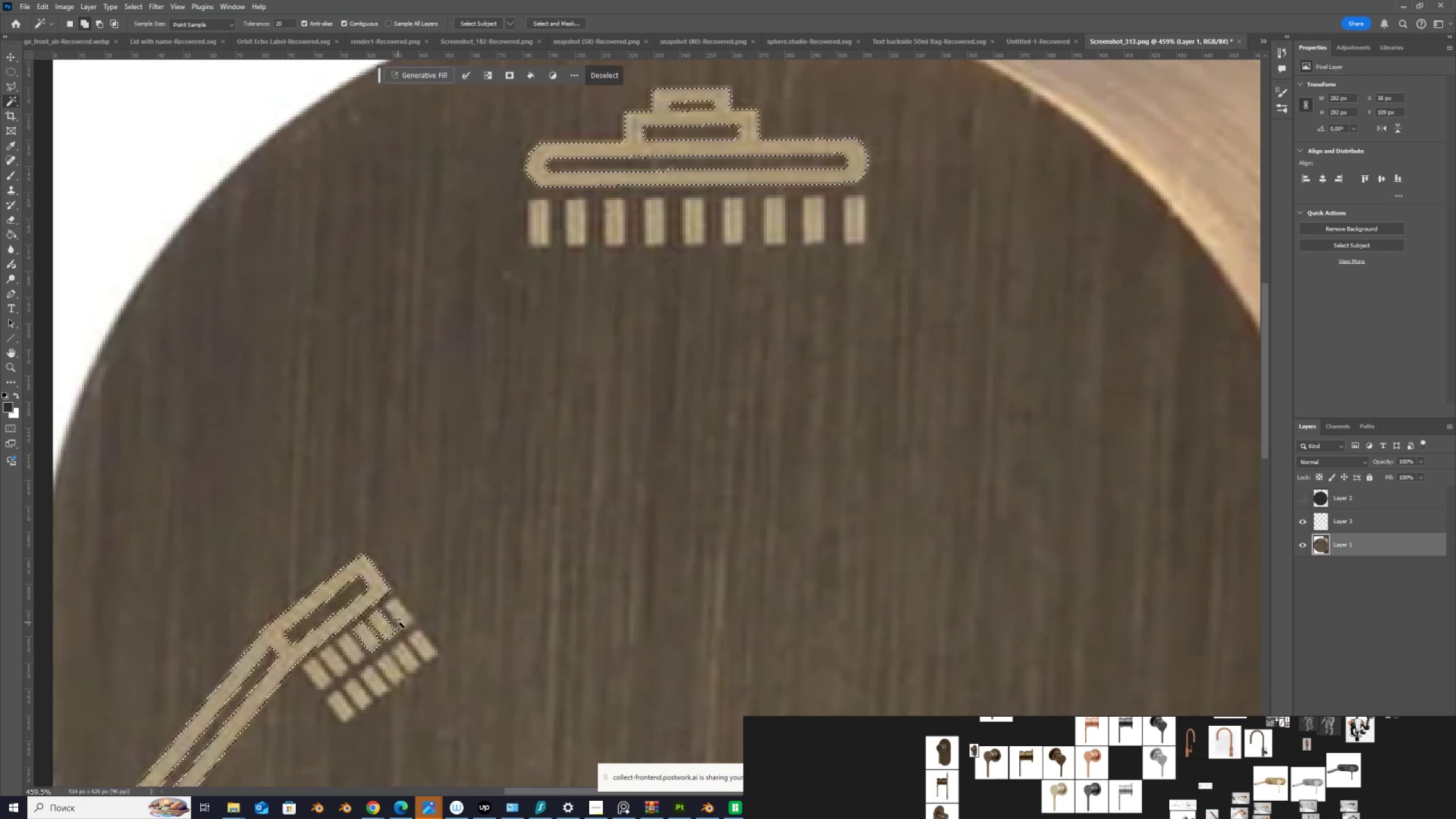 
left_click([400, 619])
 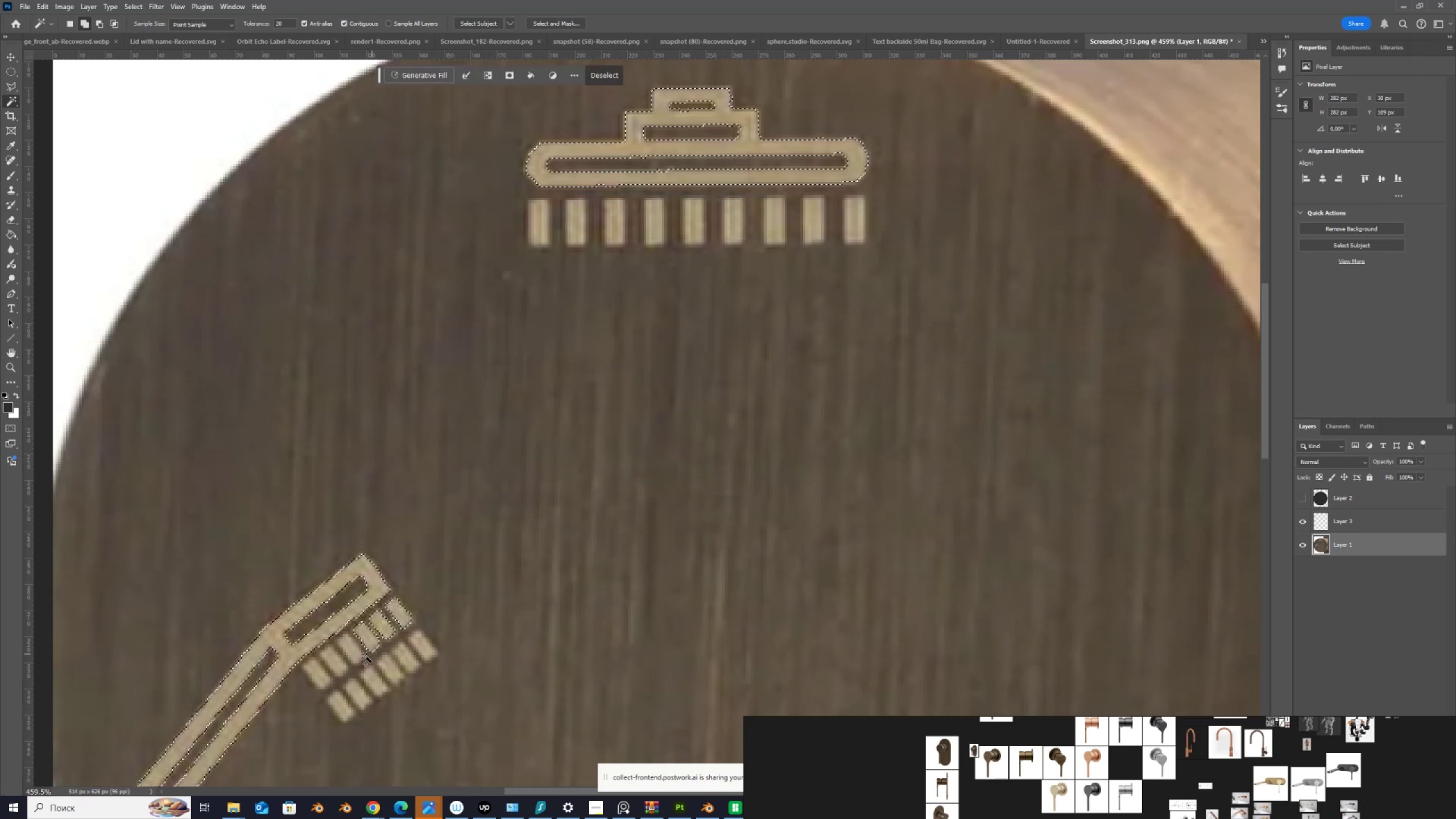 
hold_key(key=ShiftLeft, duration=1.52)
left_click([357, 653])
 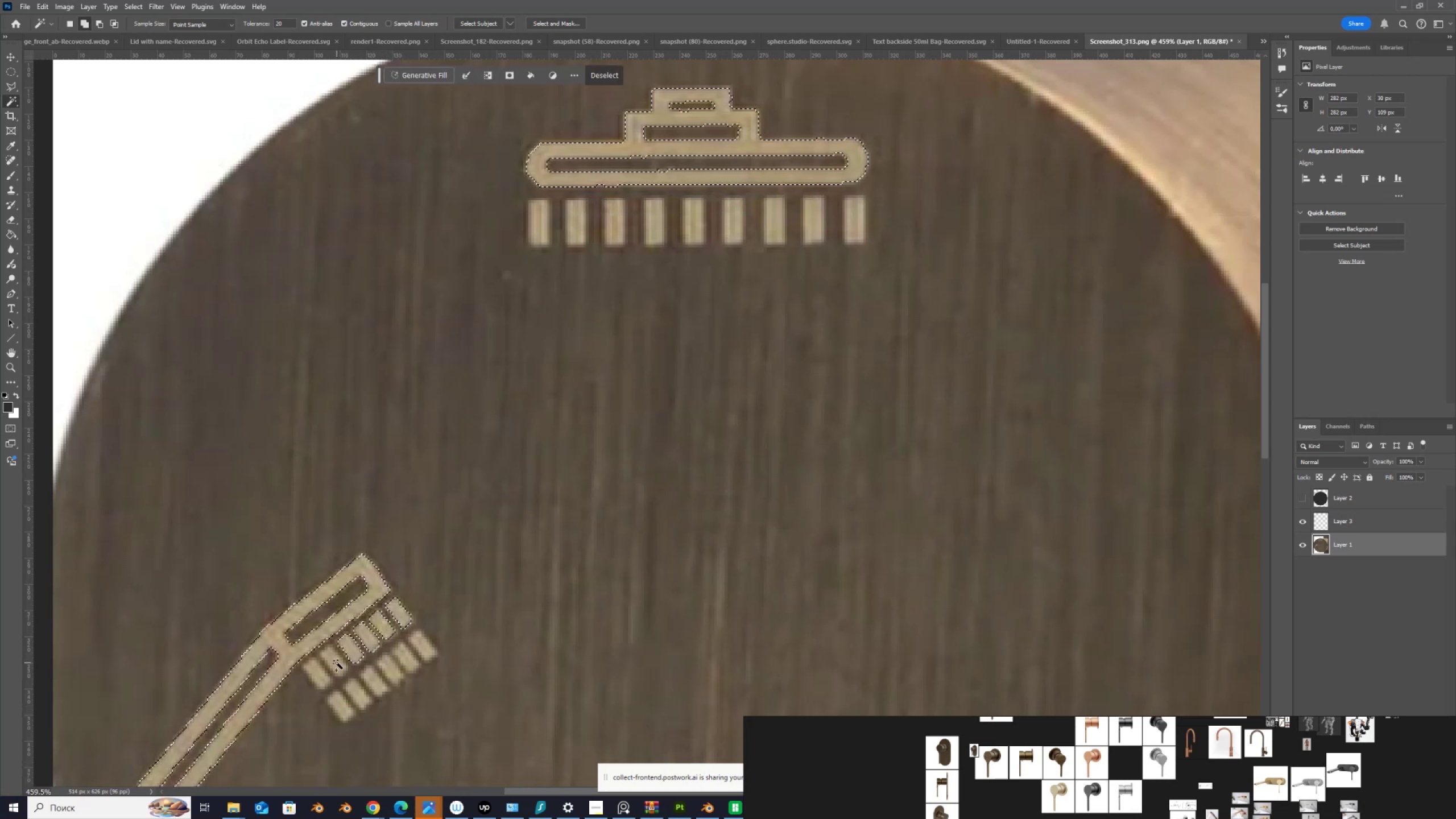 
left_click([337, 663])
 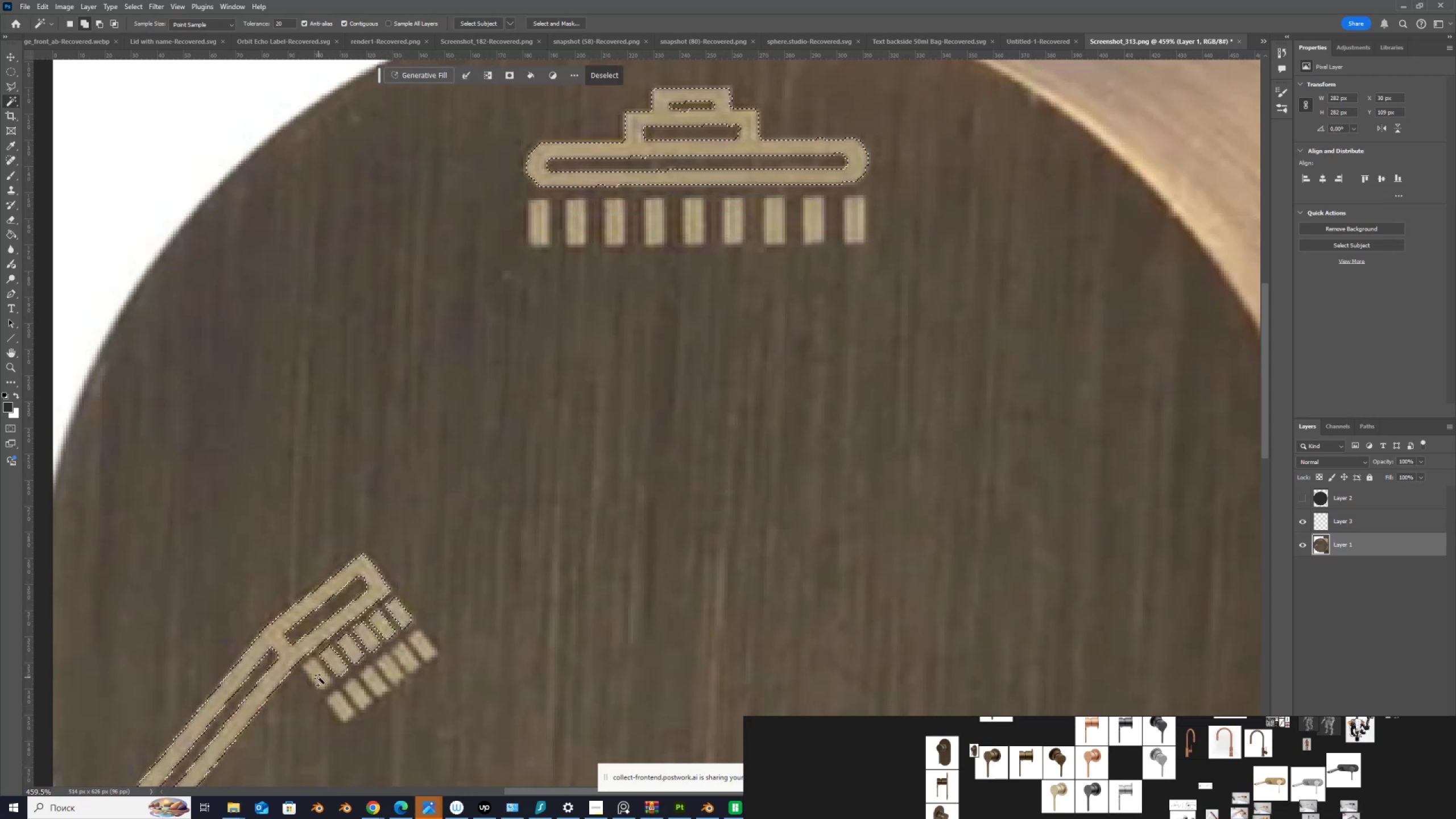 
left_click([318, 677])
 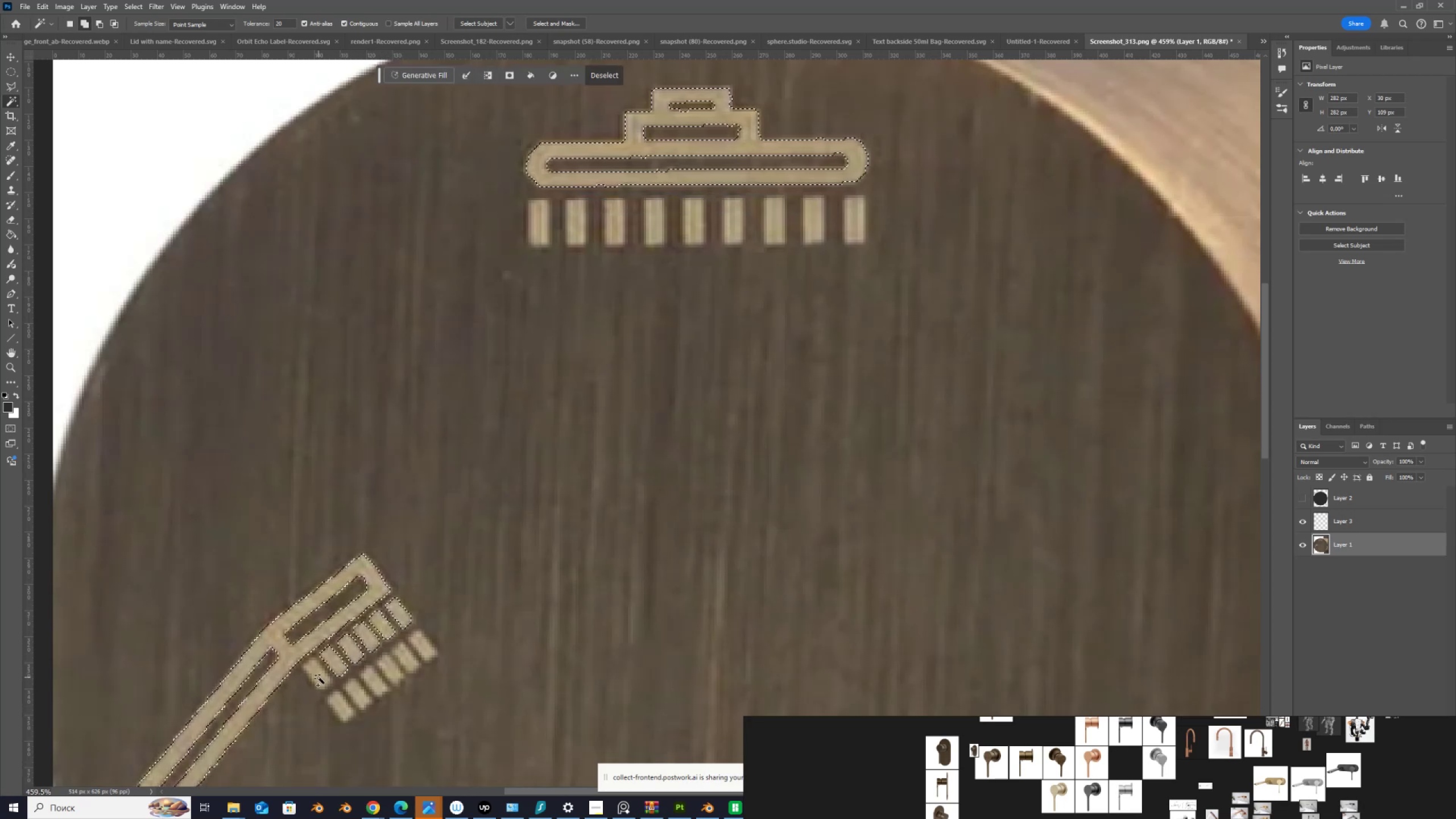 
hold_key(key=ShiftLeft, duration=1.52)
left_click([342, 704])
 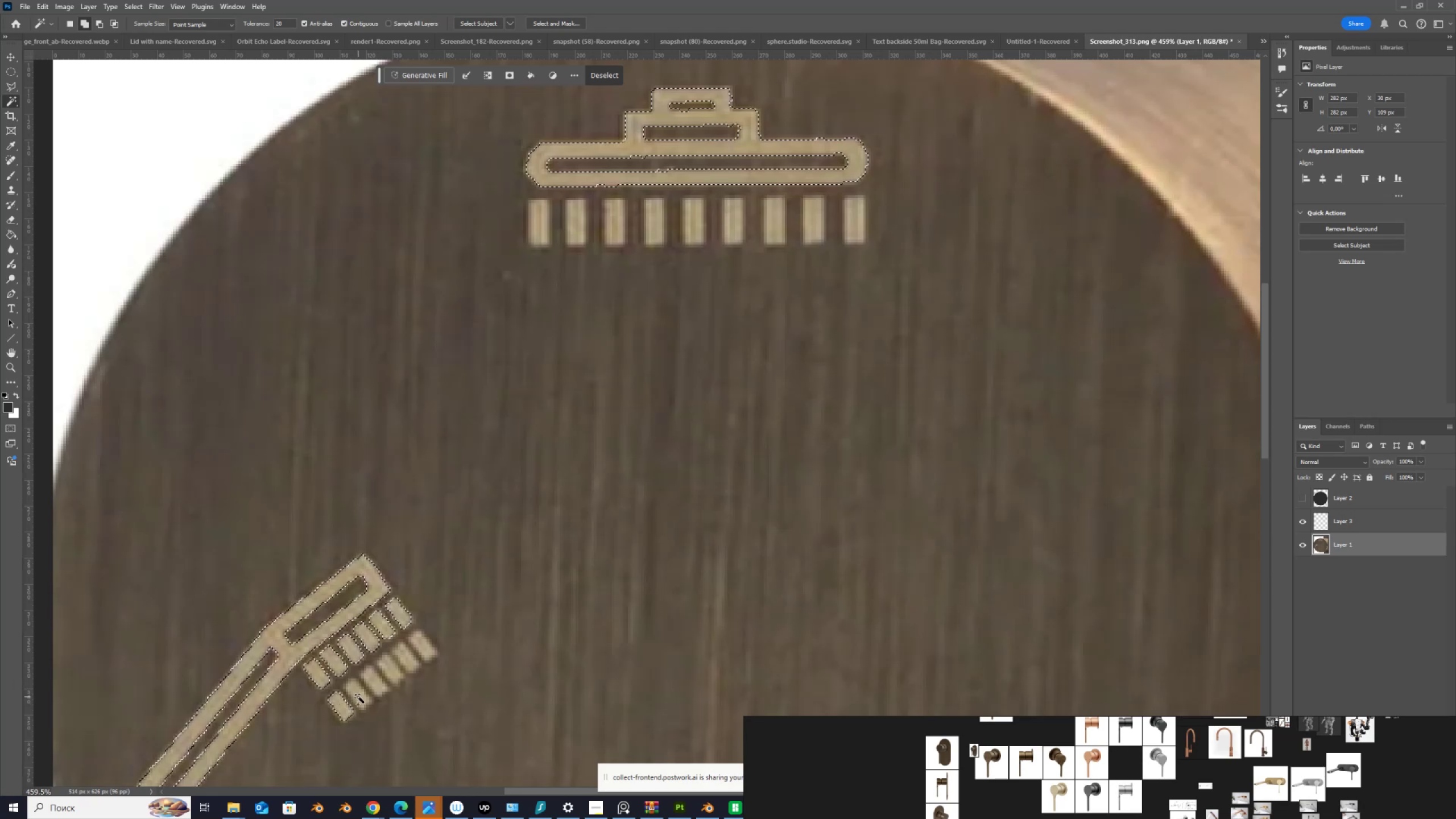 
left_click([358, 697])
 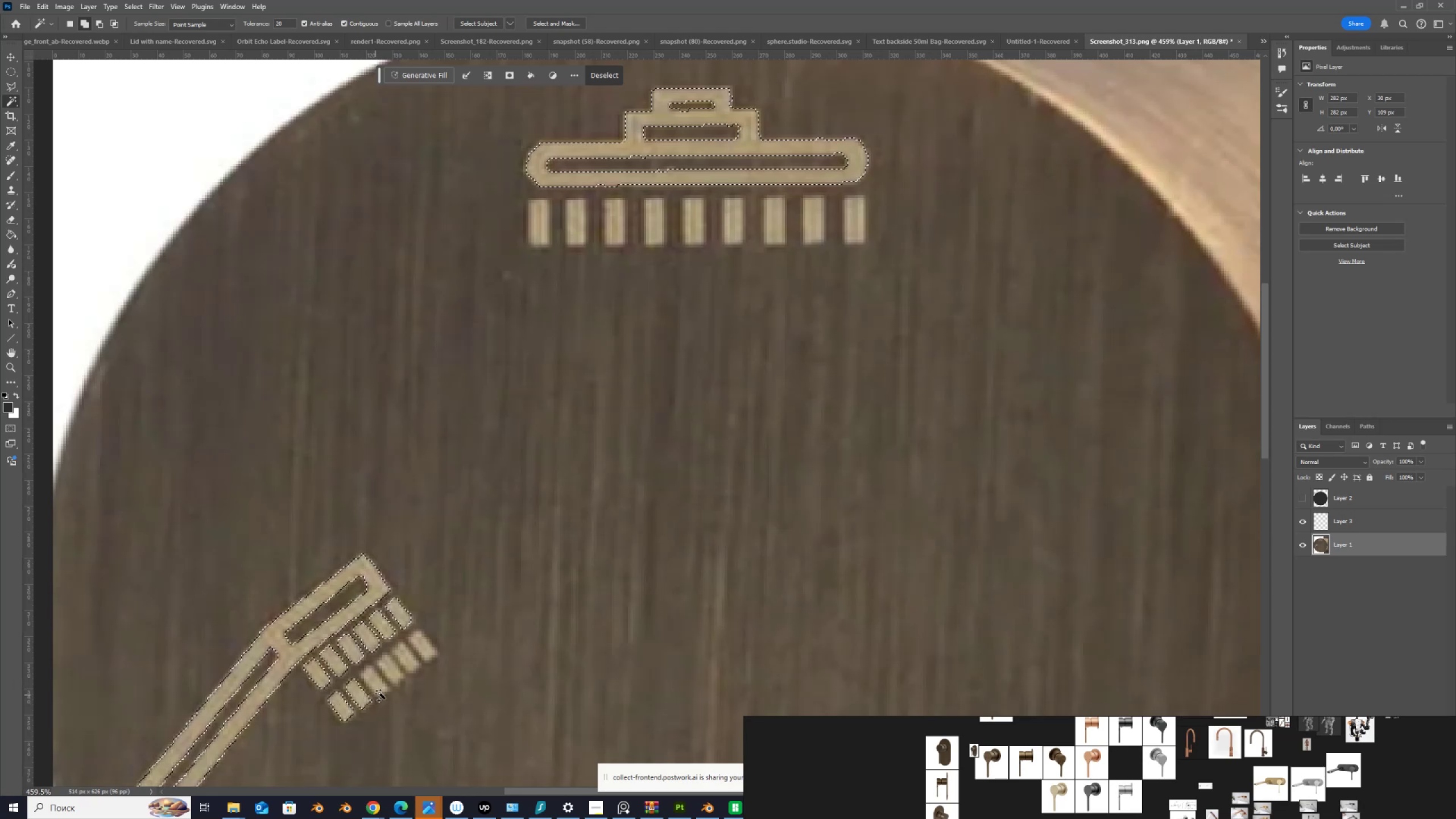 
hold_key(key=ShiftLeft, duration=1.51)
left_click([380, 687])
 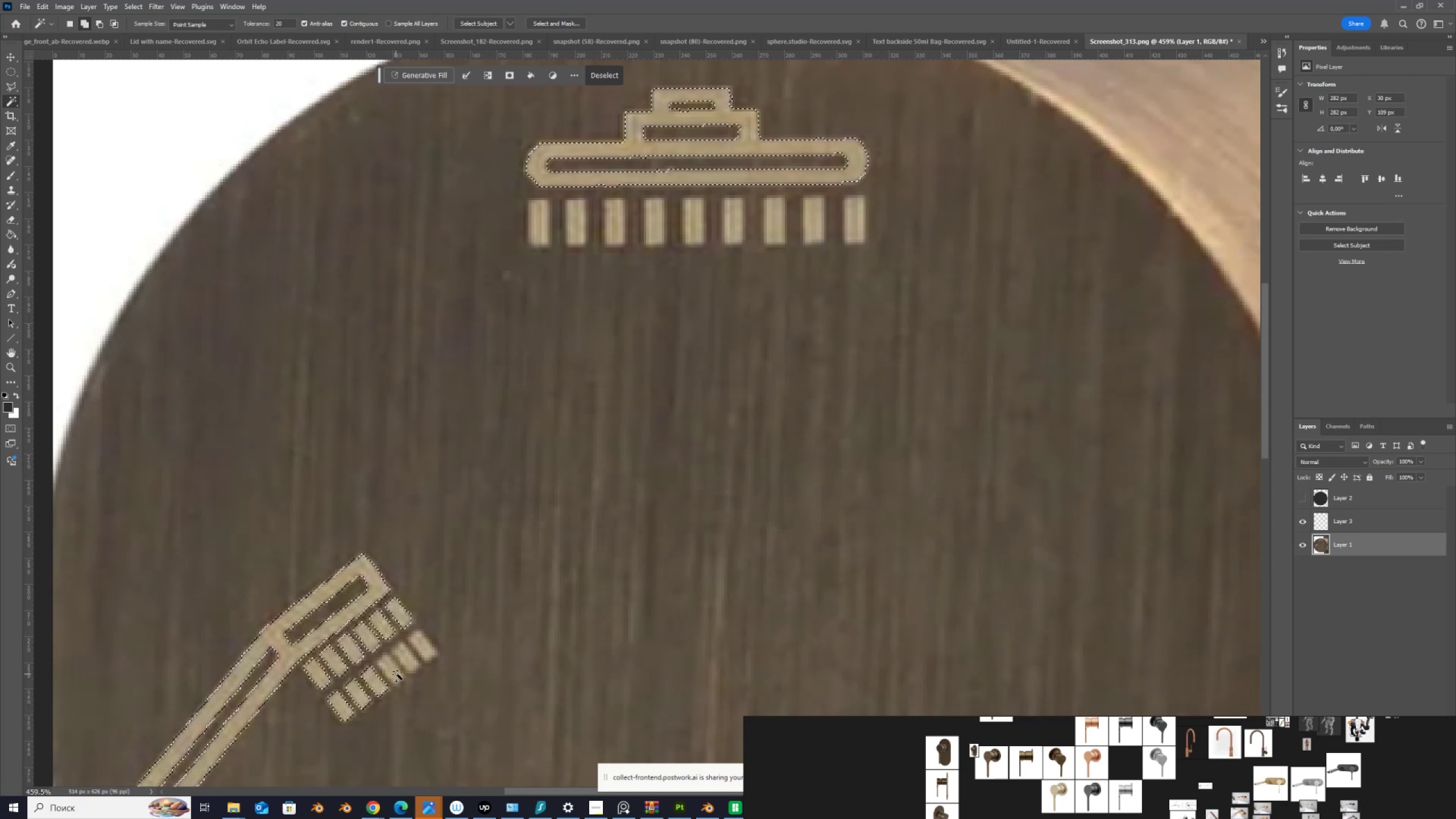 
left_click([397, 672])
 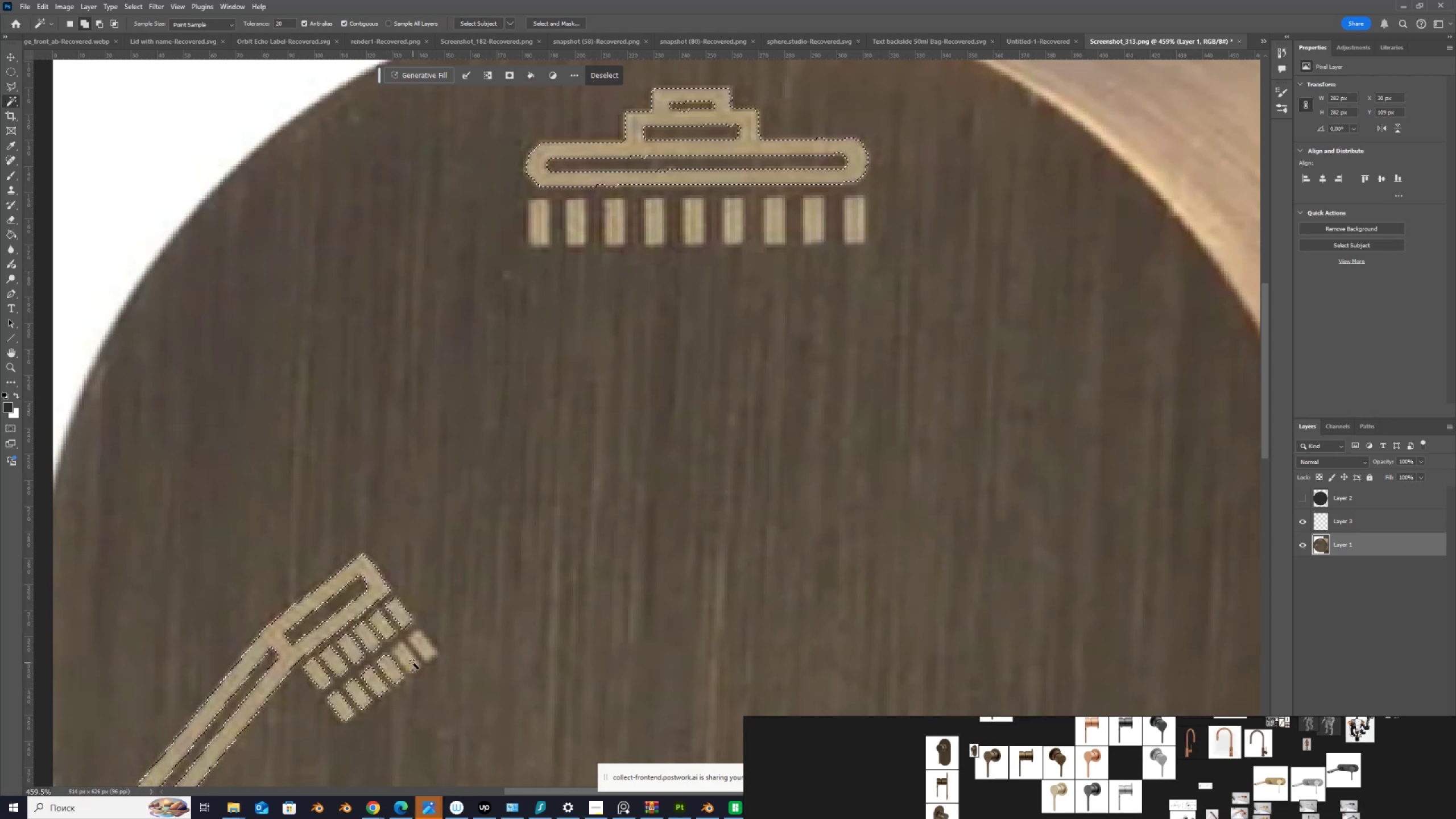 
double_click([413, 663])
 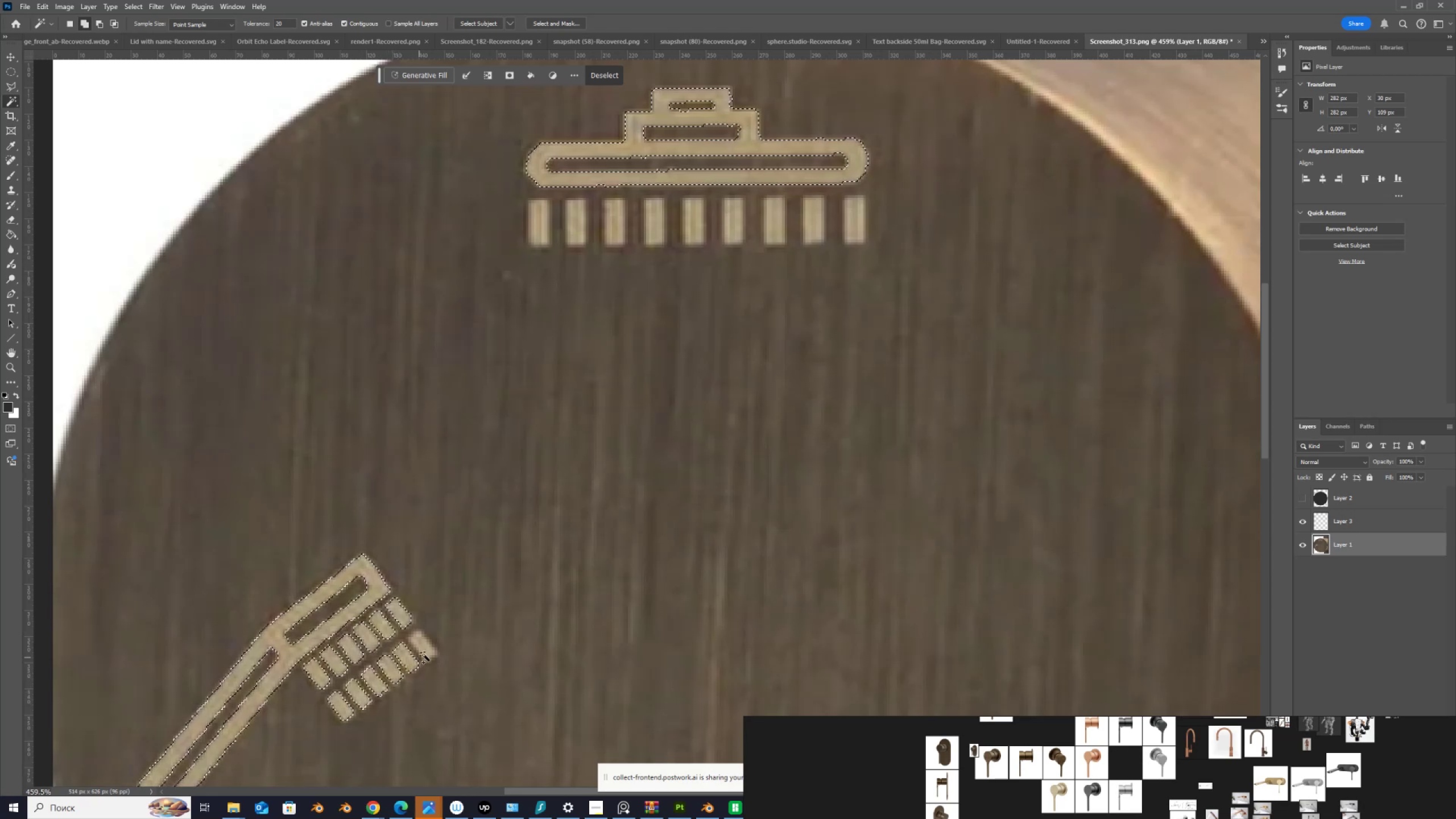 
hold_key(key=ShiftLeft, duration=0.54)
triple_click([426, 650])
 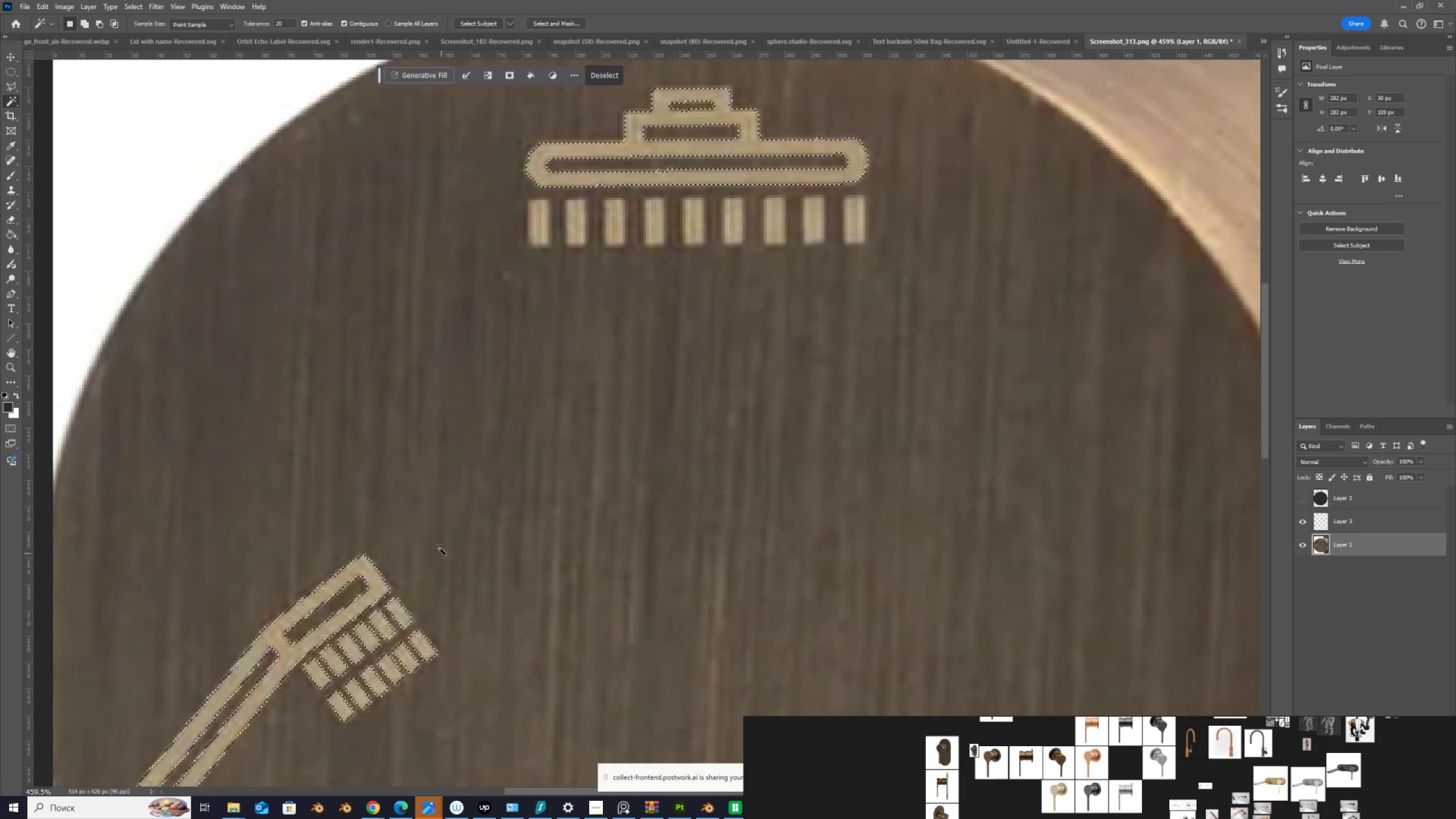 
scroll: coordinate [426, 552], scroll_direction: down, amount: 8.0
 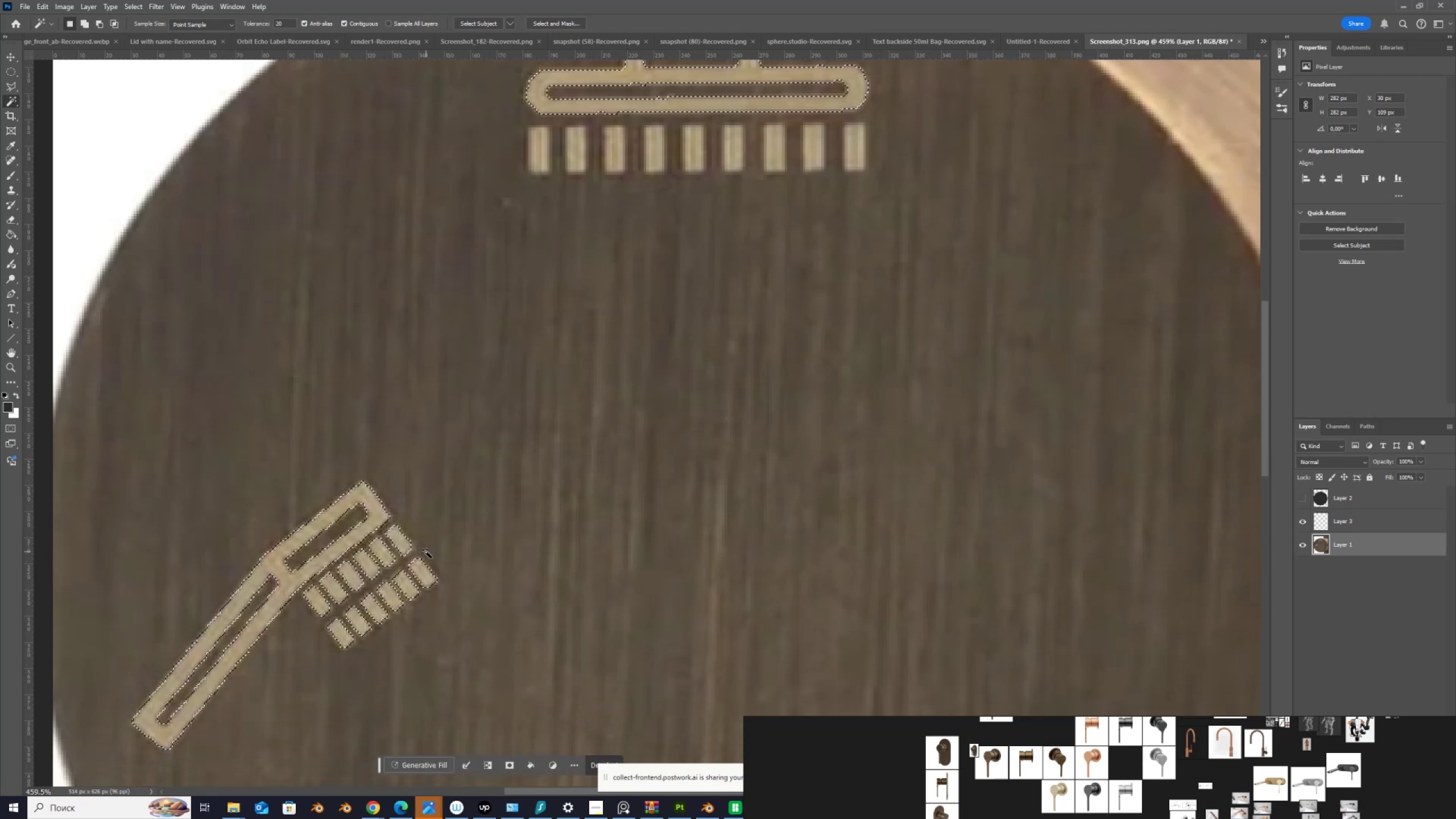 
scroll: coordinate [426, 552], scroll_direction: up, amount: 9.0
 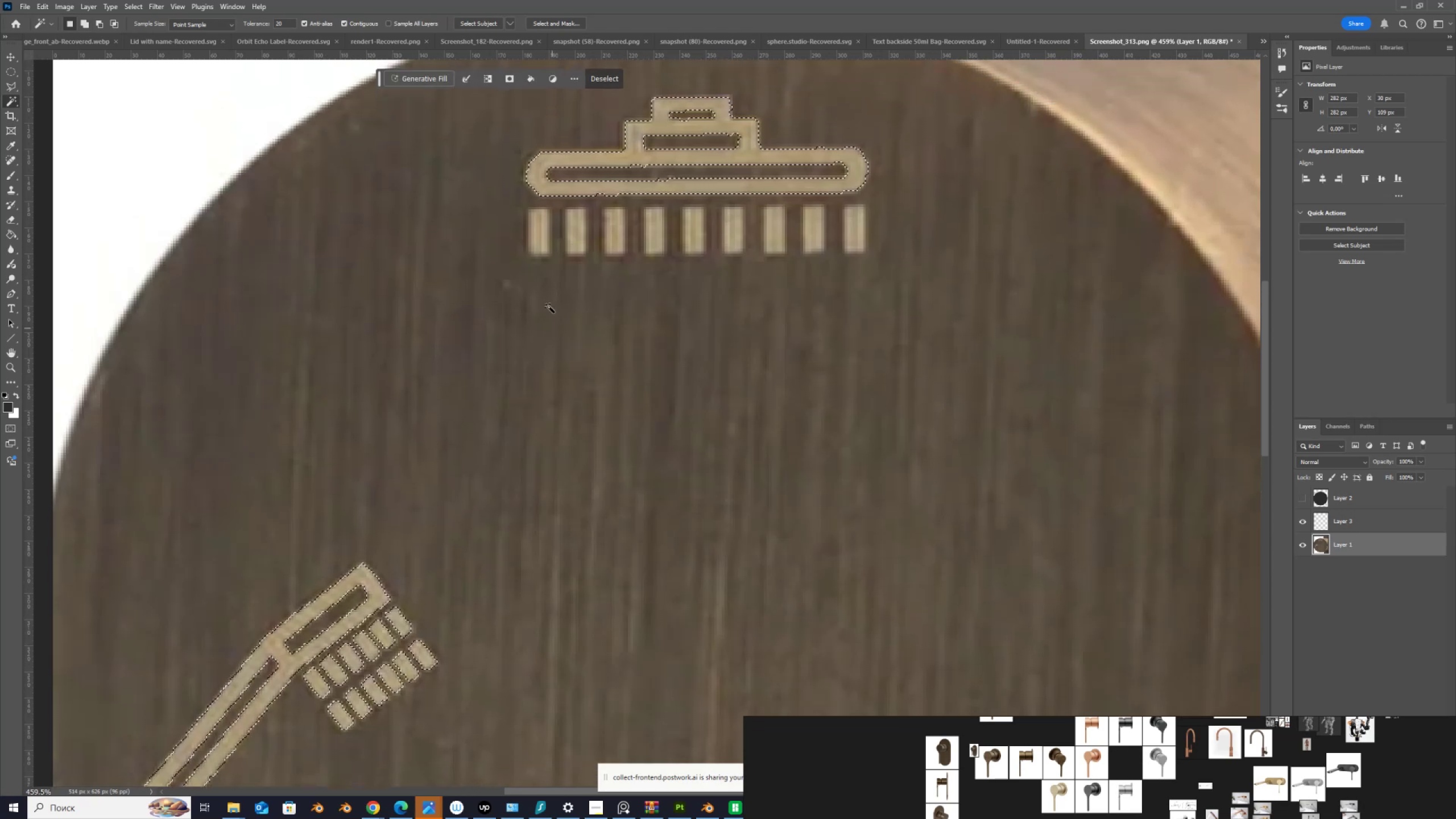 
hold_key(key=ShiftLeft, duration=1.5)
left_click([541, 231])
 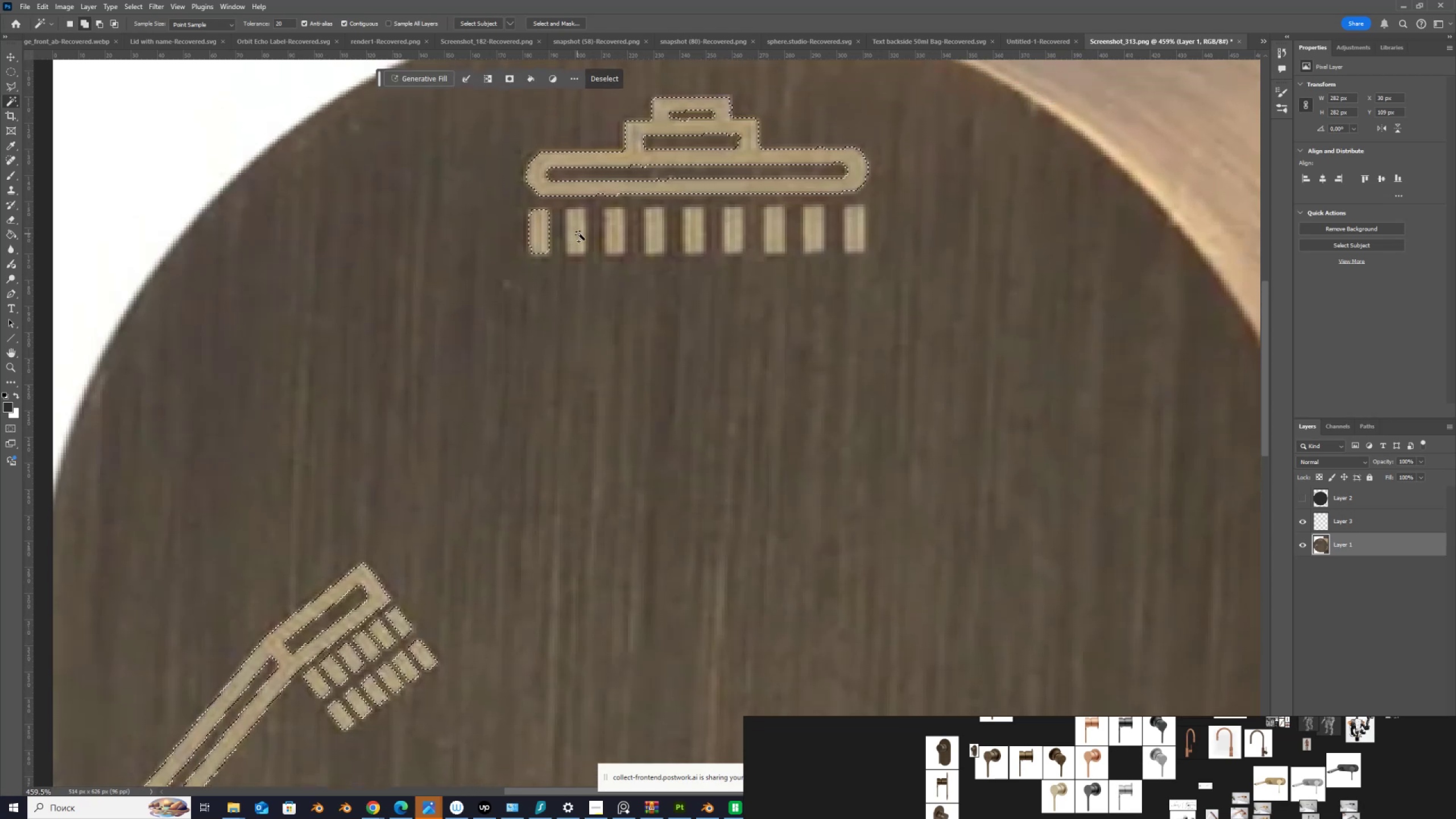 
left_click([580, 234])
 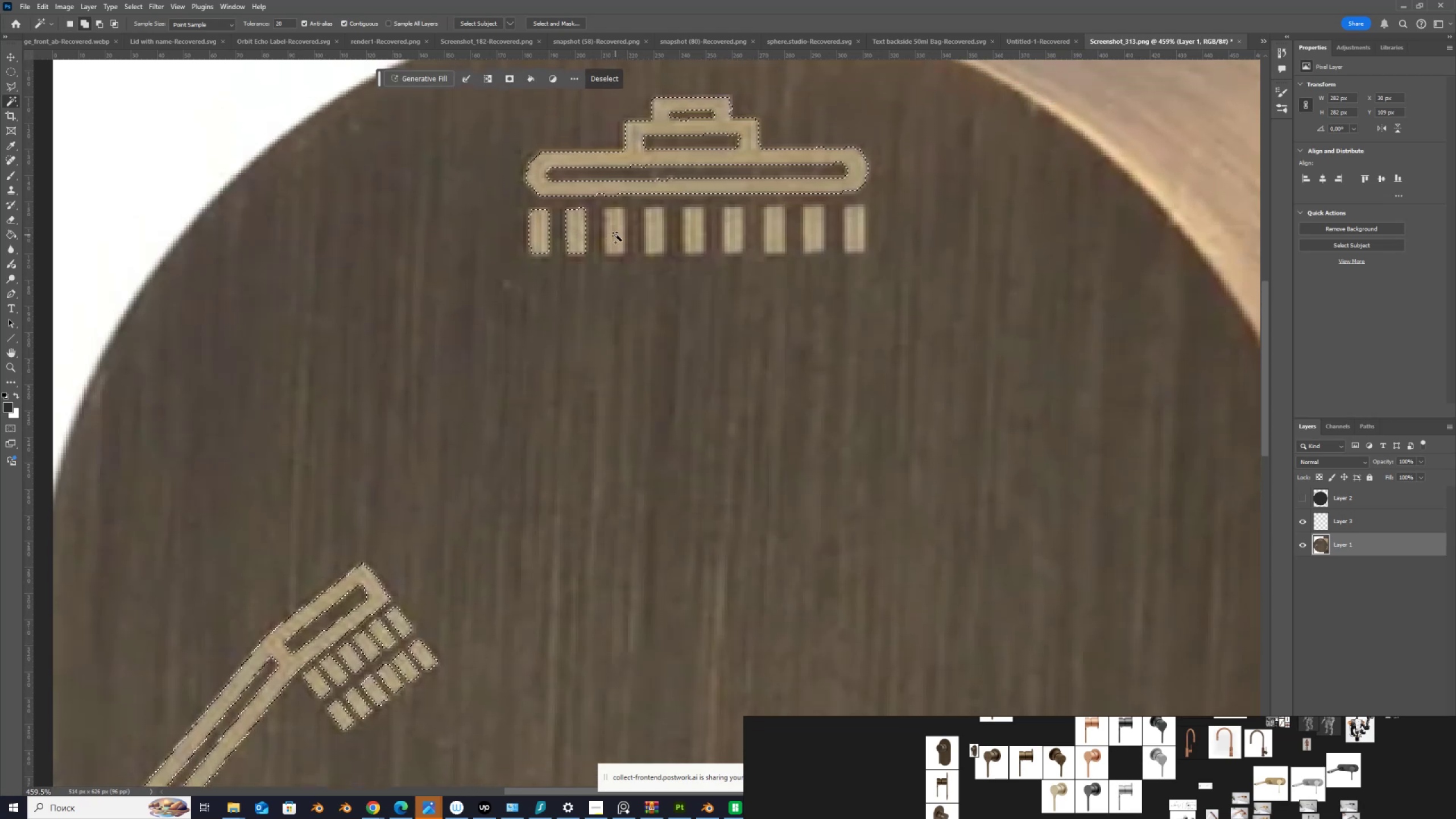 
hold_key(key=ShiftLeft, duration=1.51)
left_click([618, 234])
 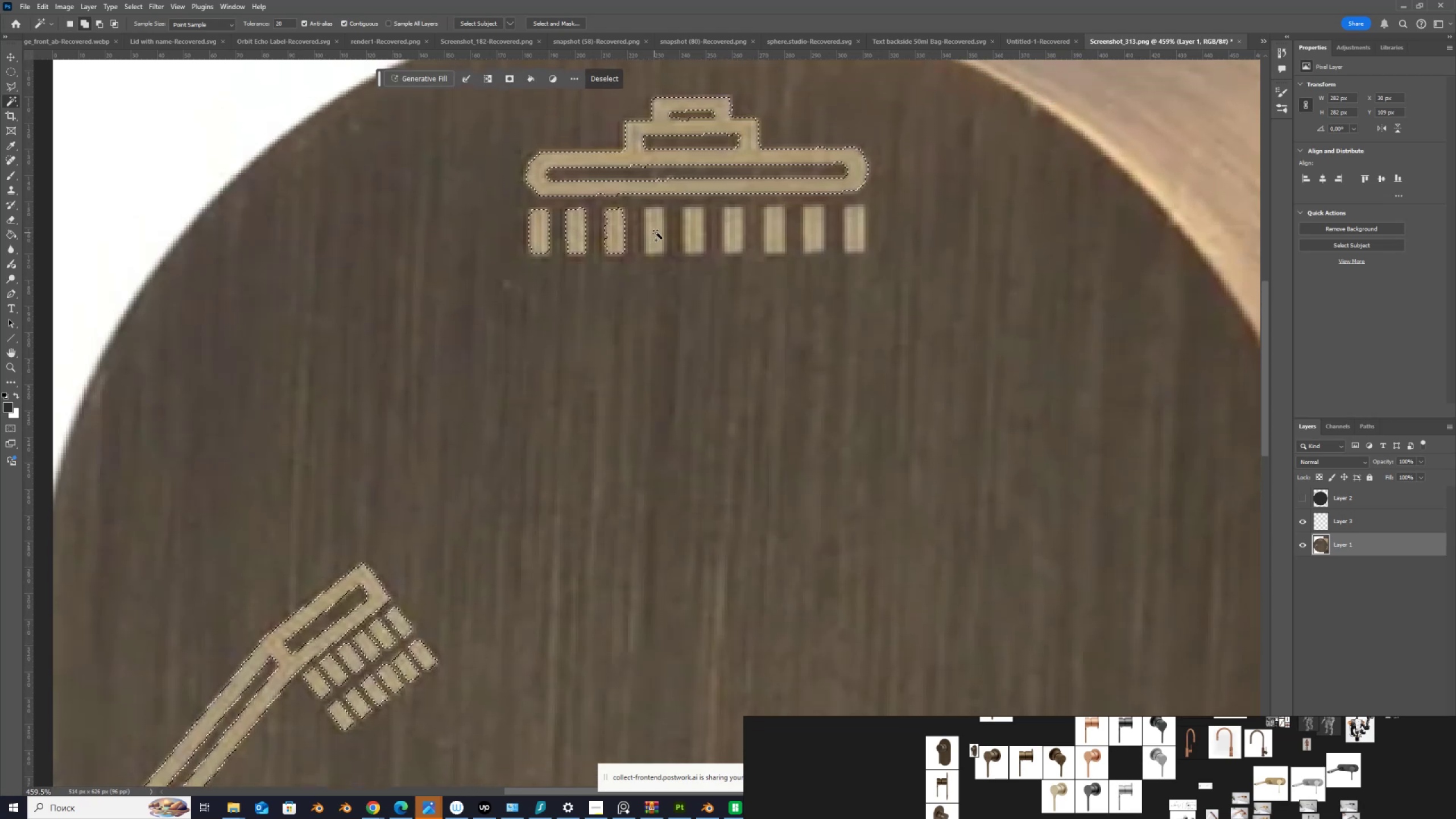 
left_click([656, 232])
 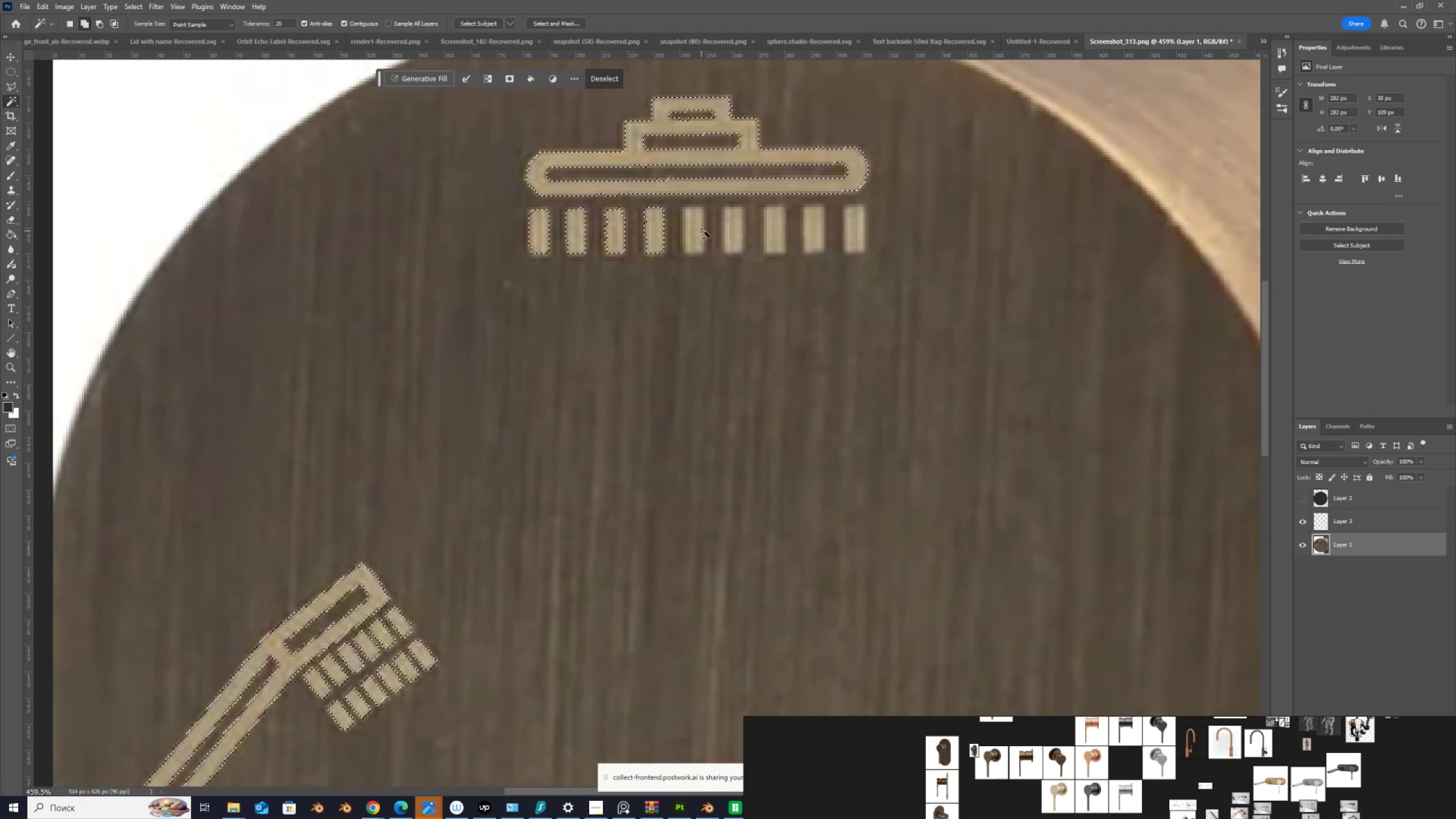 
left_click([705, 231])
 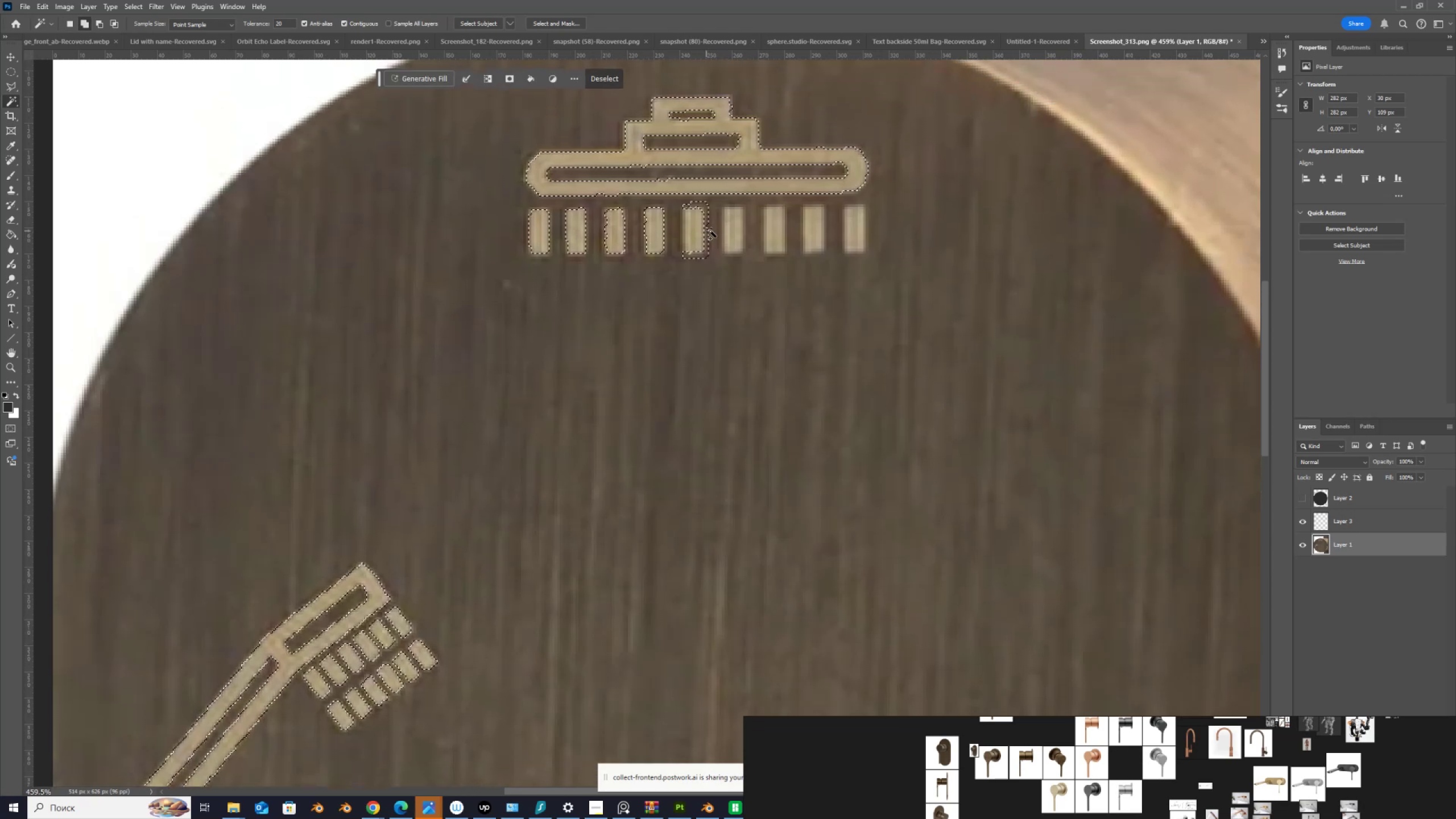 
hold_key(key=ShiftLeft, duration=0.46)
 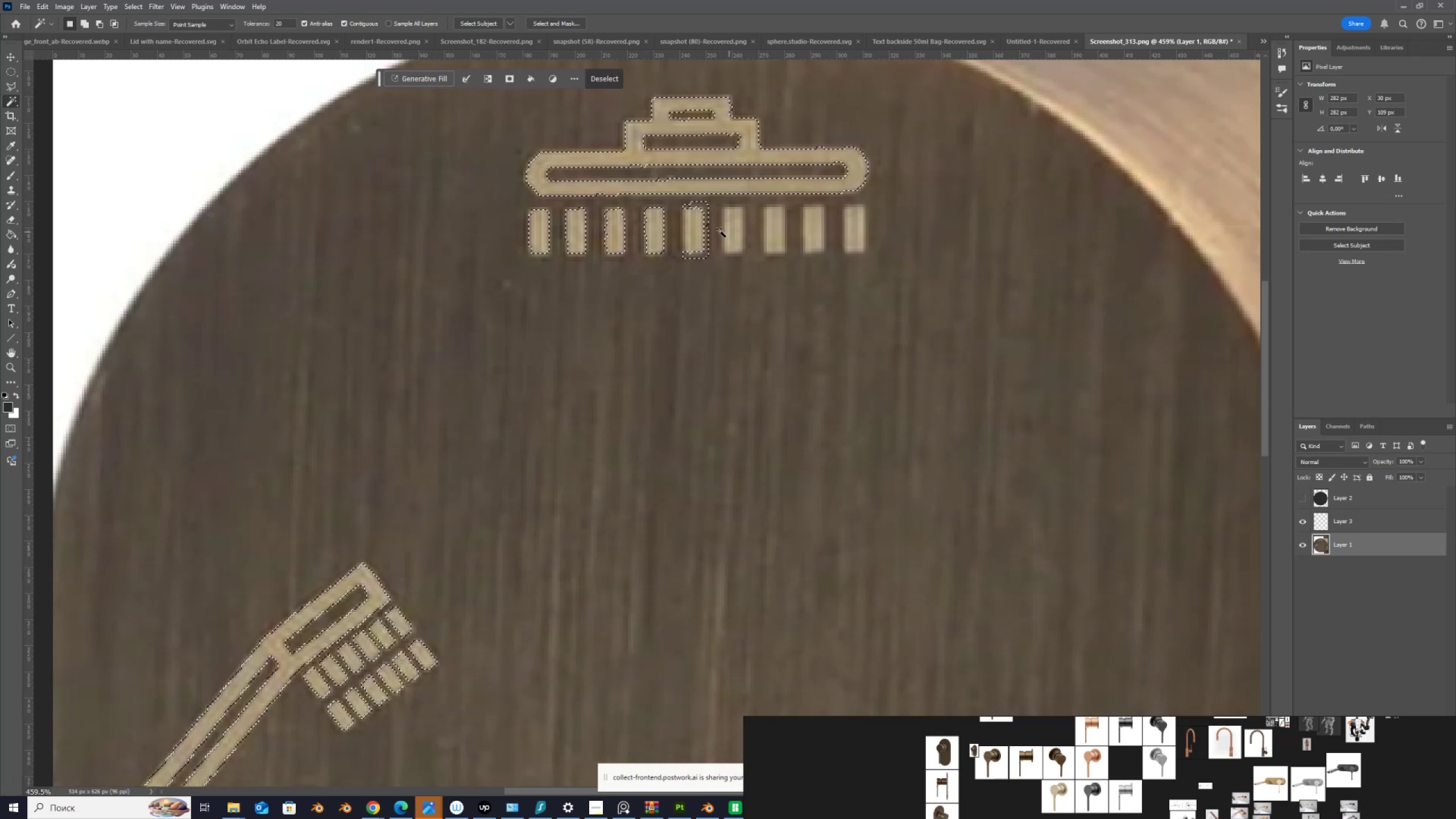 
key(Control+ControlLeft)
 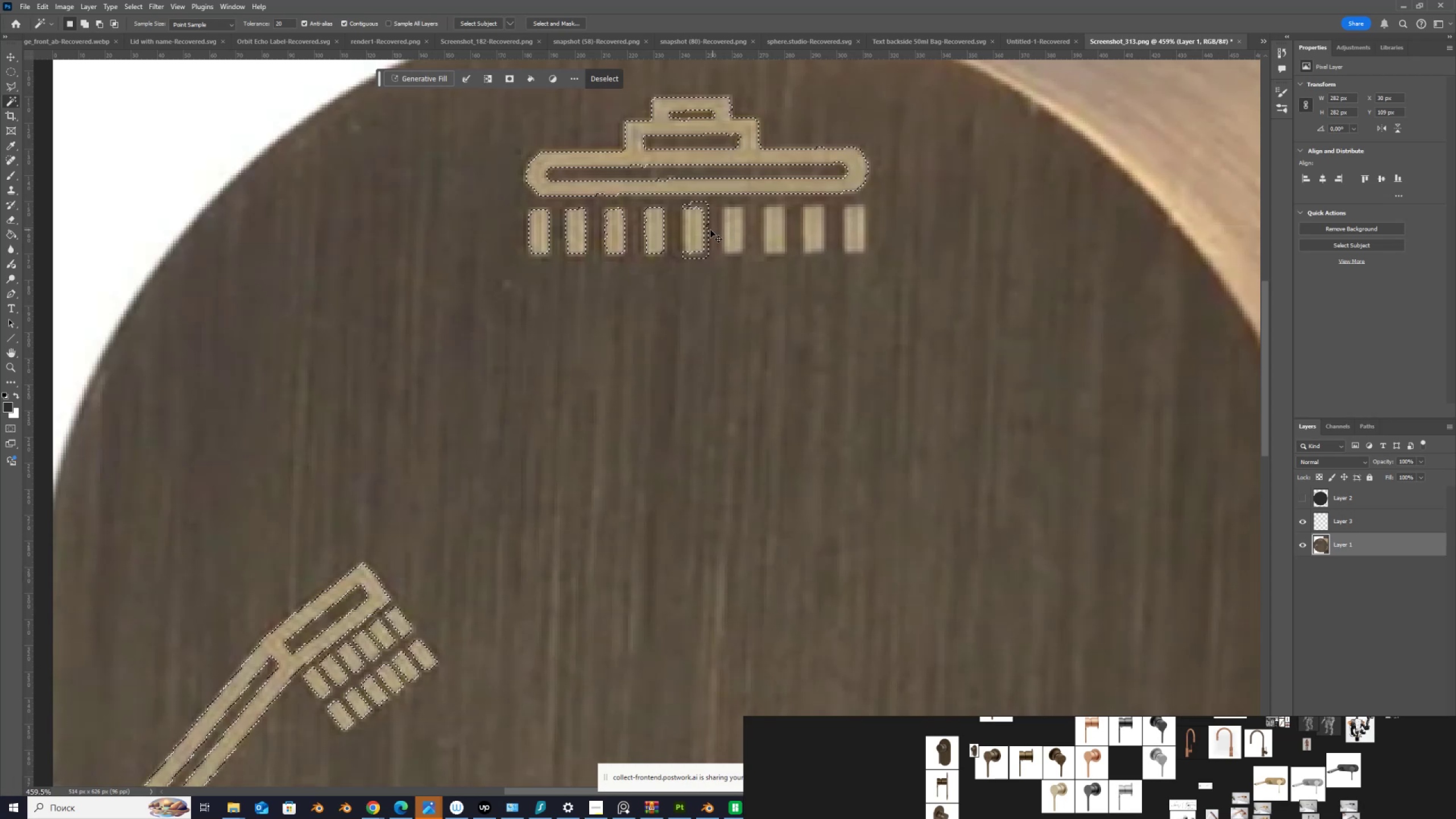 
key(Control+Z)
 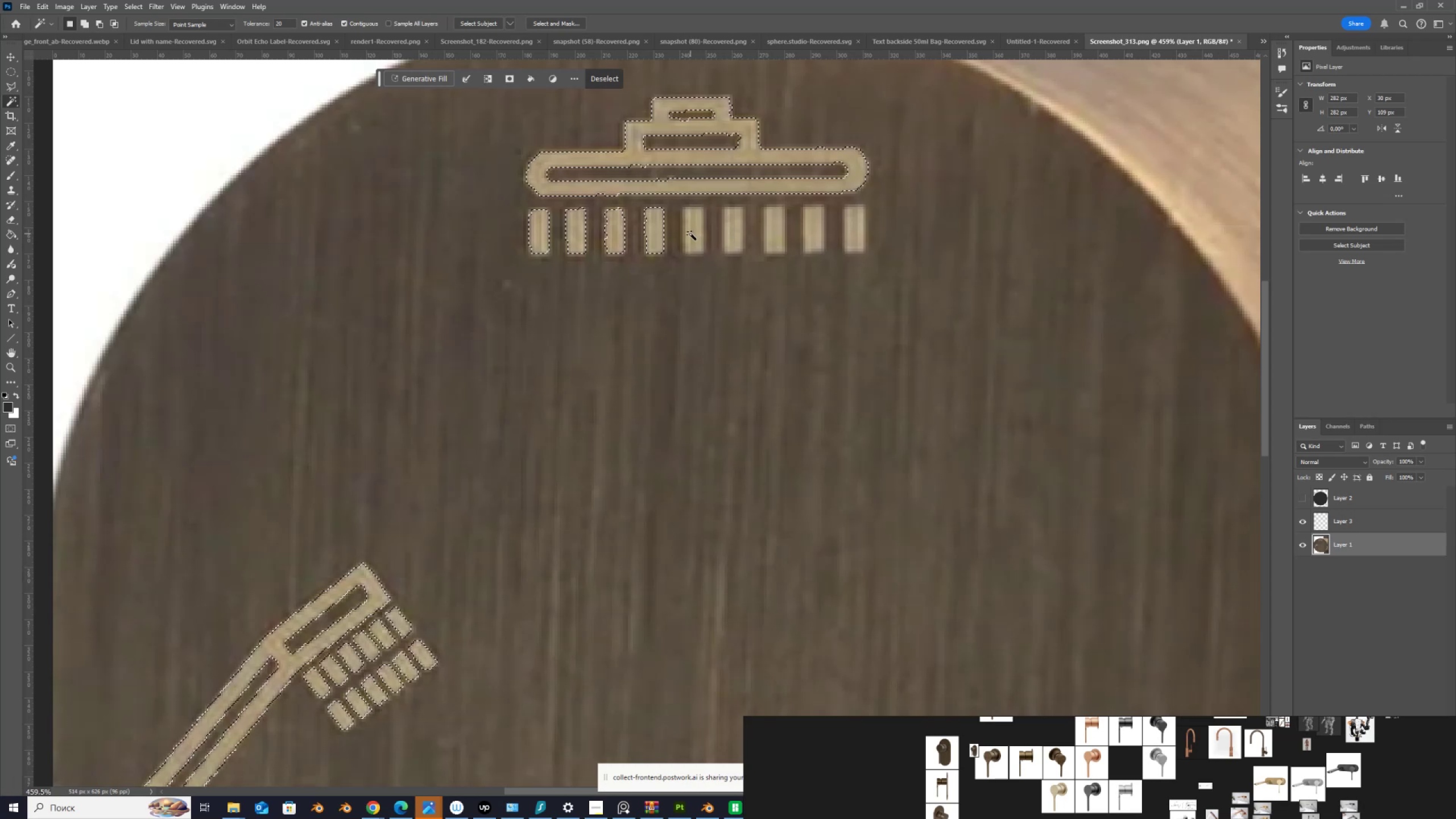 
hold_key(key=ShiftLeft, duration=1.5)
 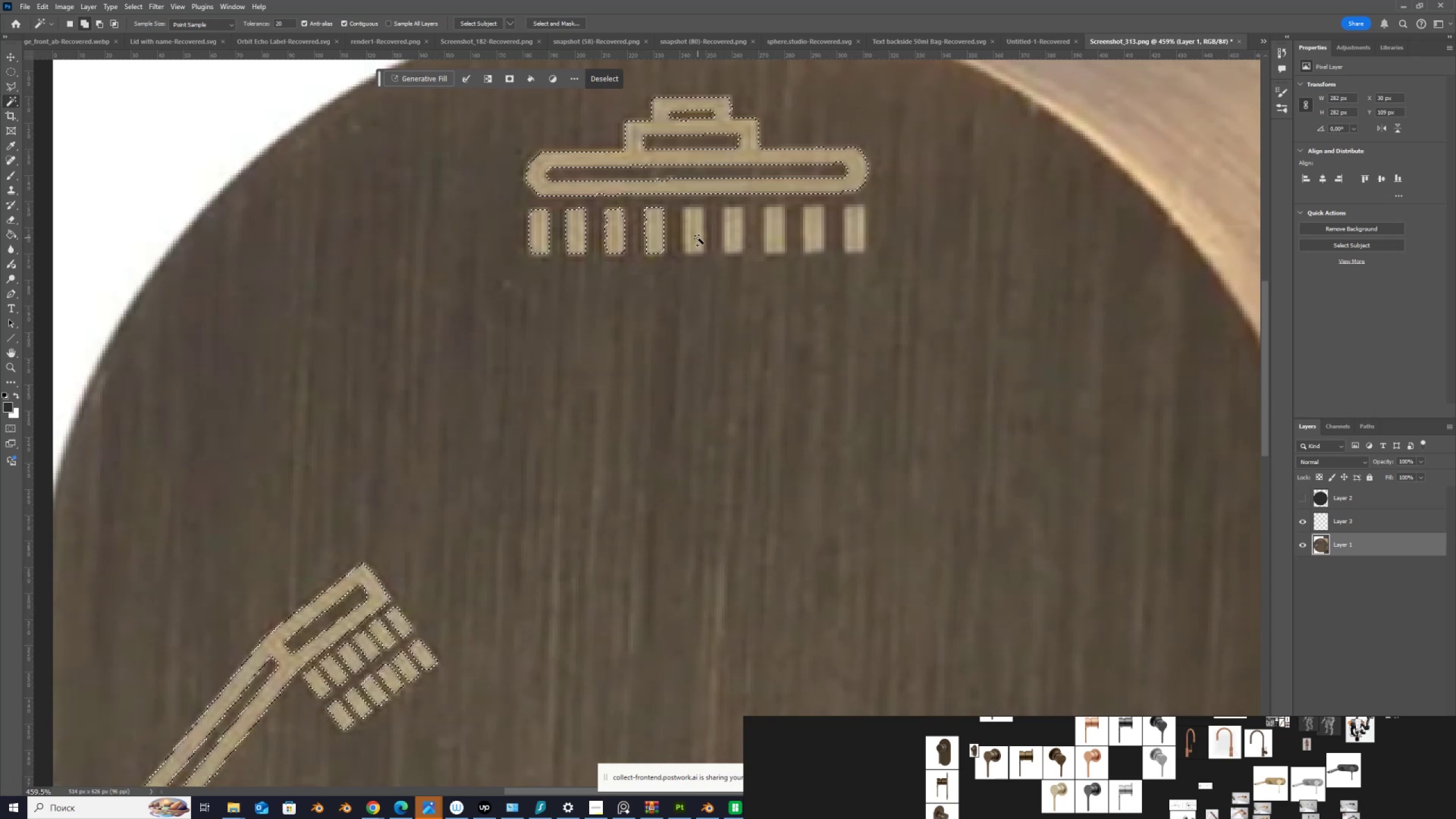 
hold_key(key=ShiftLeft, duration=1.51)
left_click([698, 238])
 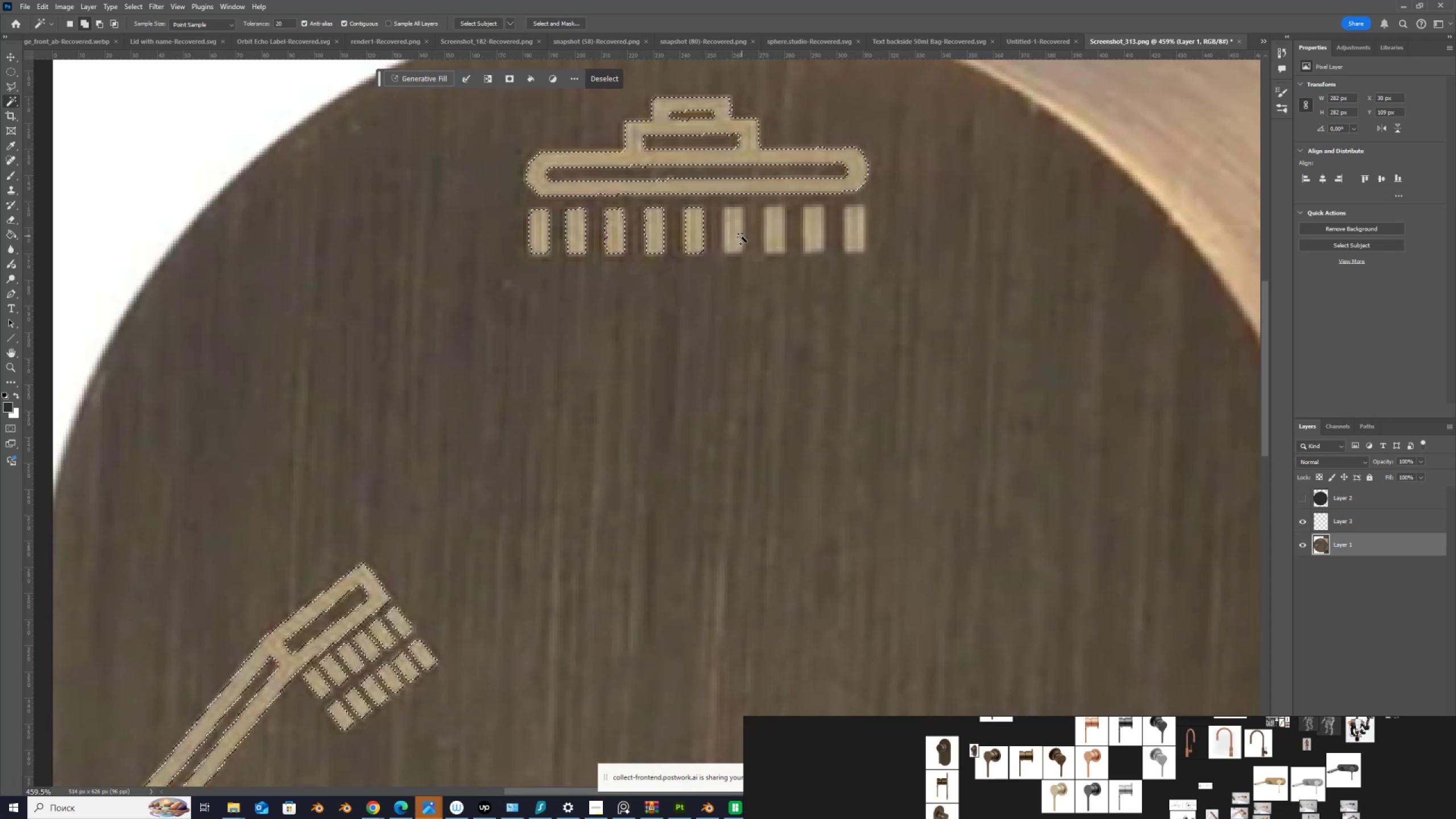 
key(Shift+ShiftLeft)
 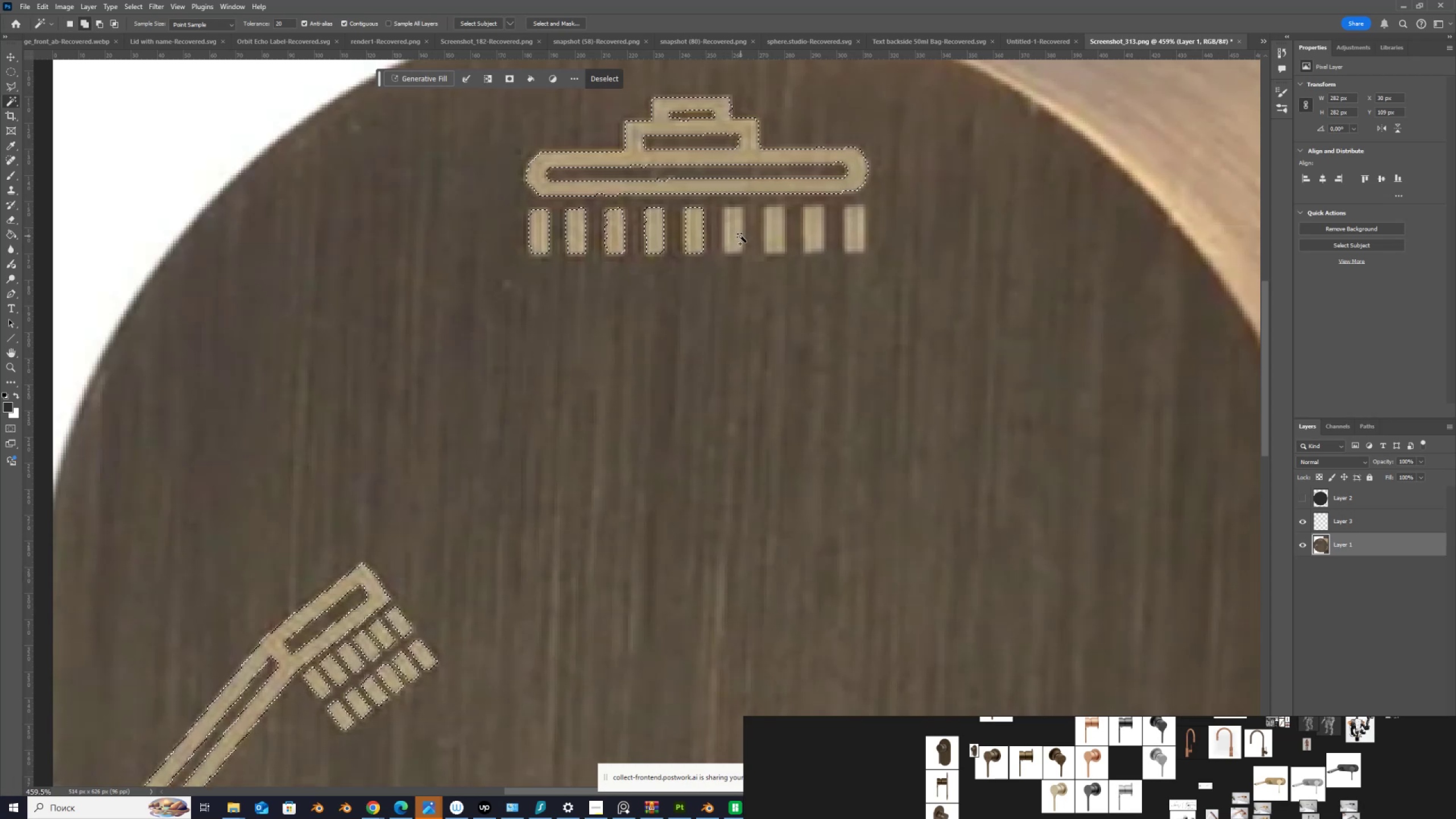 
key(Shift+ShiftLeft)
 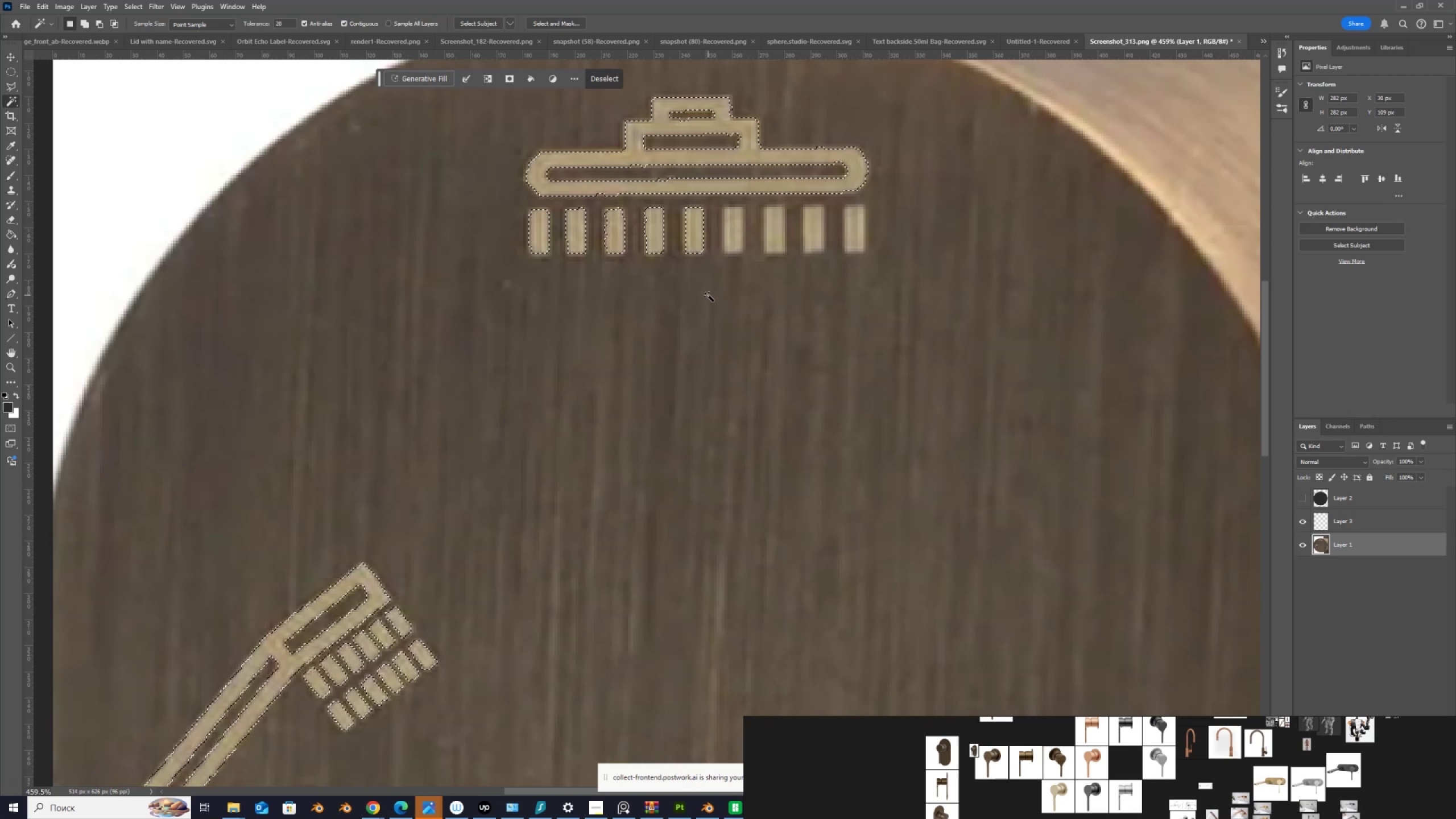 
key(Control+Z)
 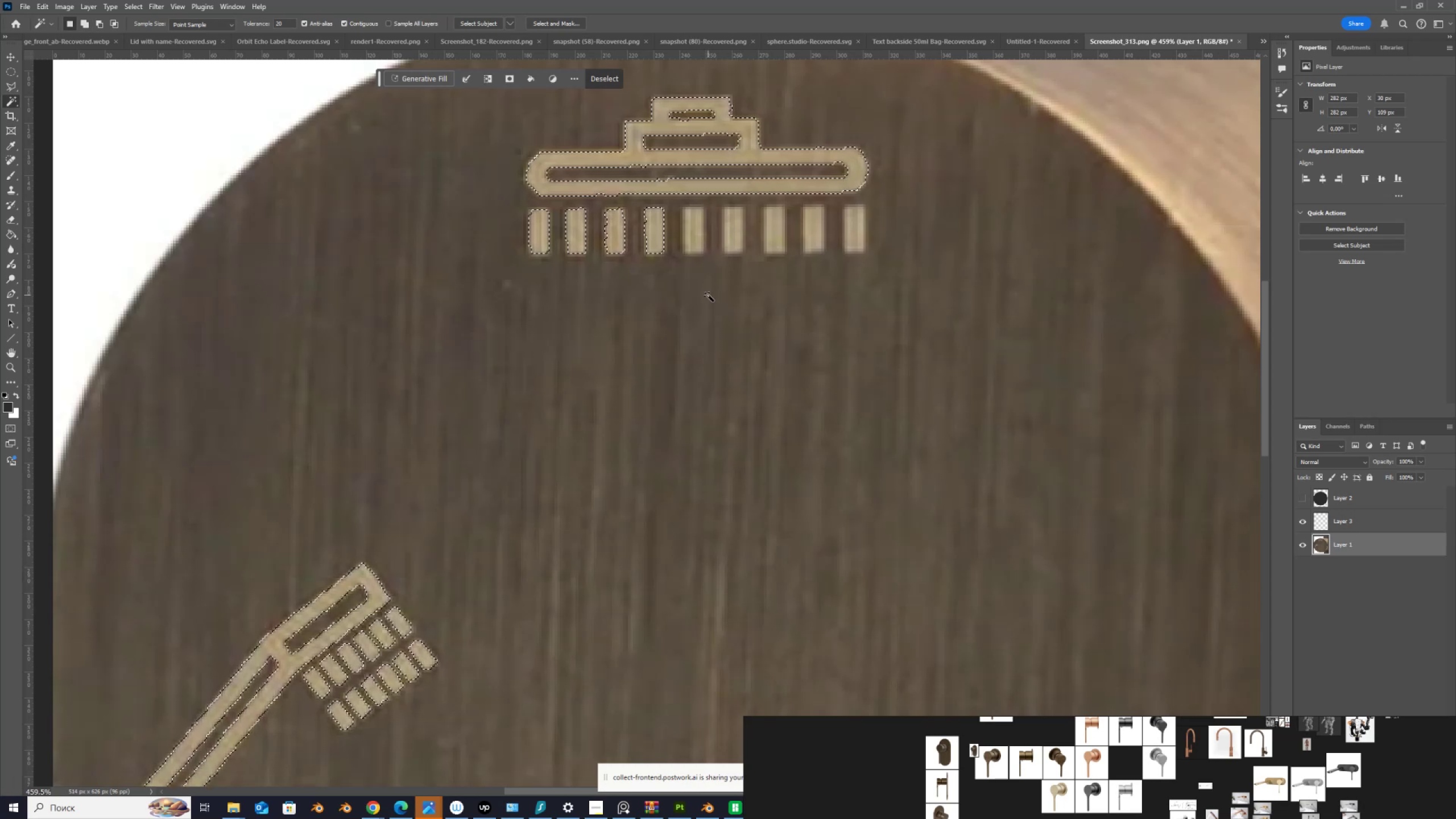 
key(Control+Z)
 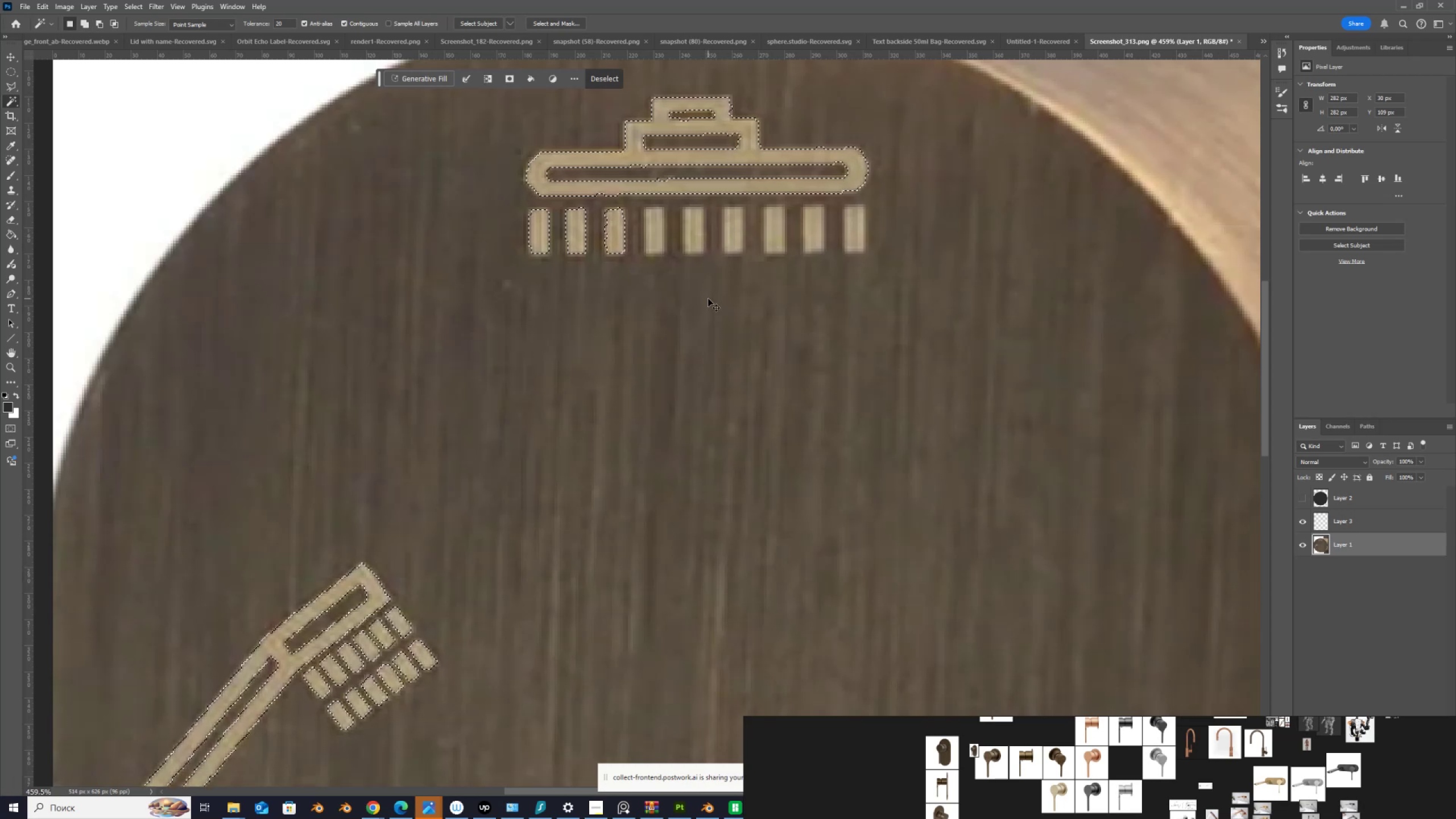 
key(Control+Z)
 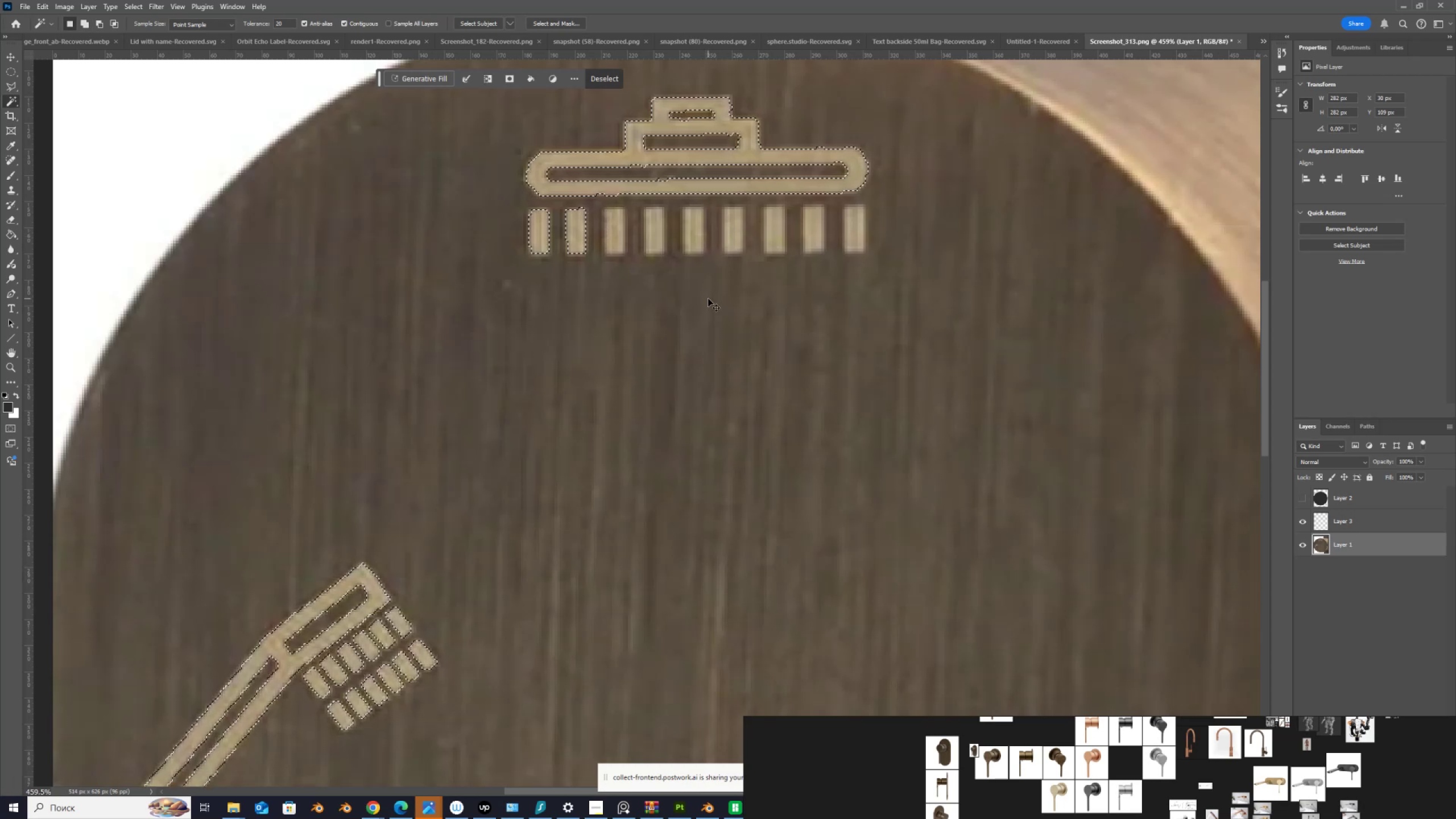 
key(Control+Z)
 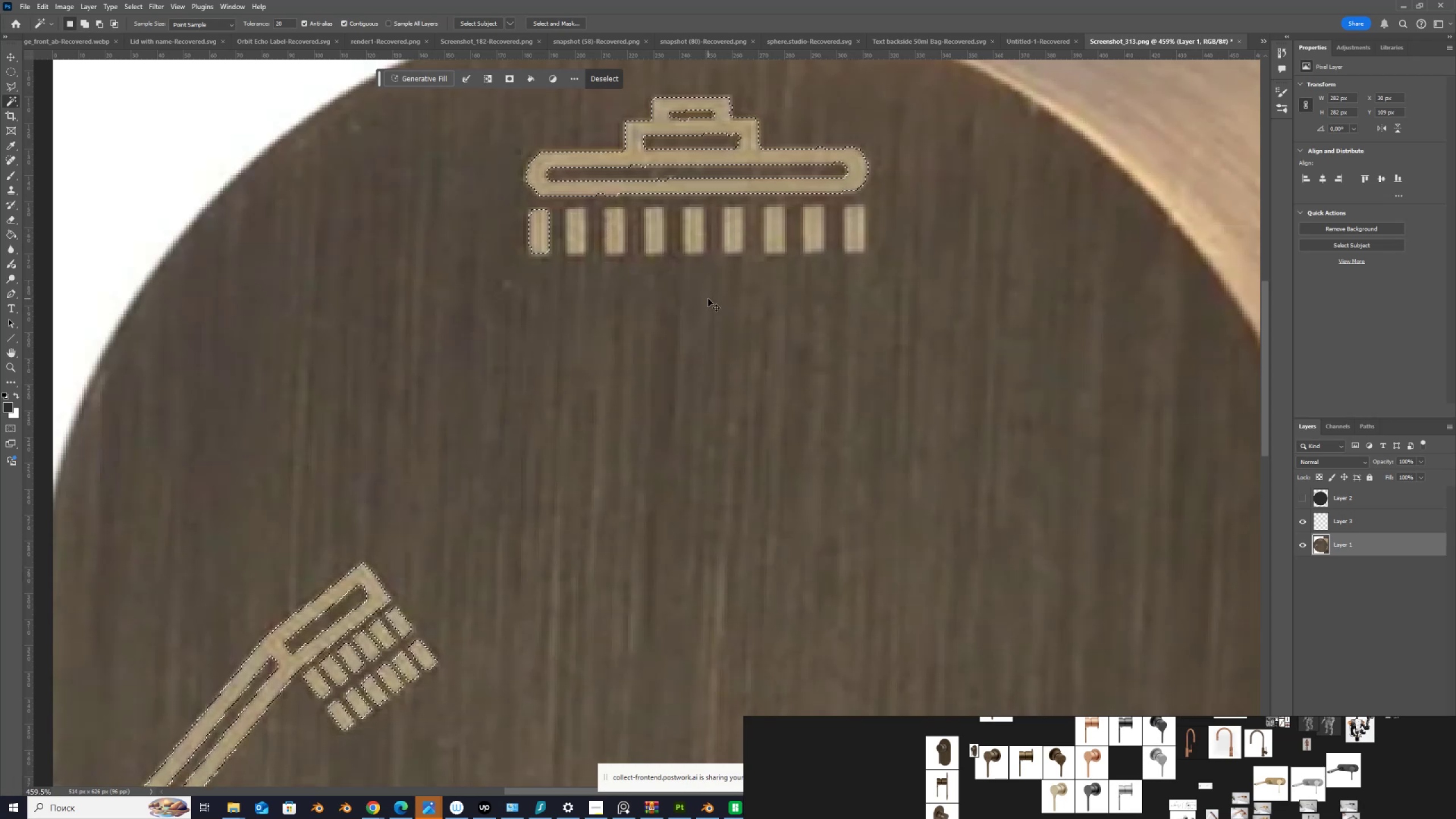 
key(Control+Z)
 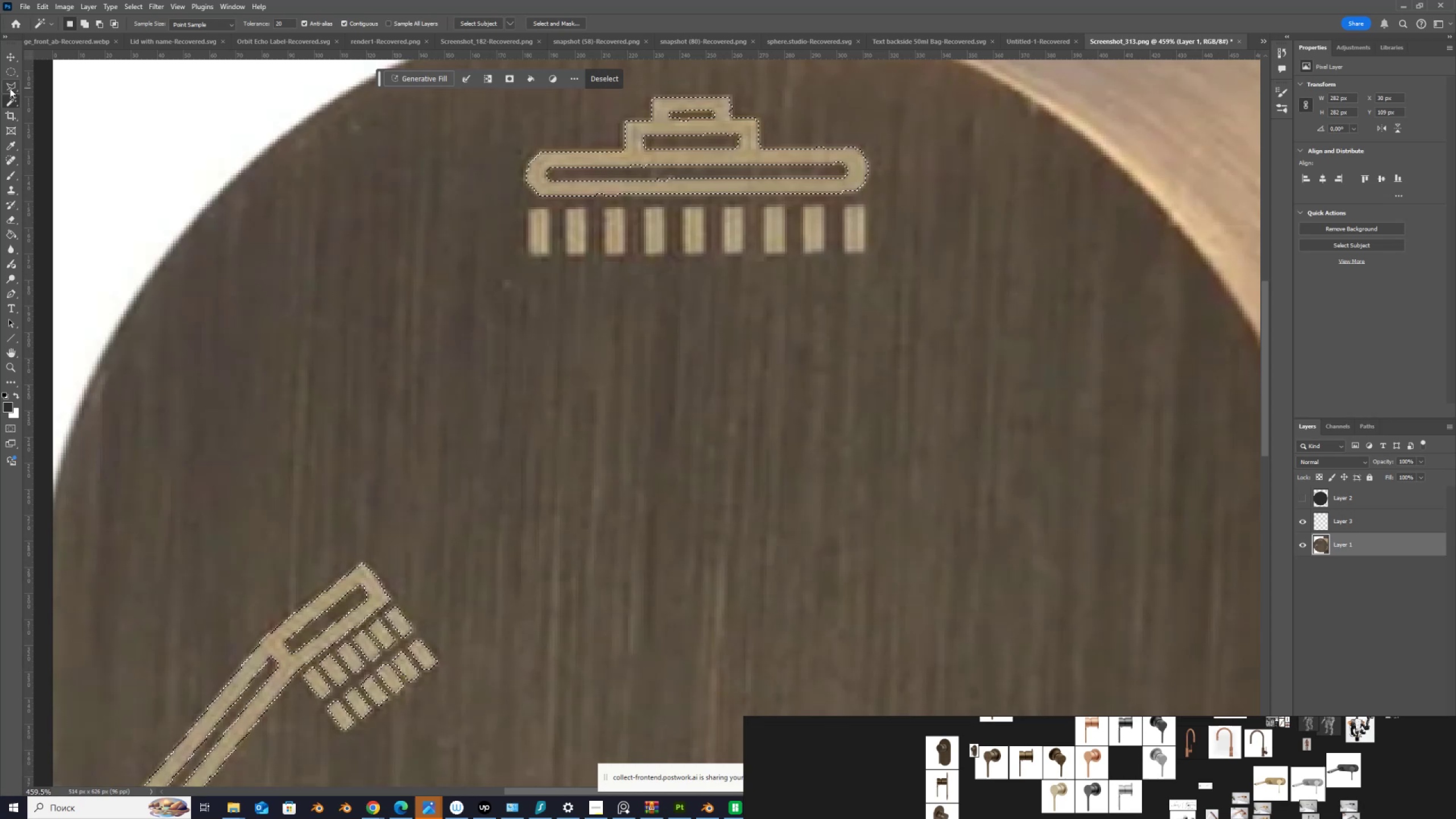 
left_click_drag(start_coordinate=[10, 72], to_coordinate=[52, 74])
 